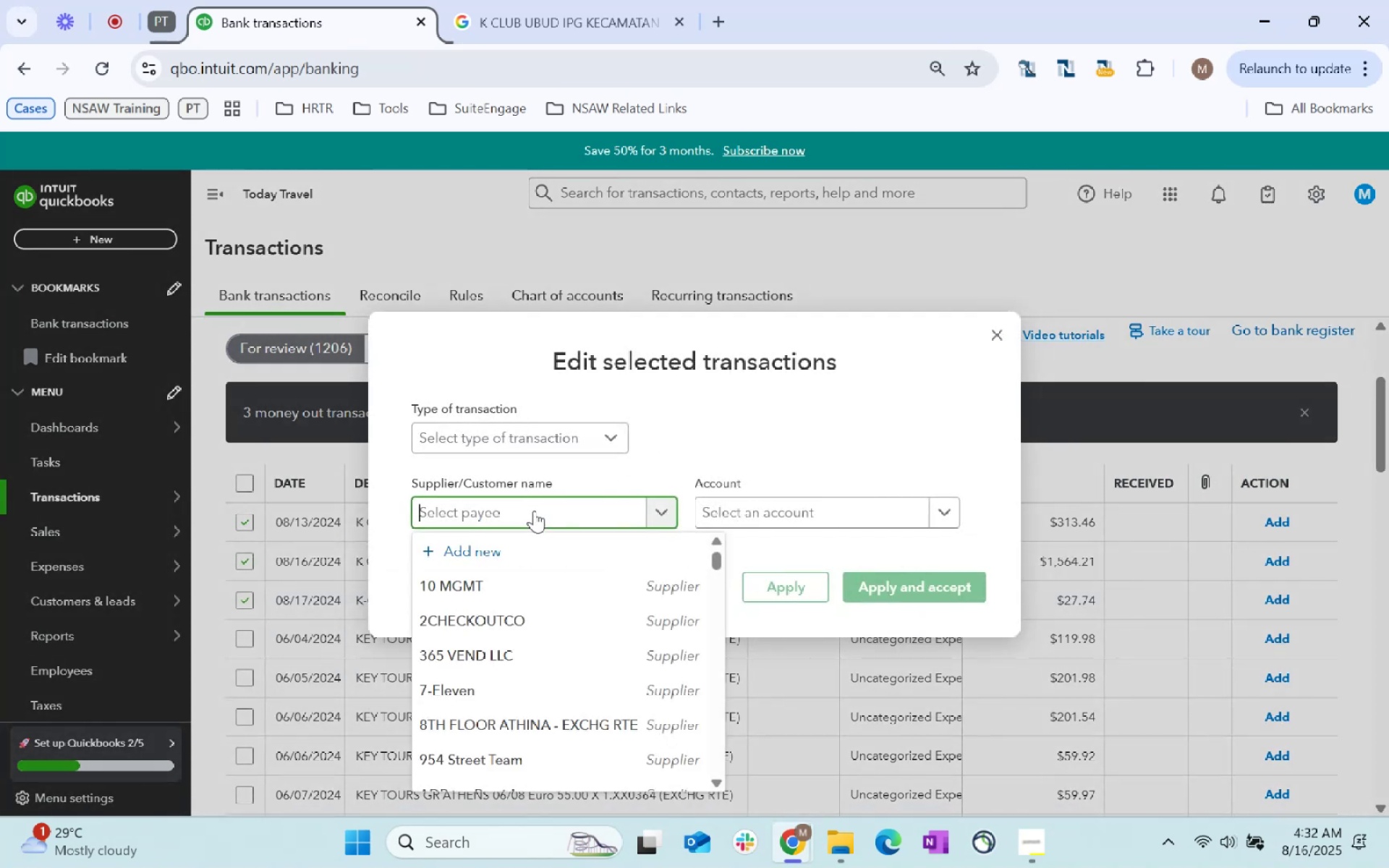 
type(Hotels)
key(Tab)
type(Hotel)
key(Tab)
 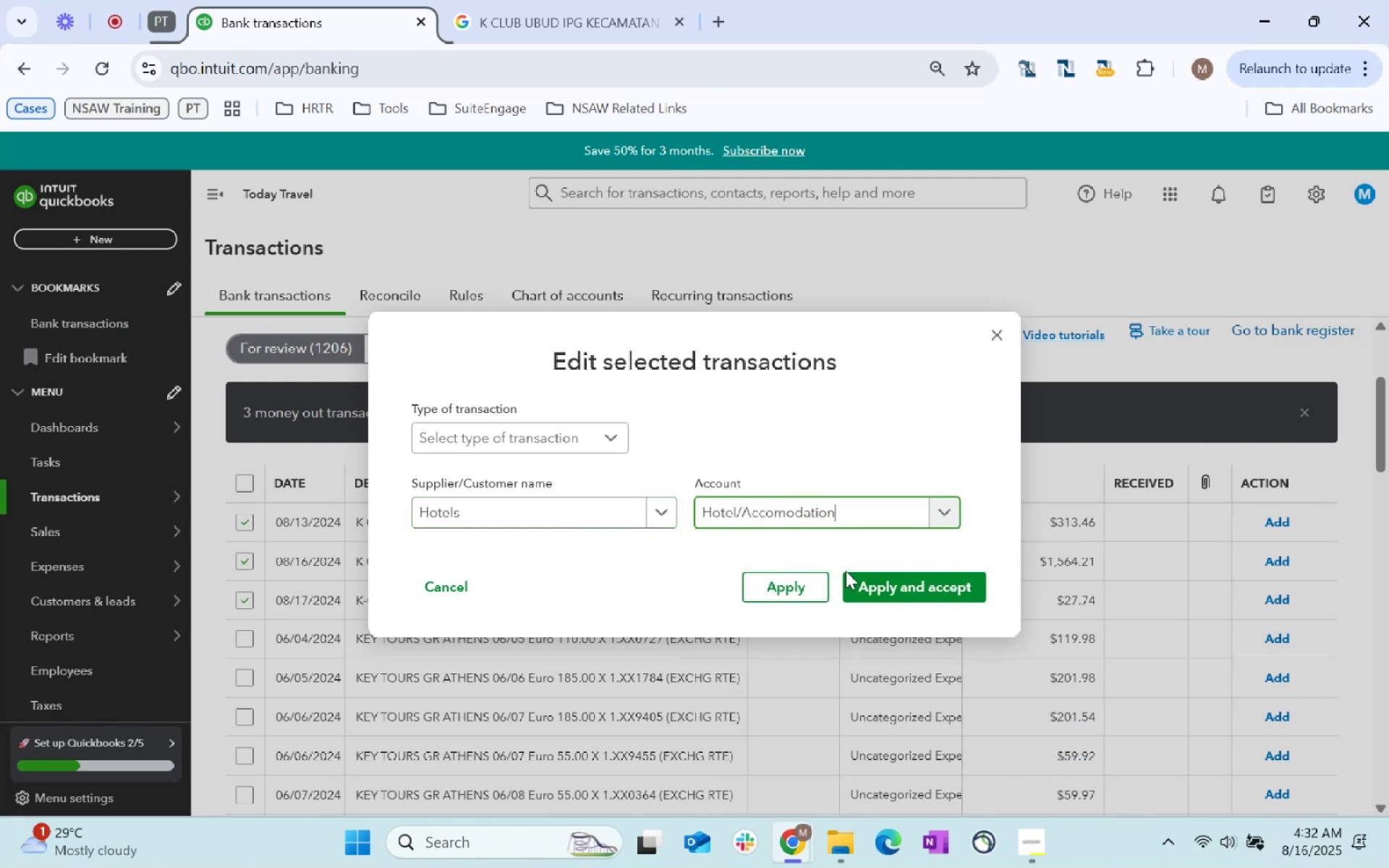 
left_click([870, 581])
 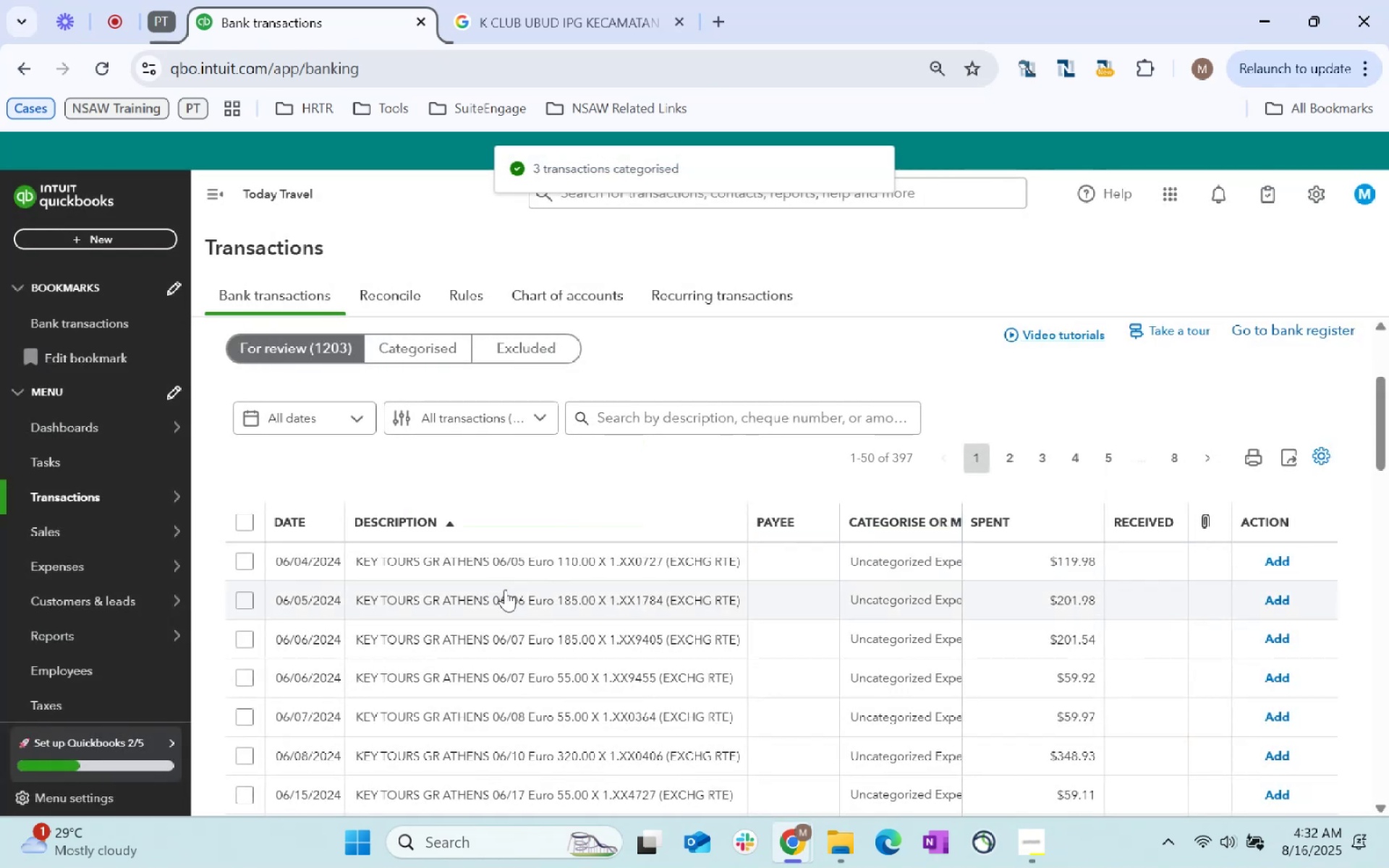 
scroll: coordinate [508, 682], scroll_direction: up, amount: 5.0
 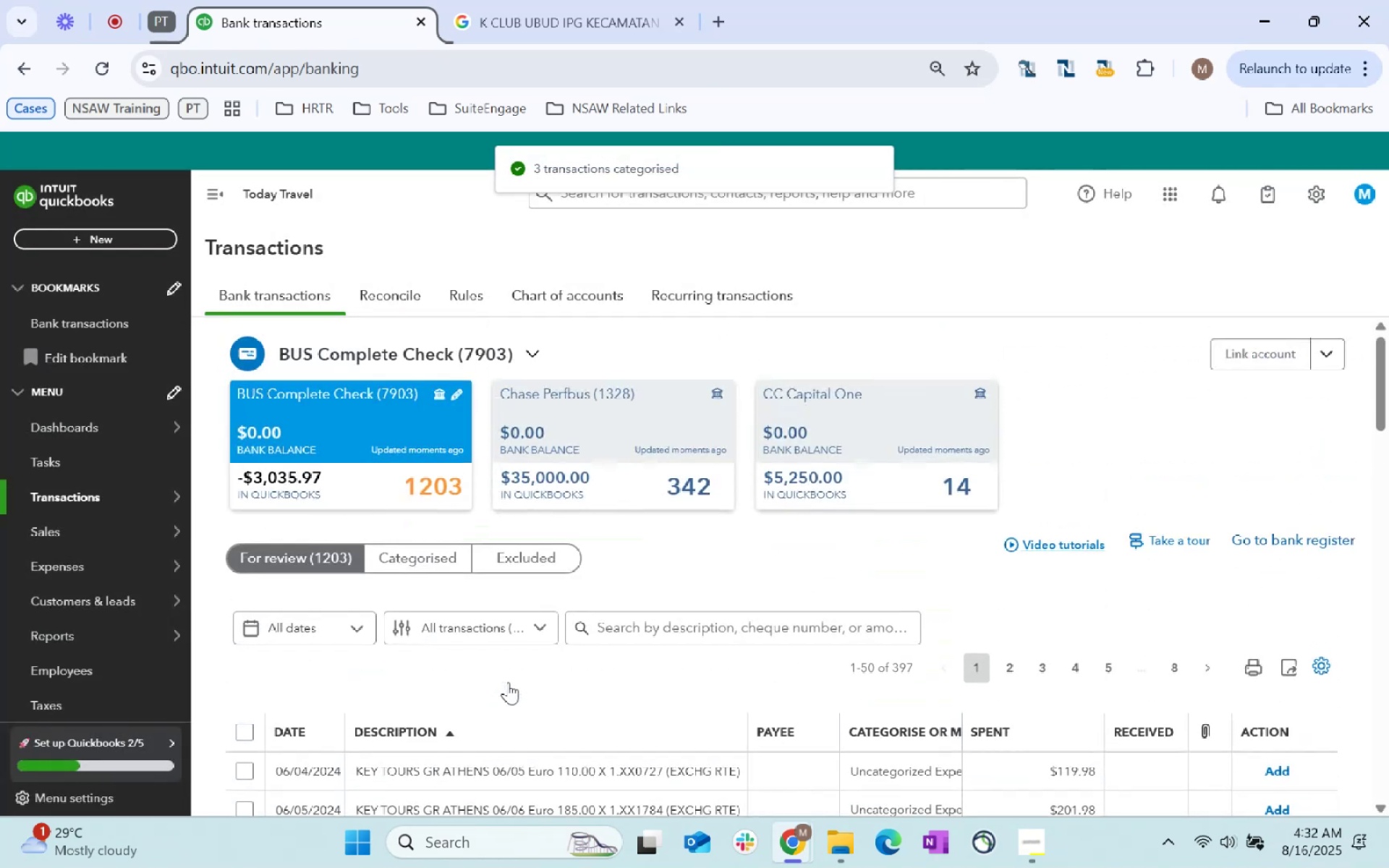 
scroll: coordinate [508, 682], scroll_direction: down, amount: 3.0
 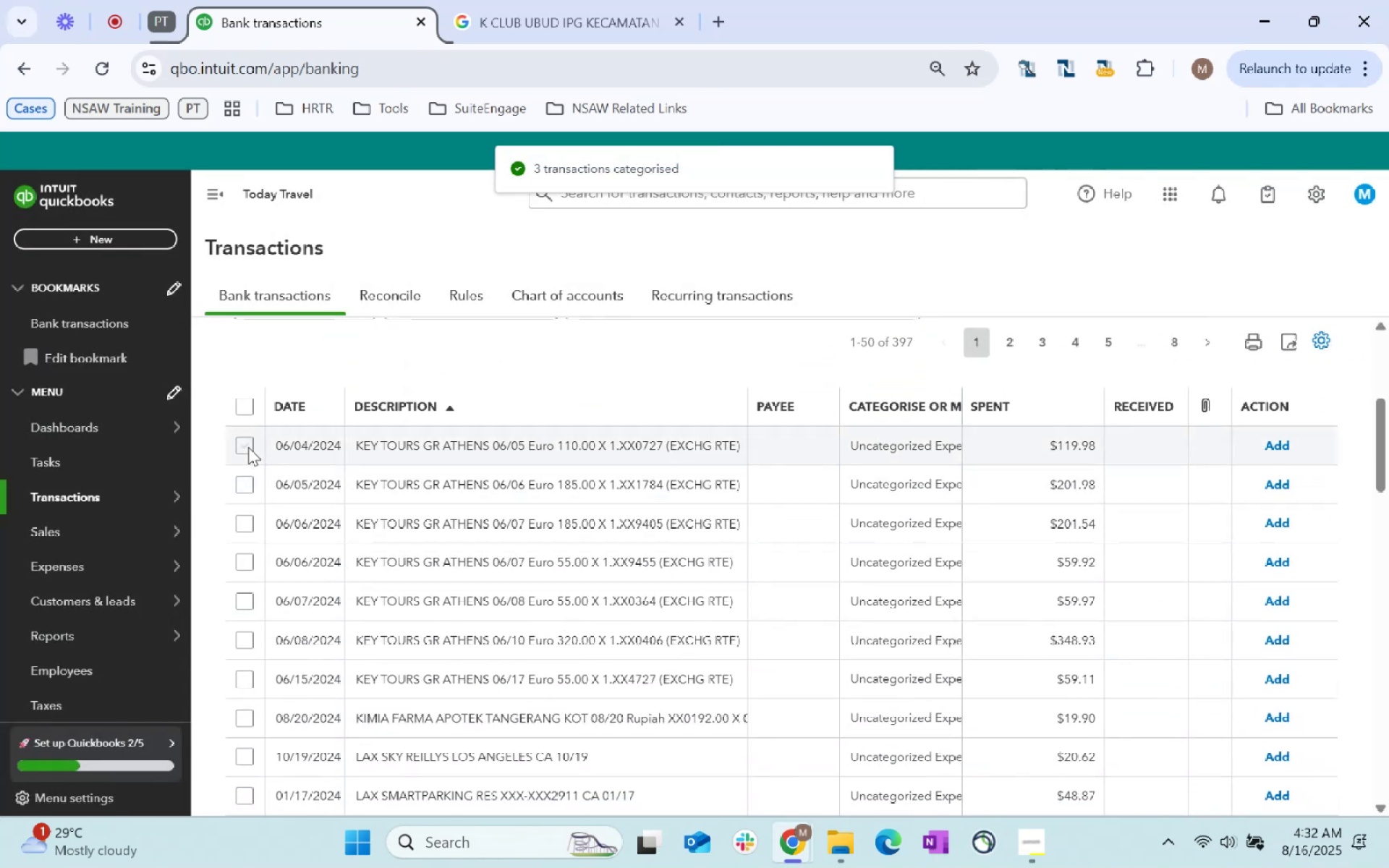 
double_click([251, 482])
 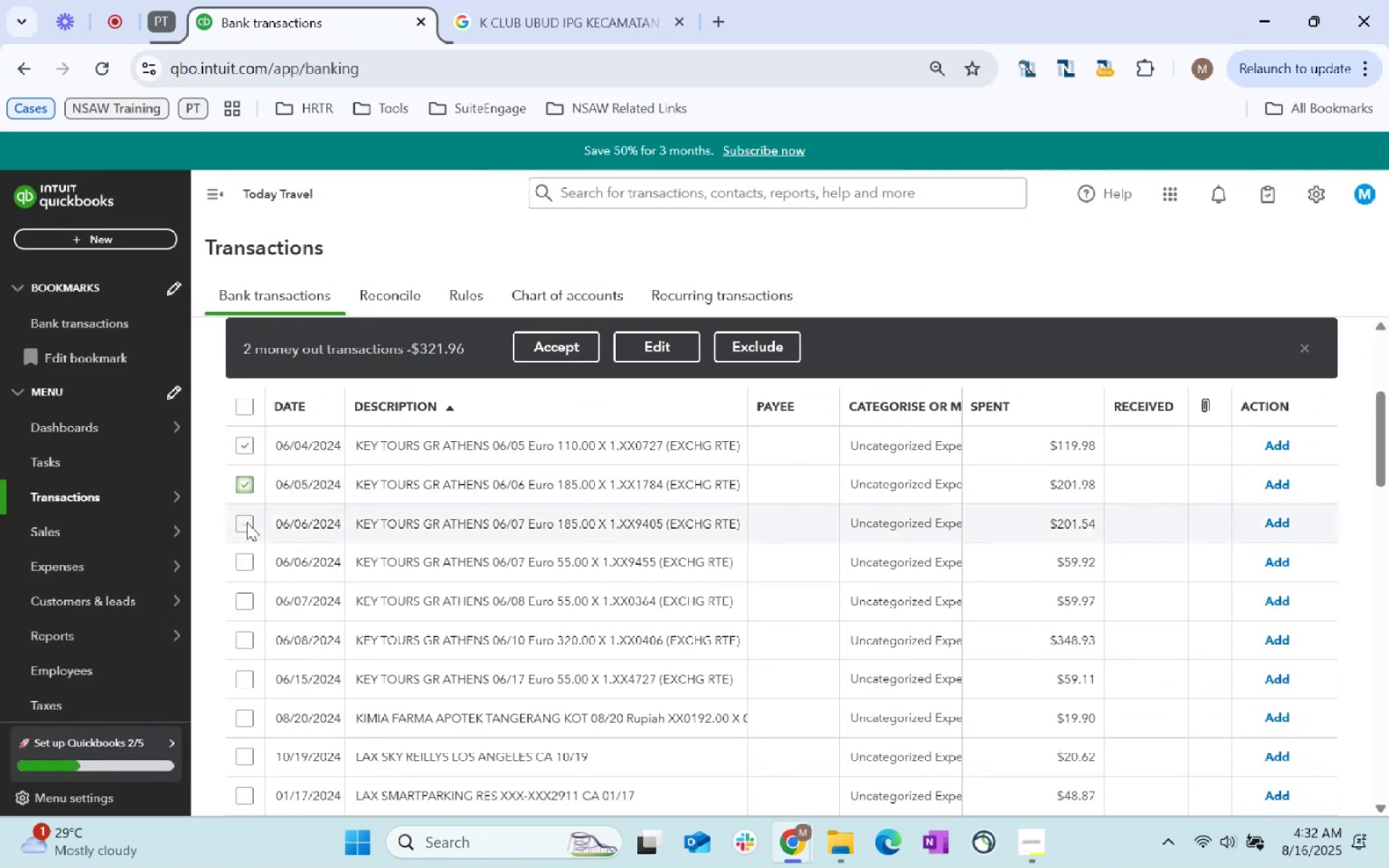 
left_click([247, 524])
 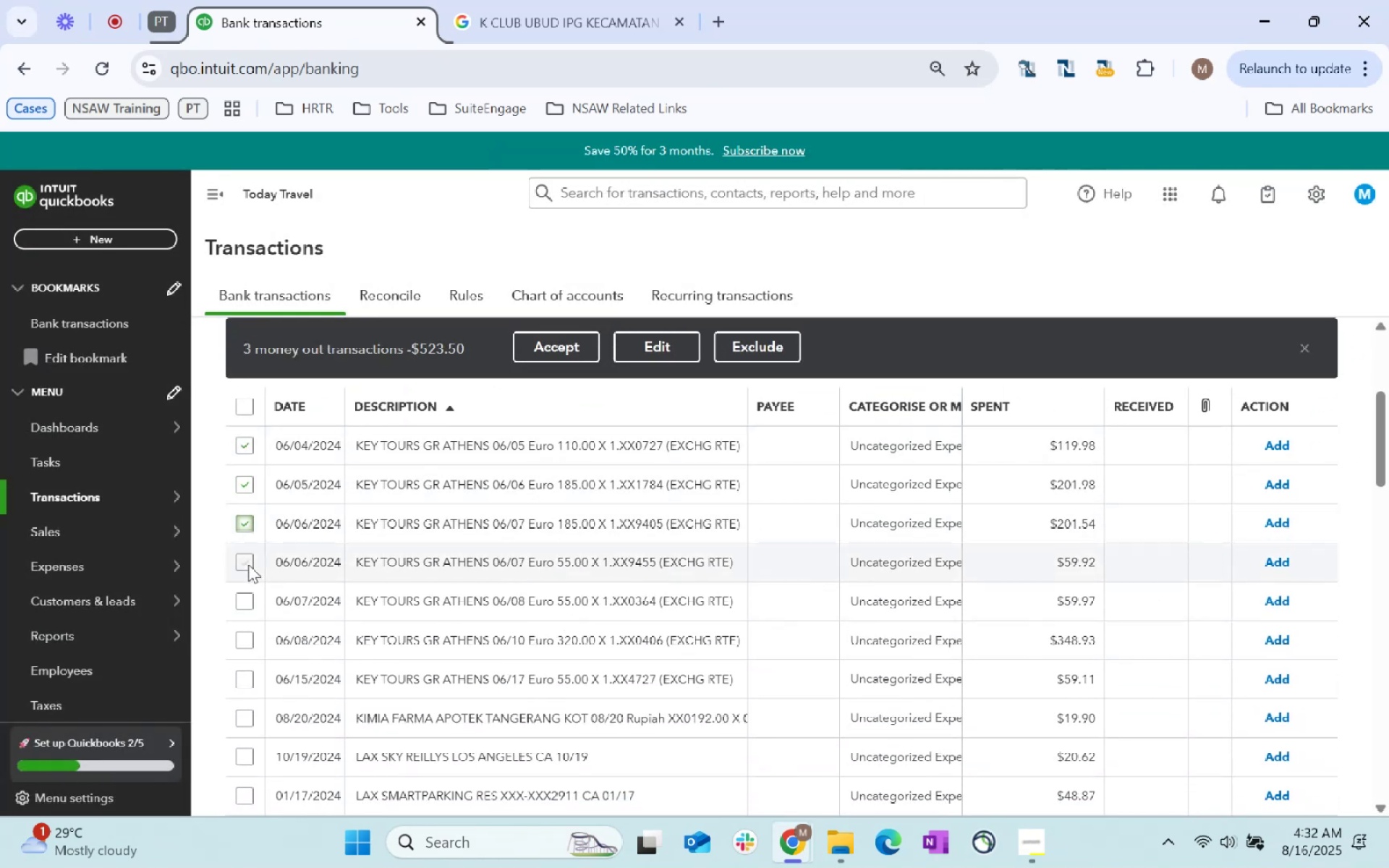 
left_click([248, 564])
 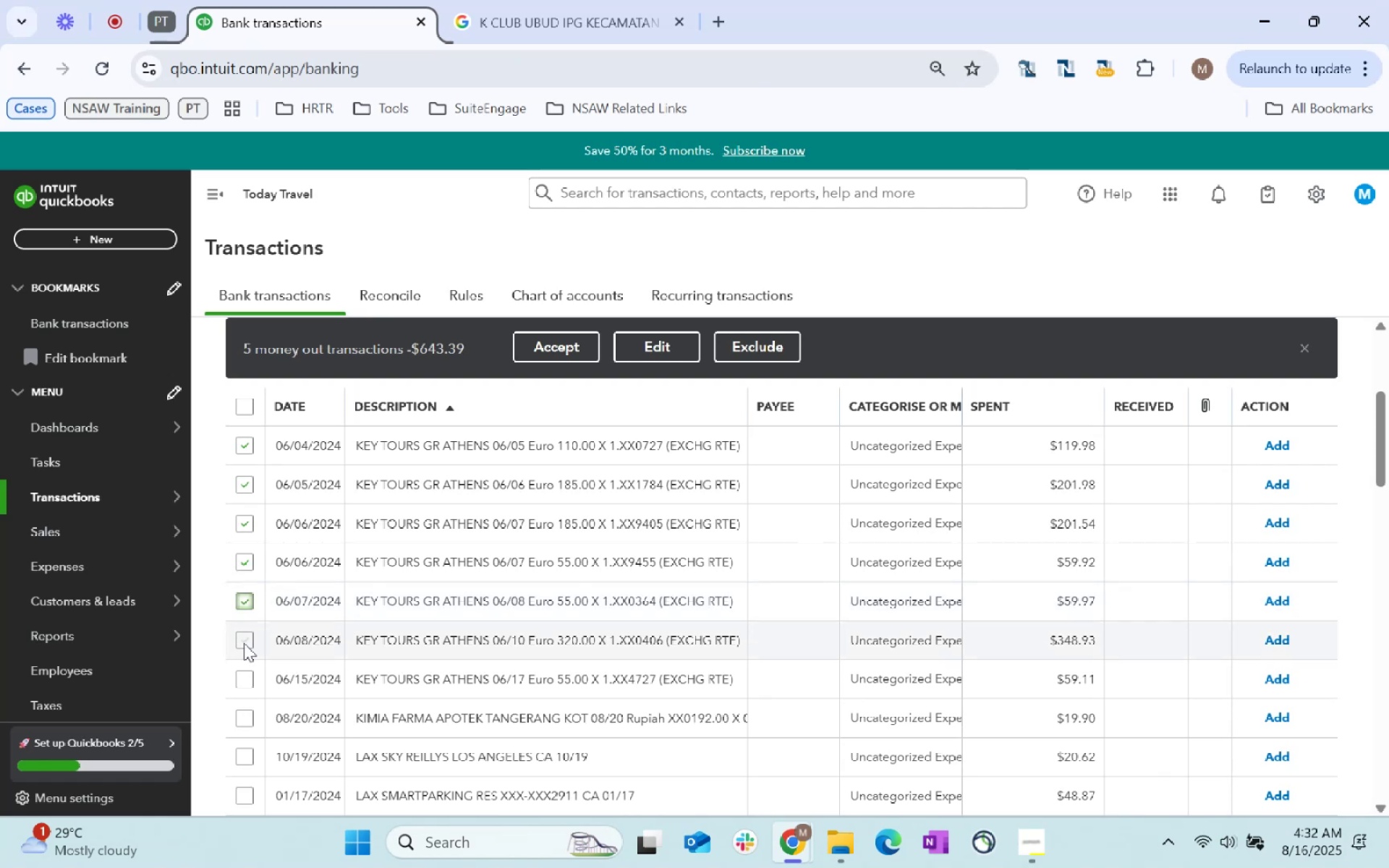 
double_click([244, 643])
 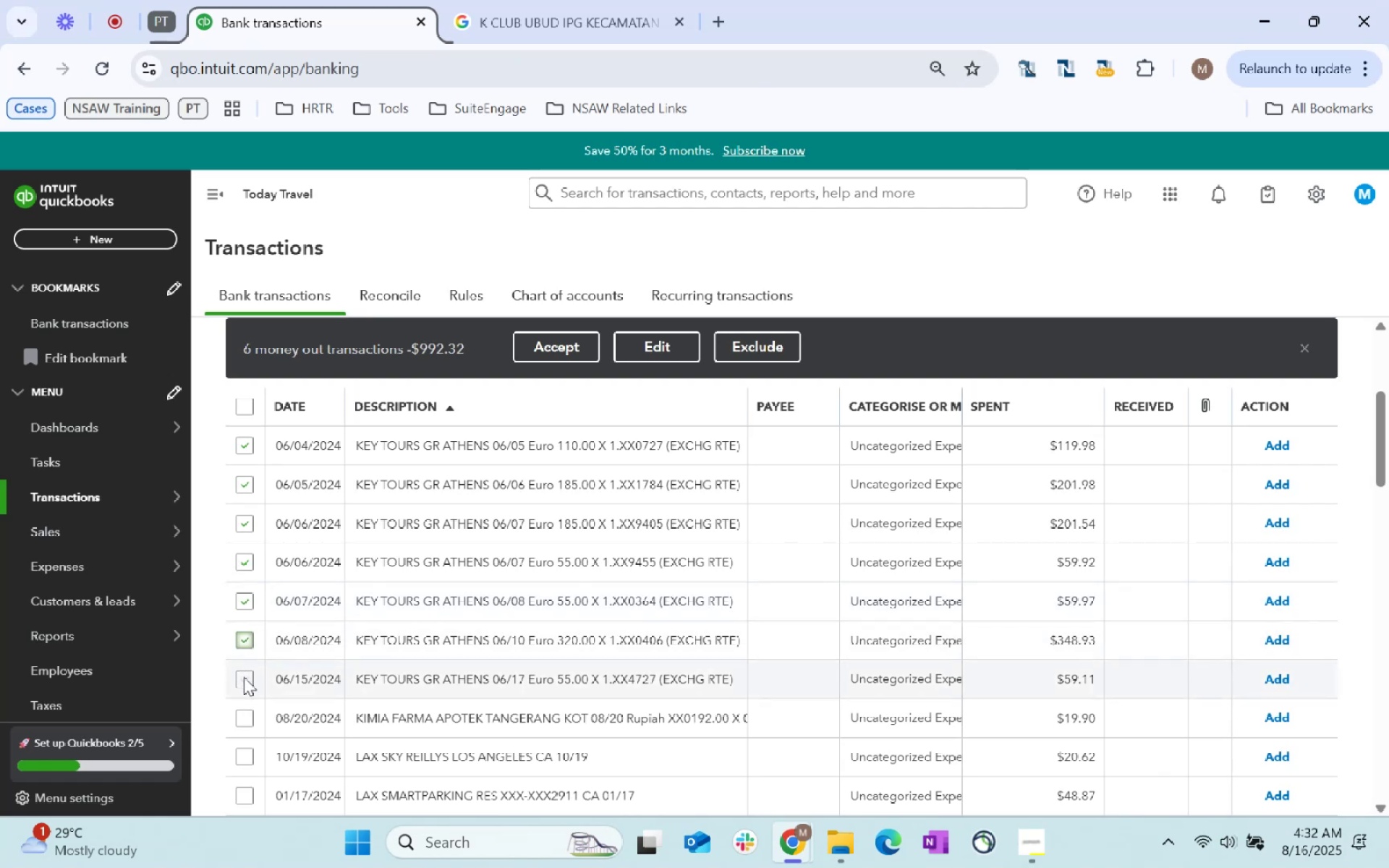 
left_click([244, 677])
 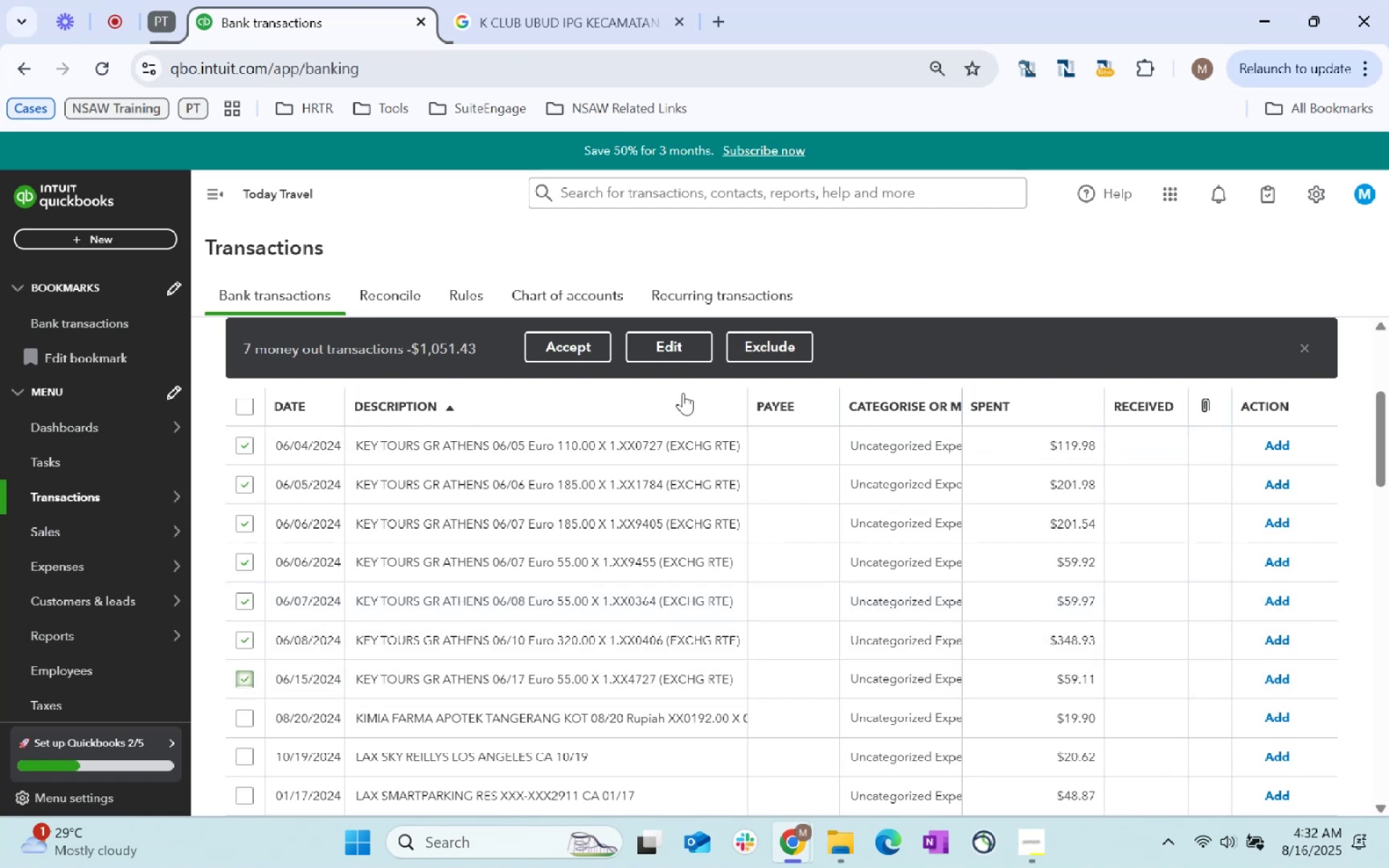 
left_click([692, 336])
 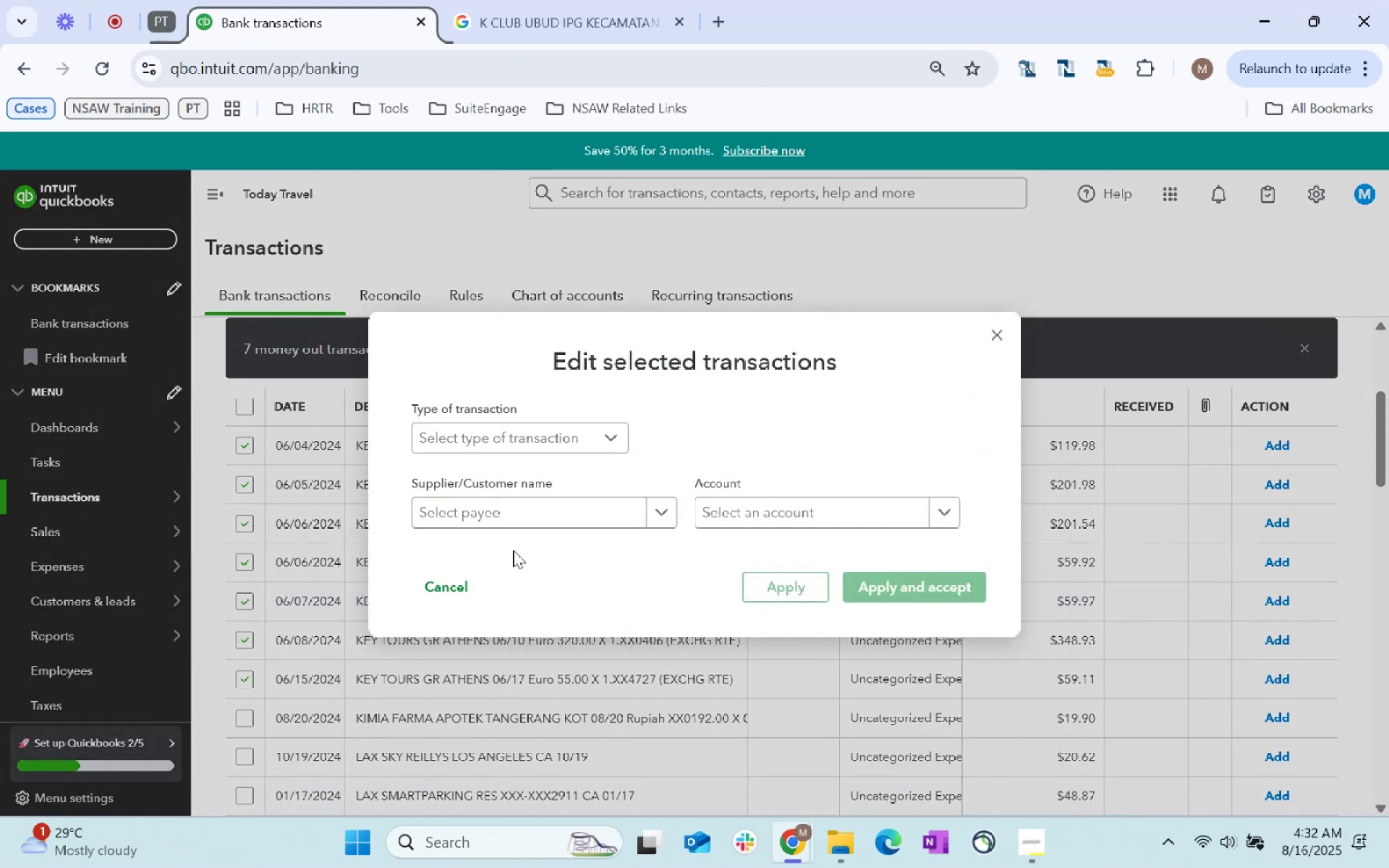 
left_click([541, 516])
 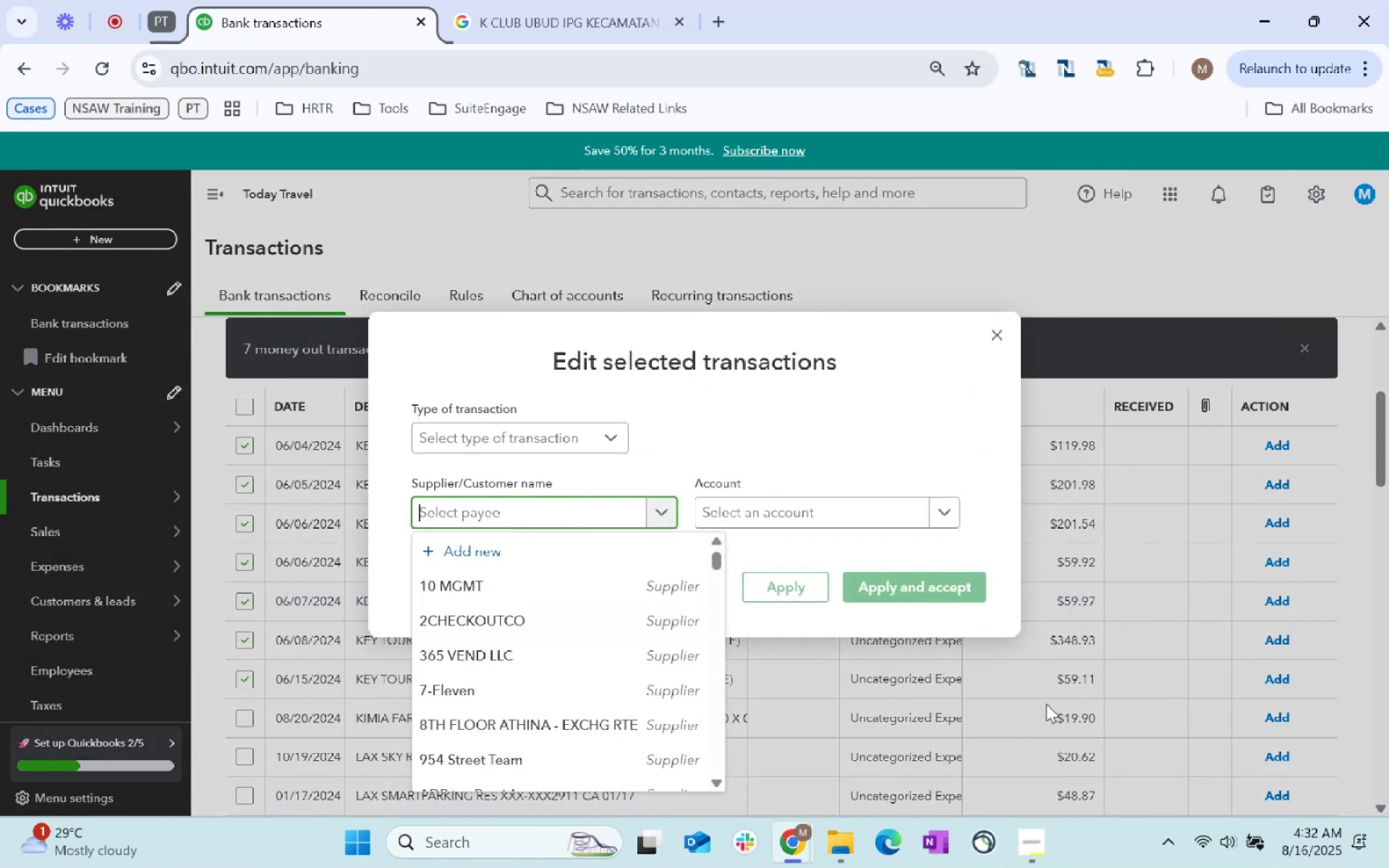 
hold_key(key=ShiftLeft, duration=0.45)
 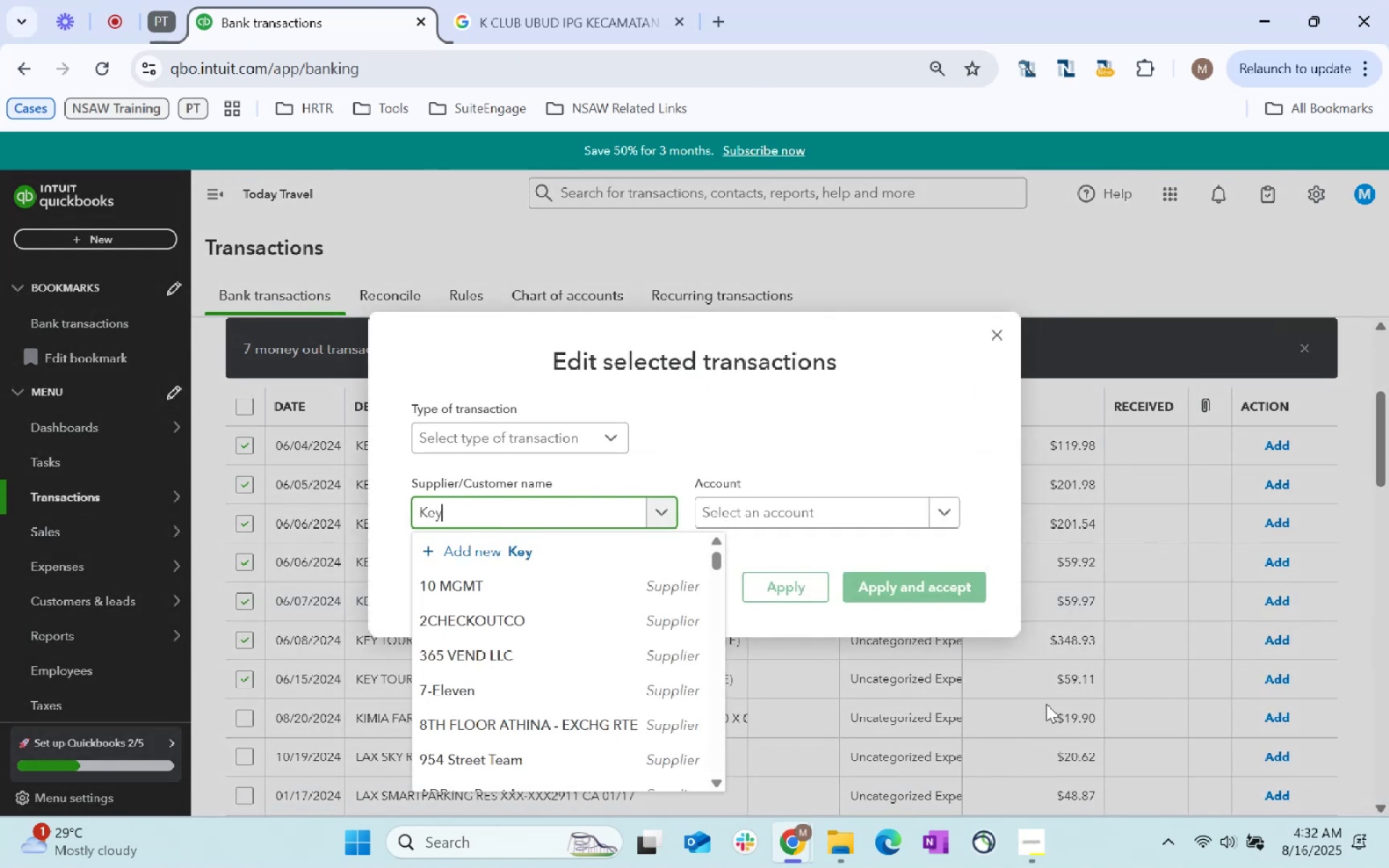 
type(key tours)
key(Tab)
 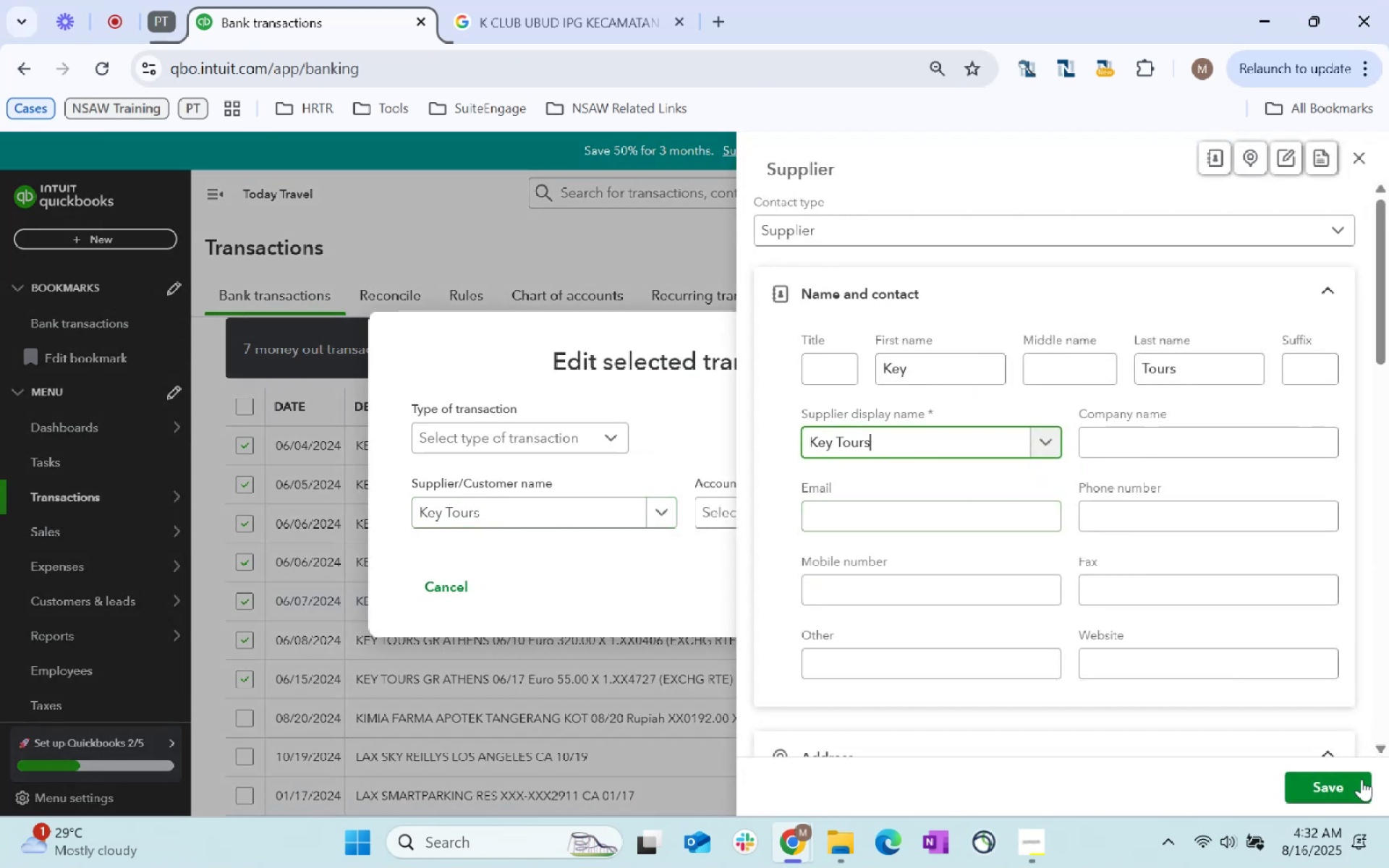 
left_click([1347, 791])
 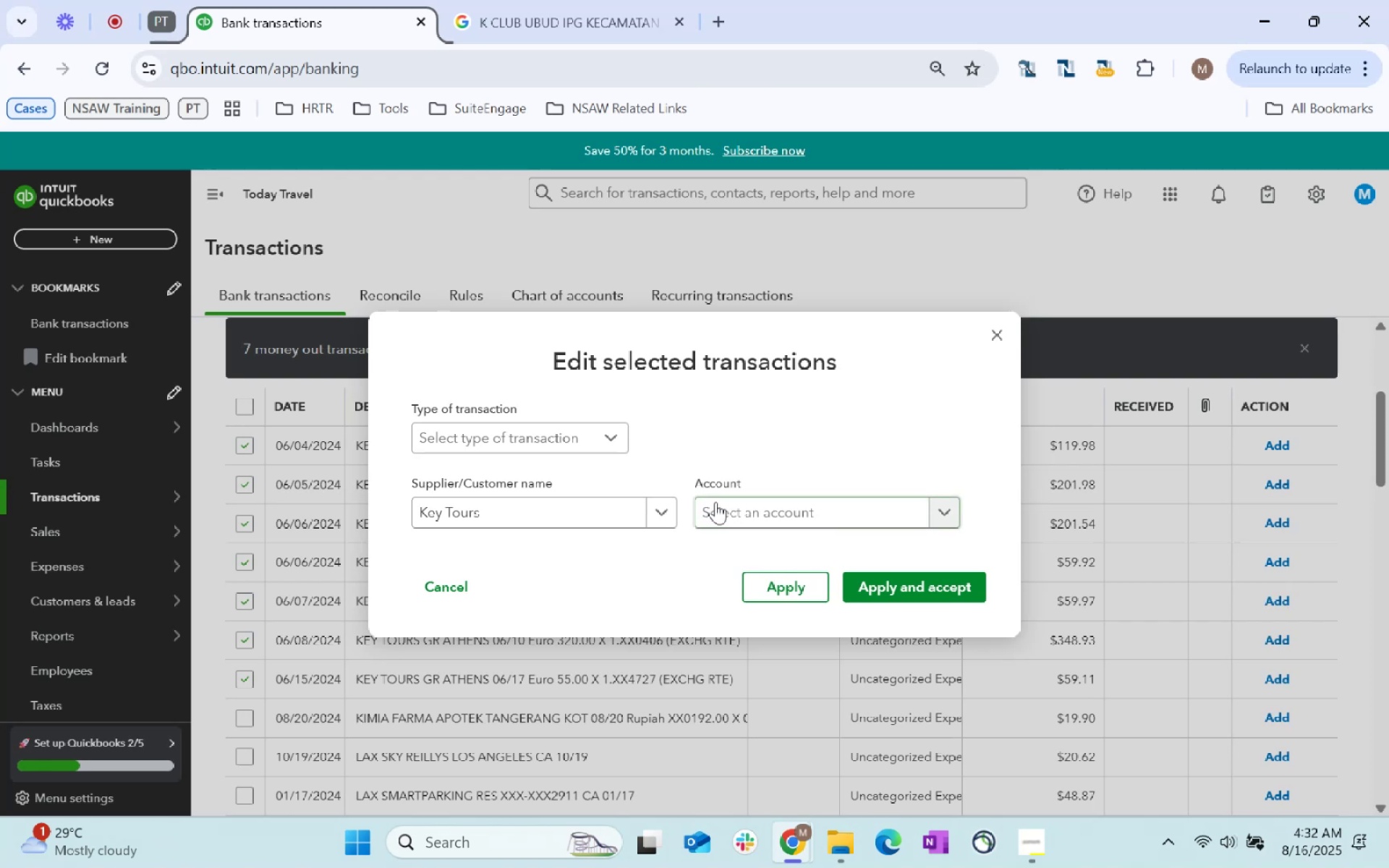 
left_click([755, 516])
 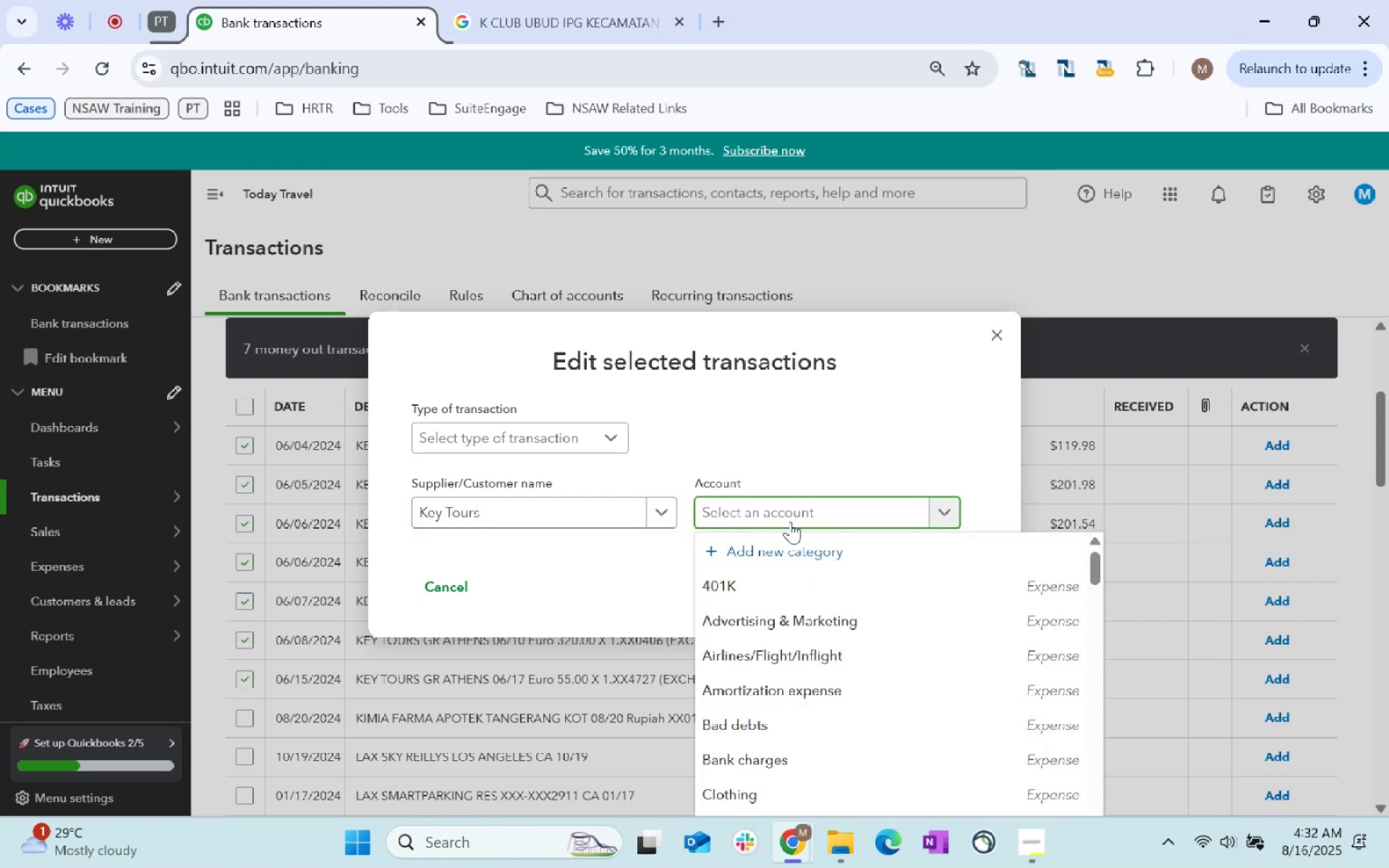 
type(other)
 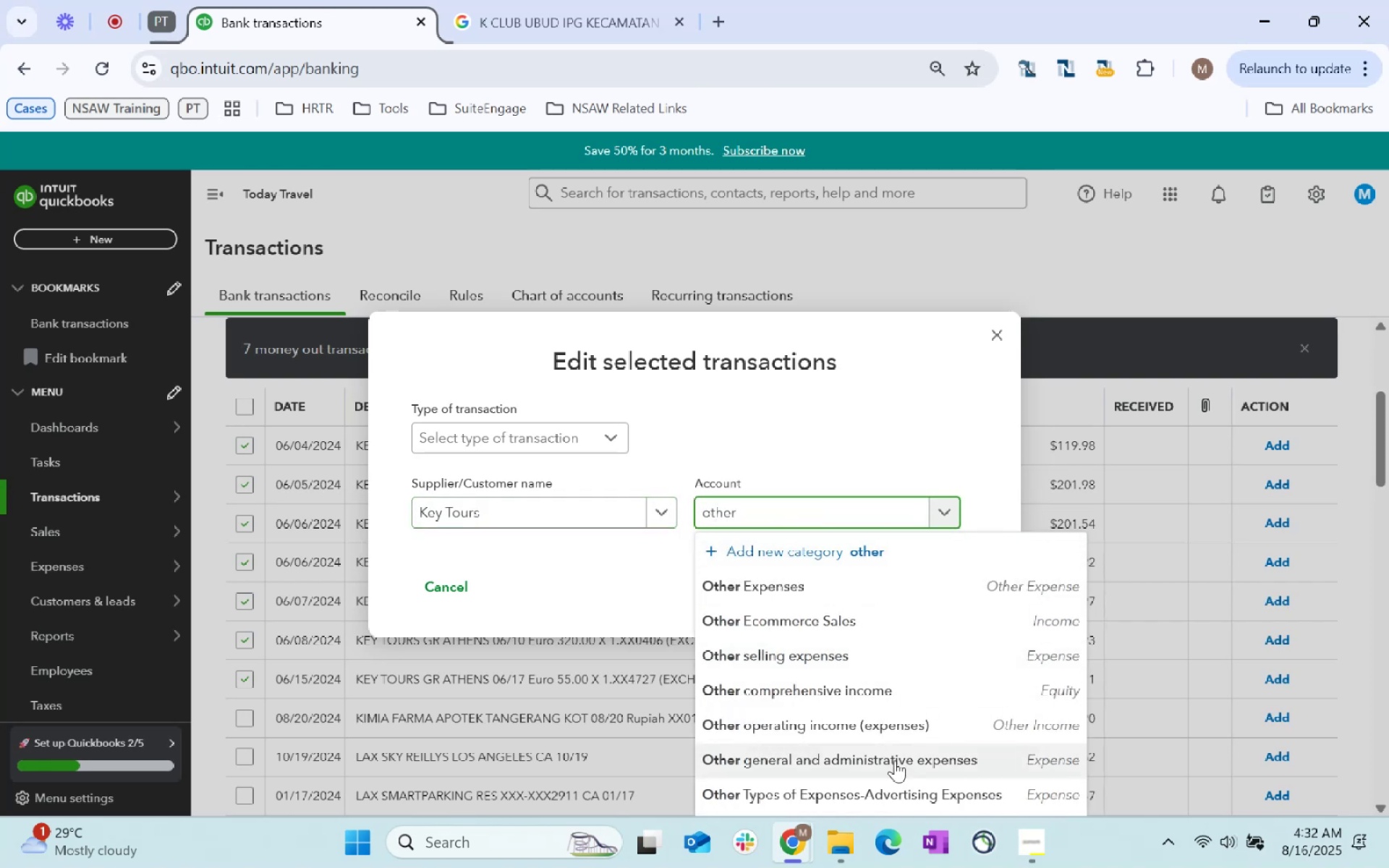 
double_click([895, 760])
 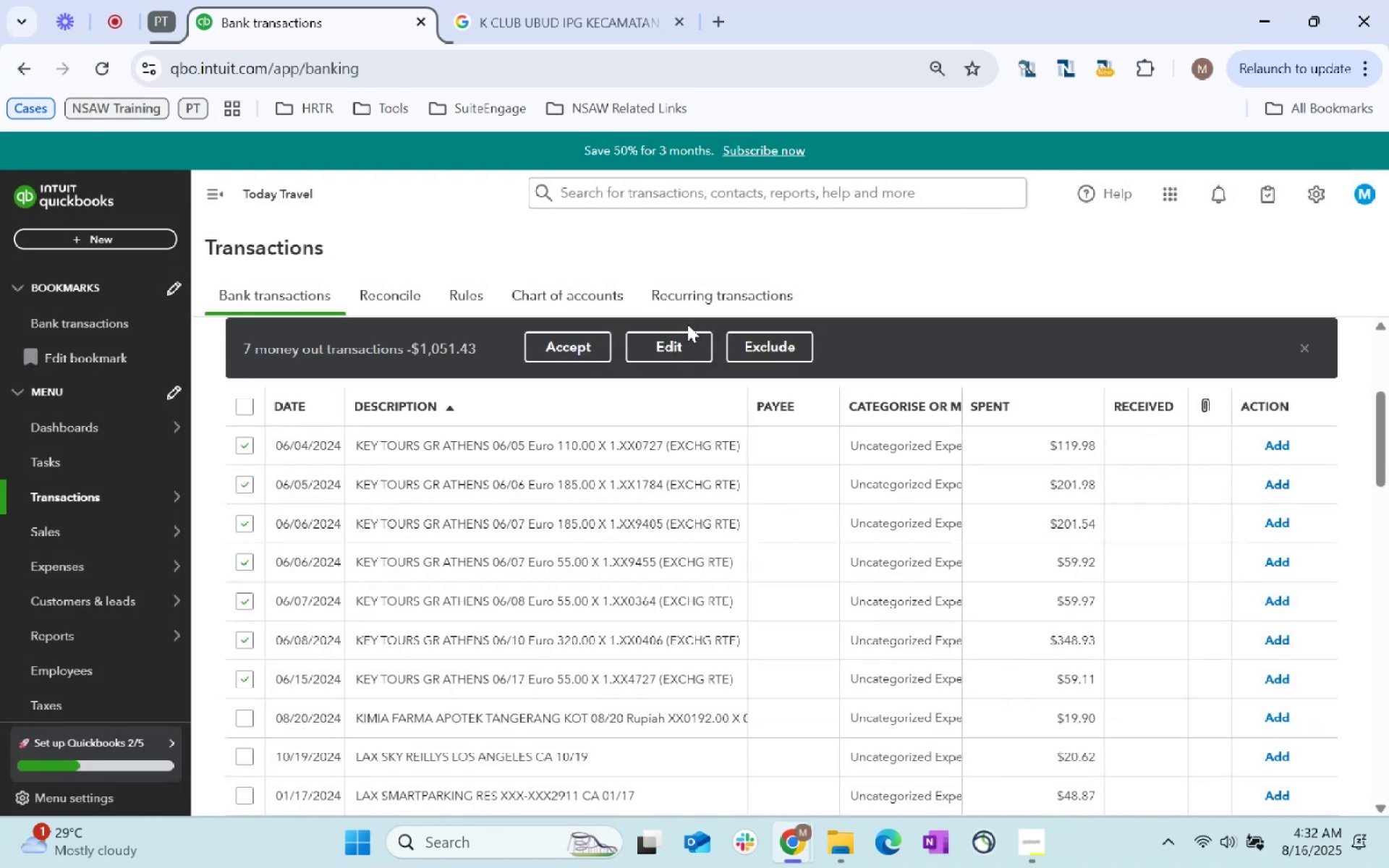 
left_click([694, 337])
 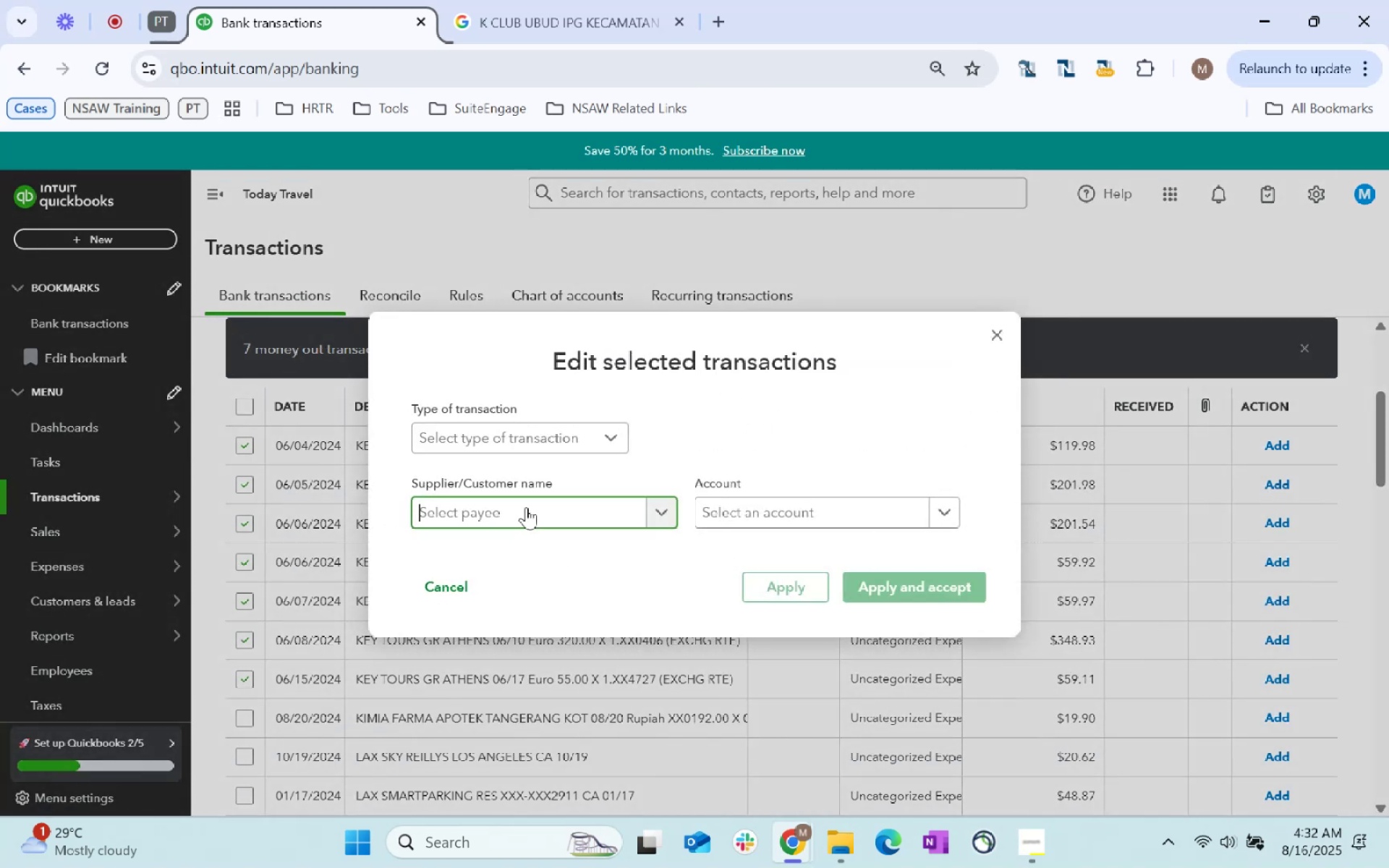 
type(Key)
key(Tab)
 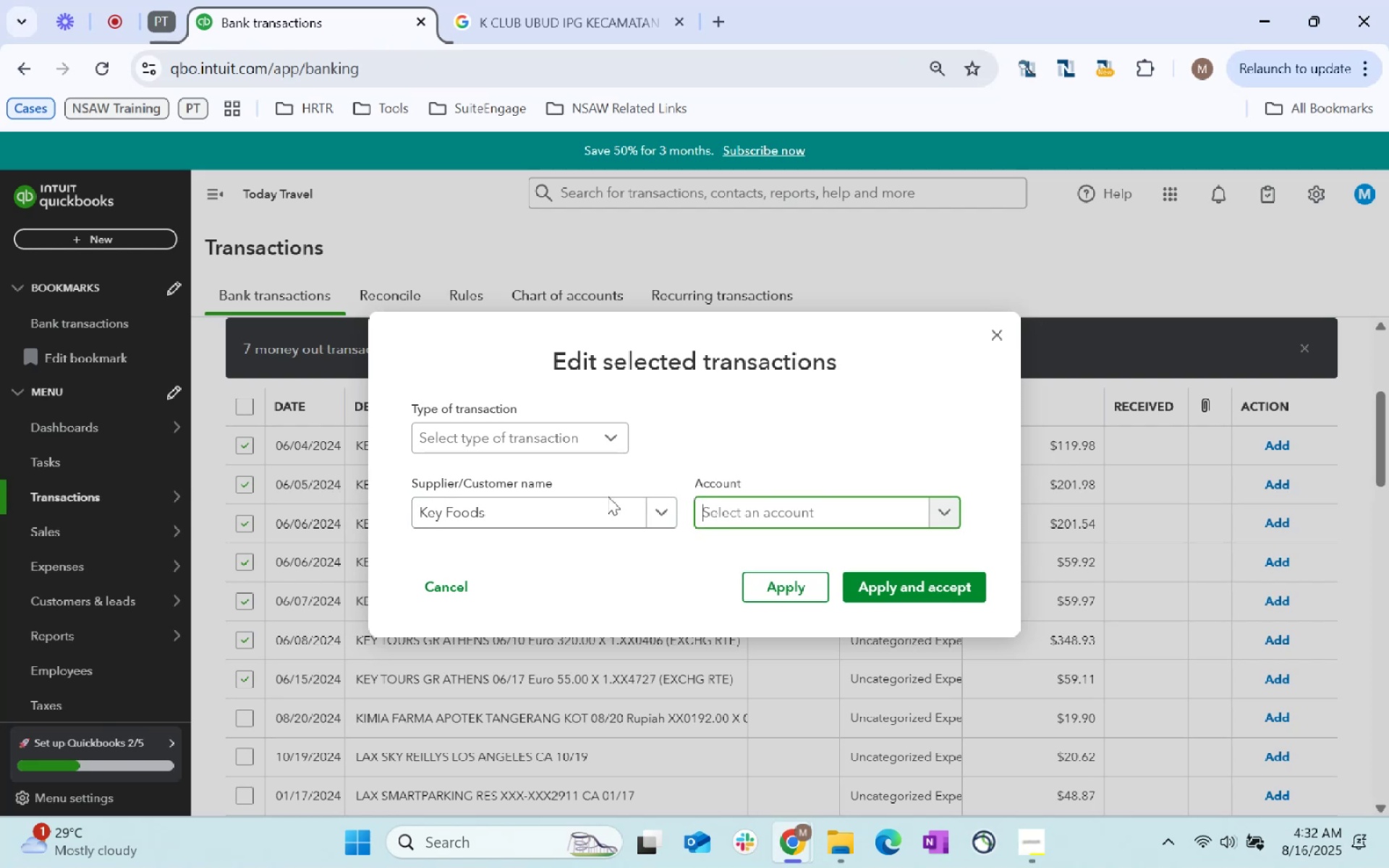 
left_click([561, 513])
 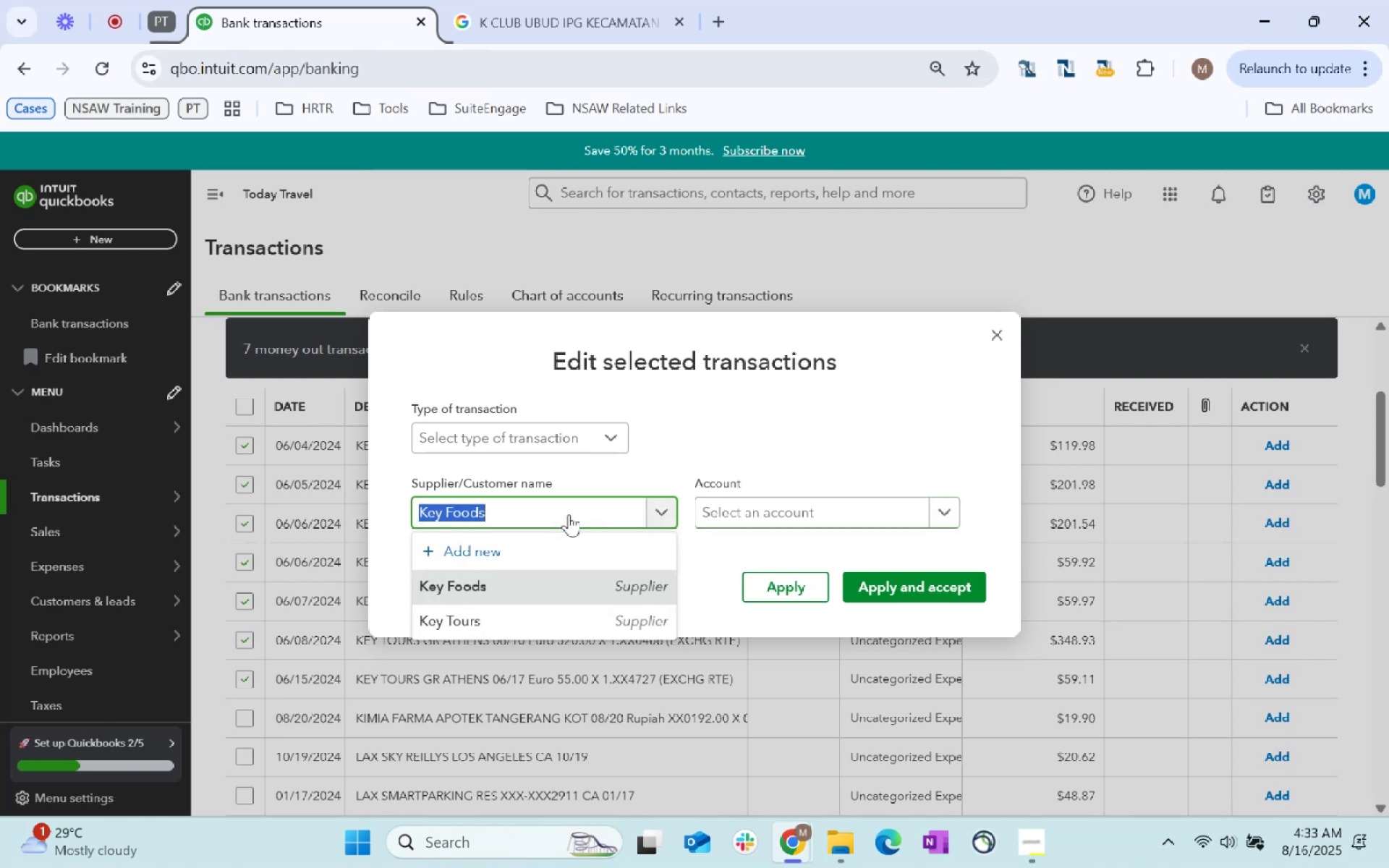 
key(ArrowDown)
 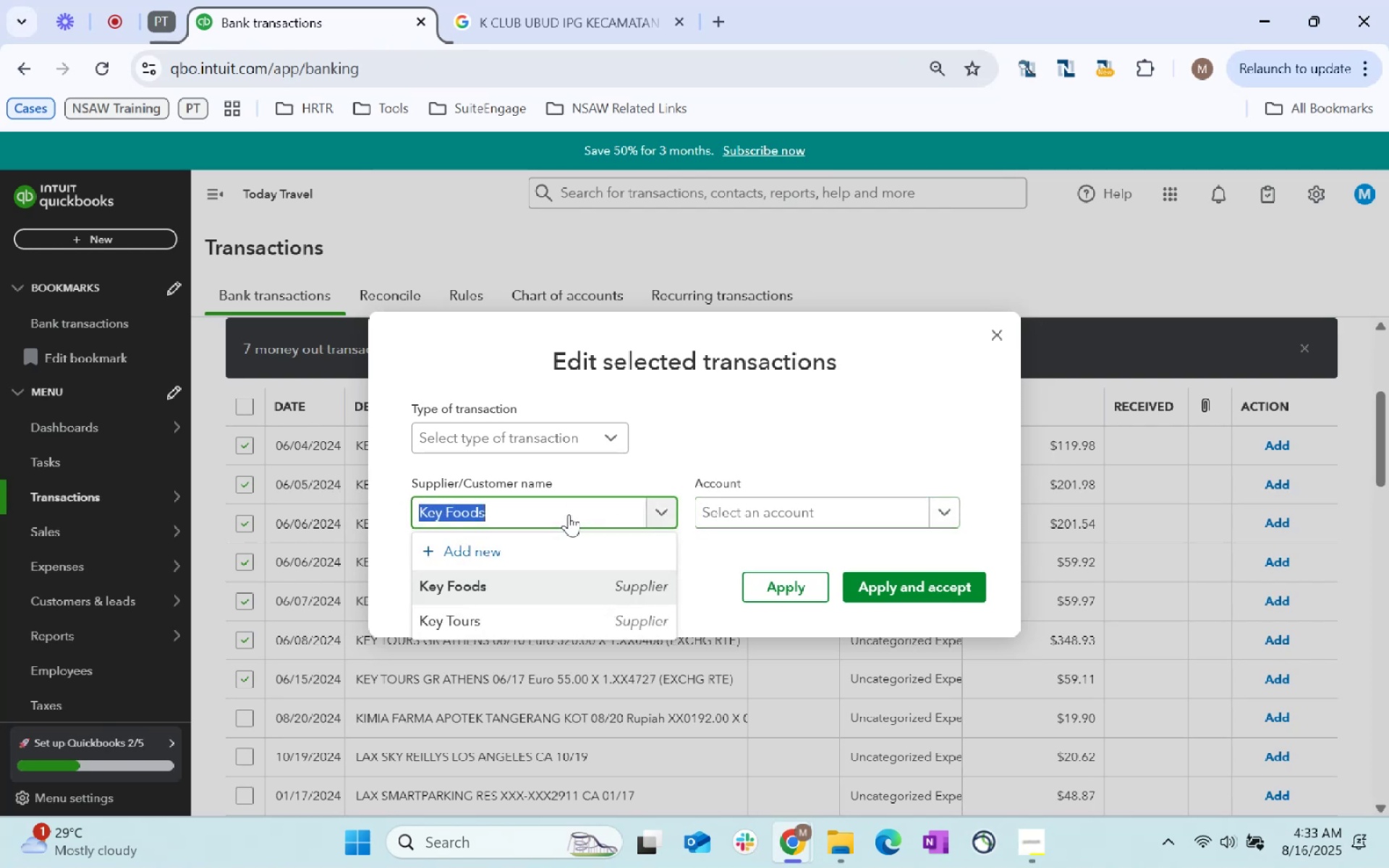 
key(ArrowDown)
 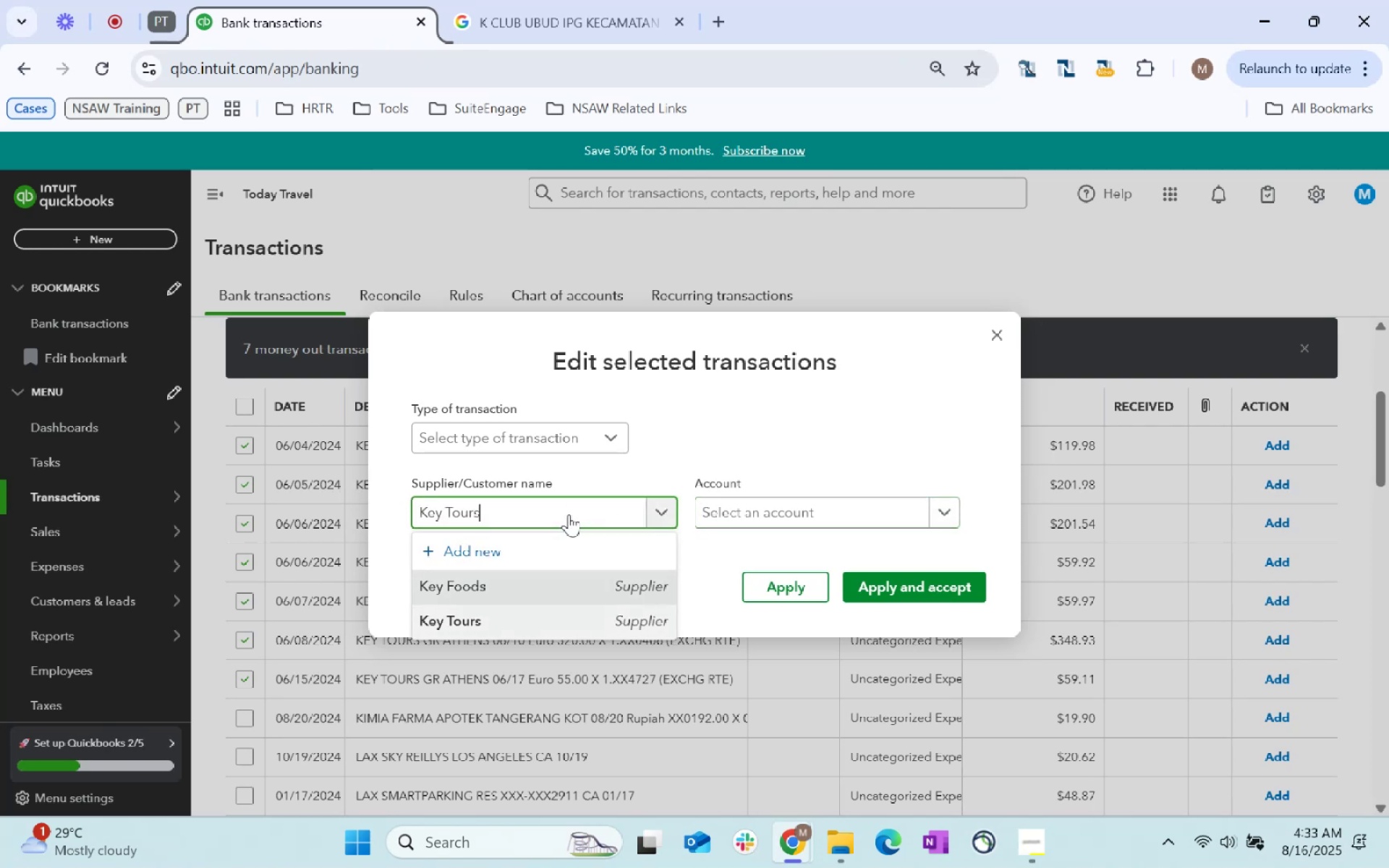 
key(Tab)
type(Profess)
 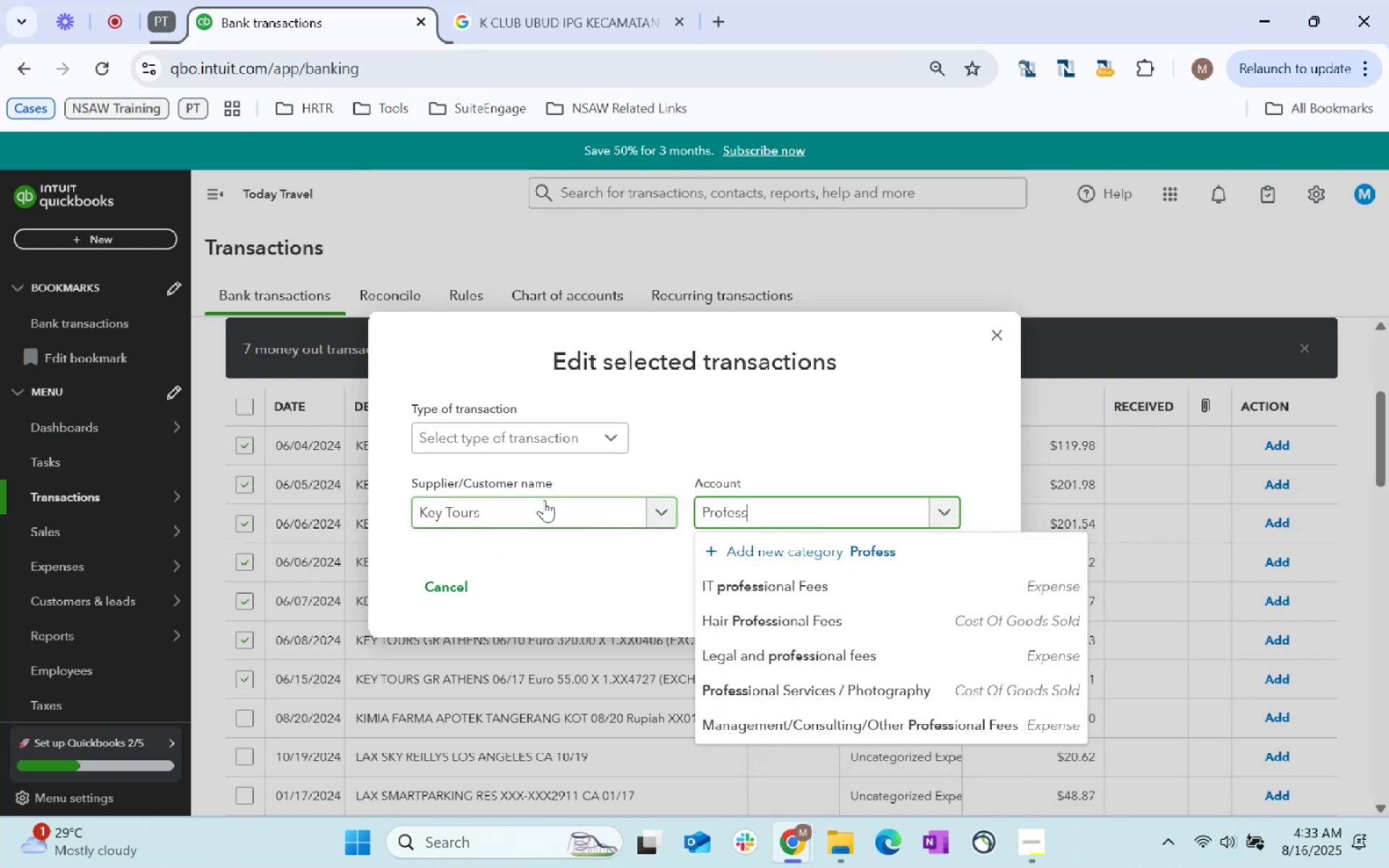 
left_click([911, 726])
 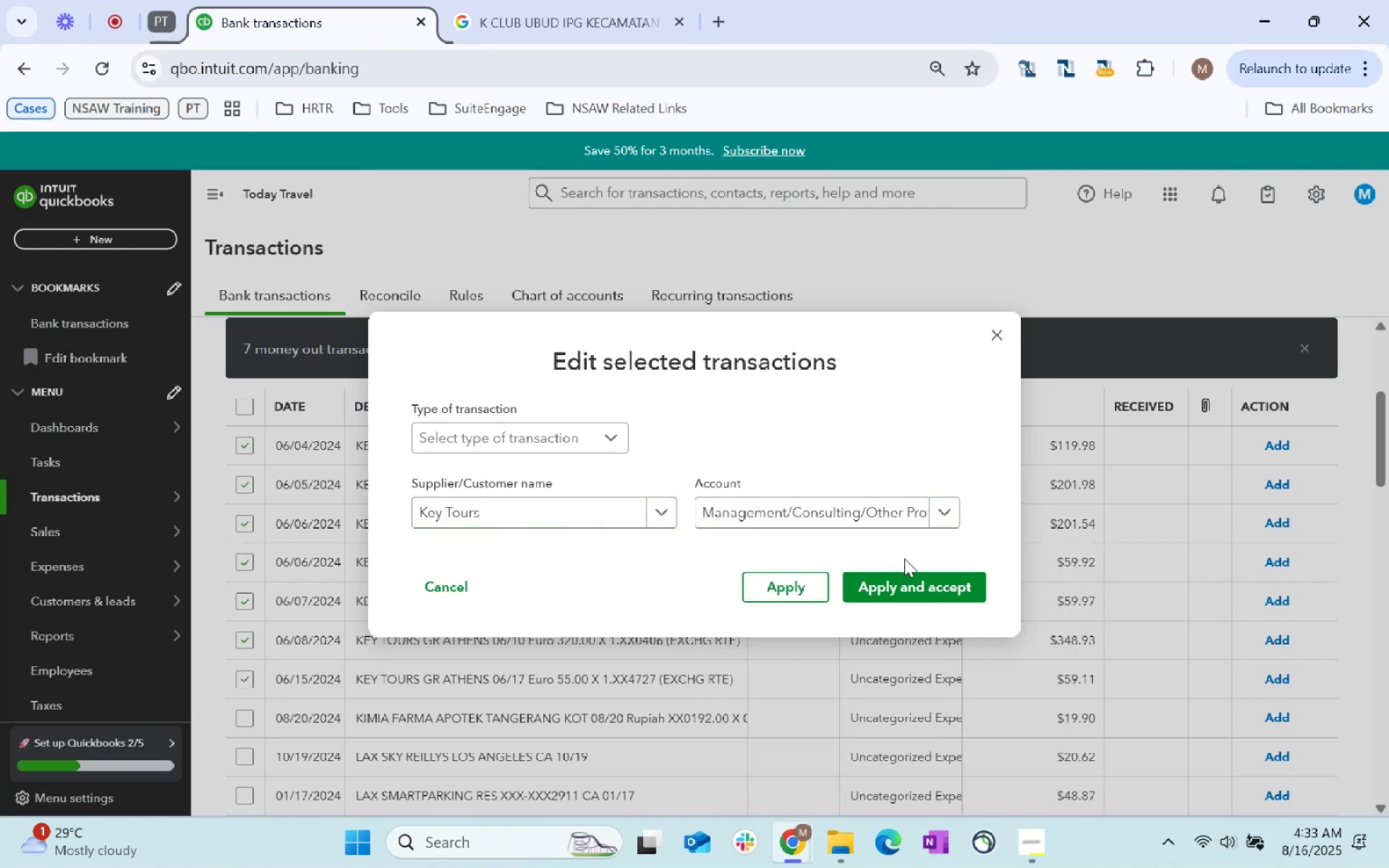 
double_click([908, 587])
 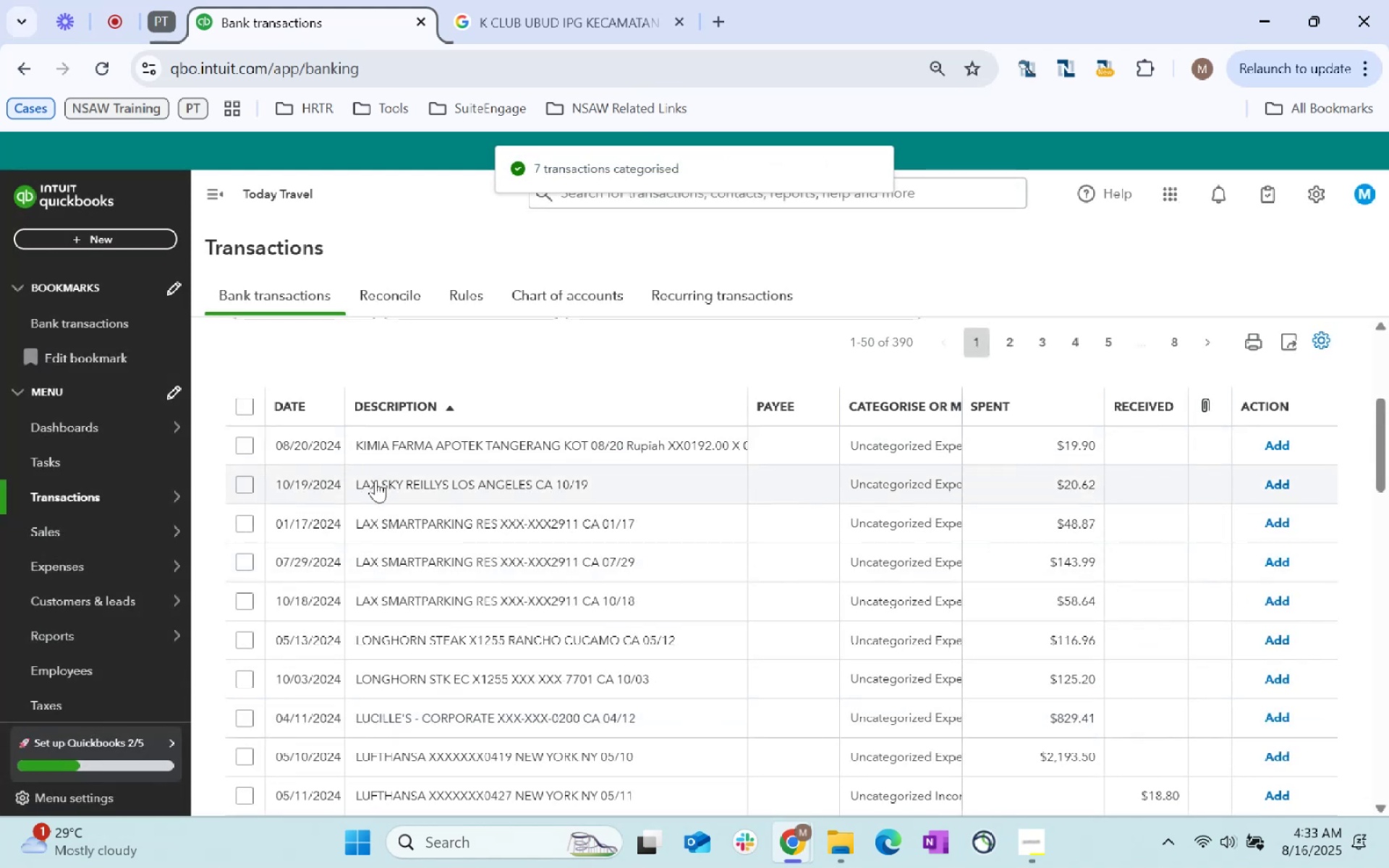 
wait(8.71)
 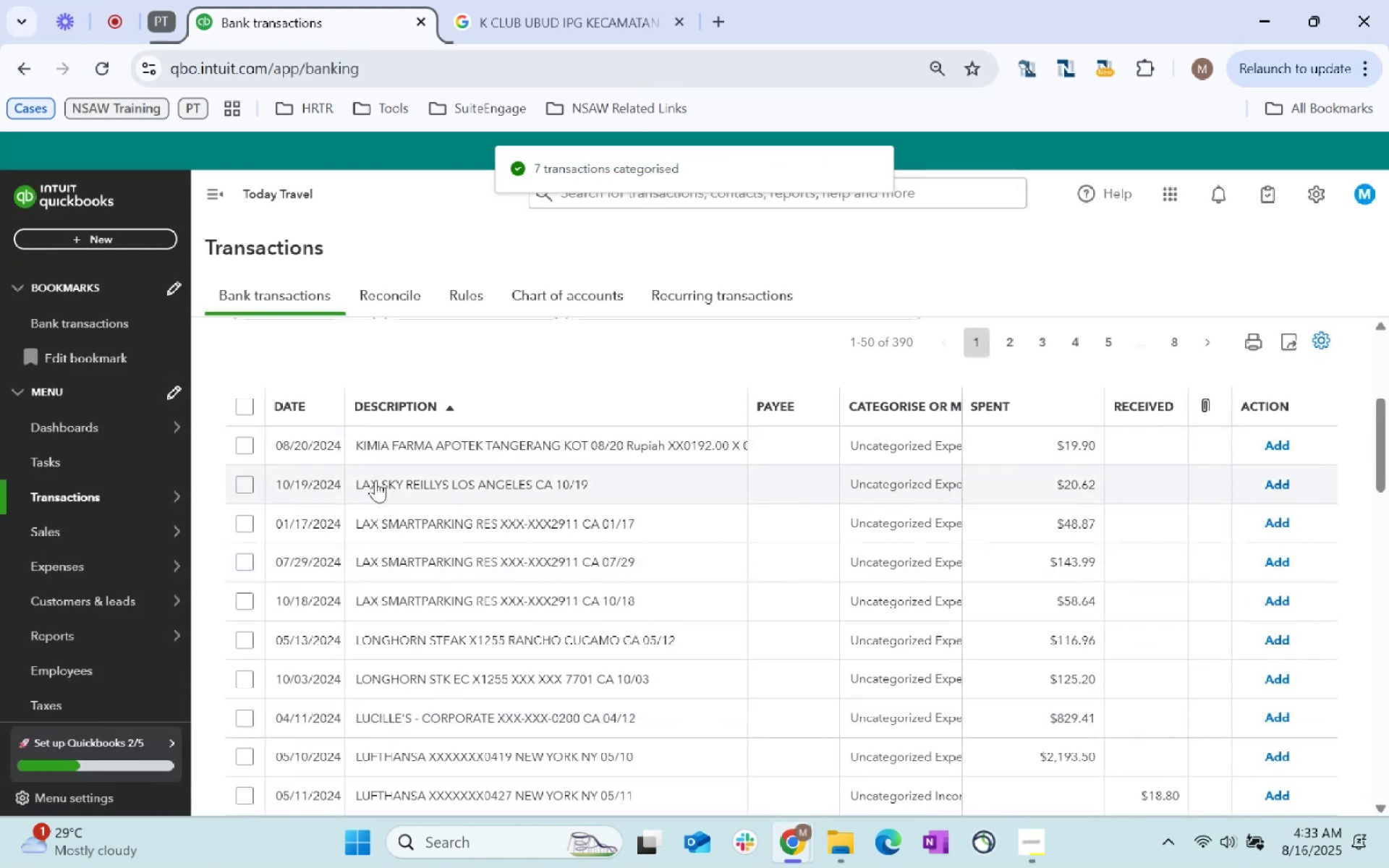 
left_click([249, 487])
 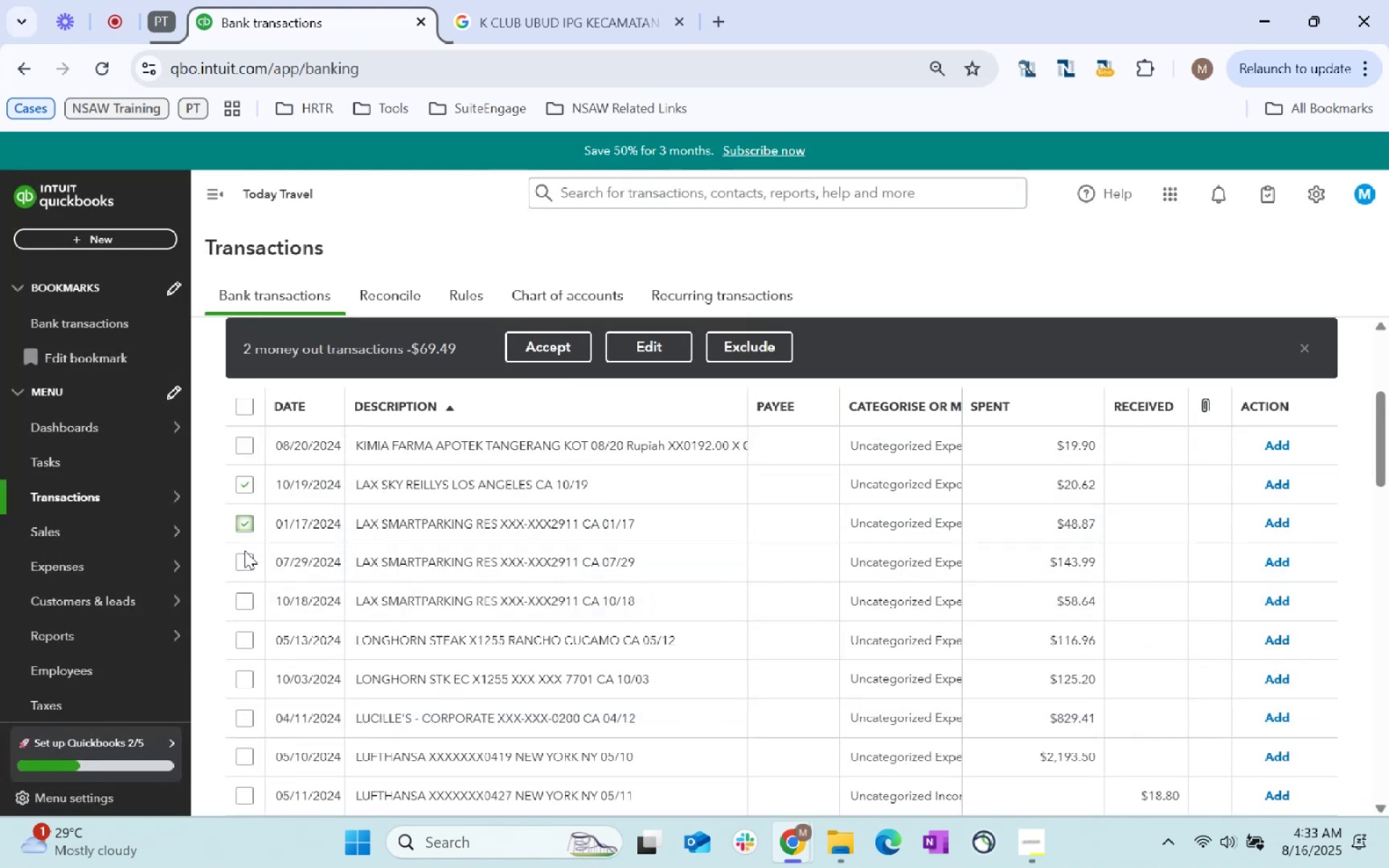 
double_click([243, 560])
 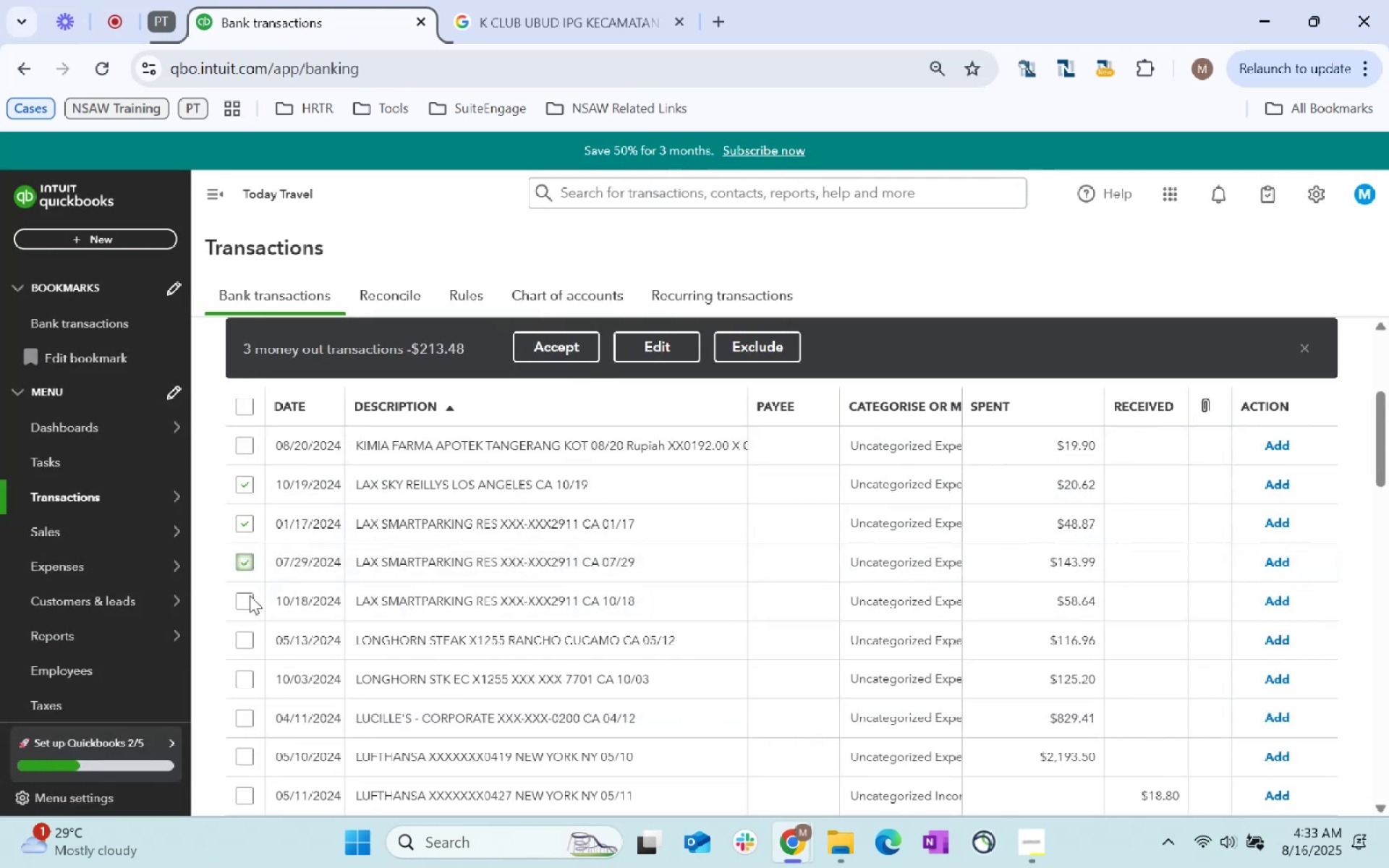 
left_click([247, 600])
 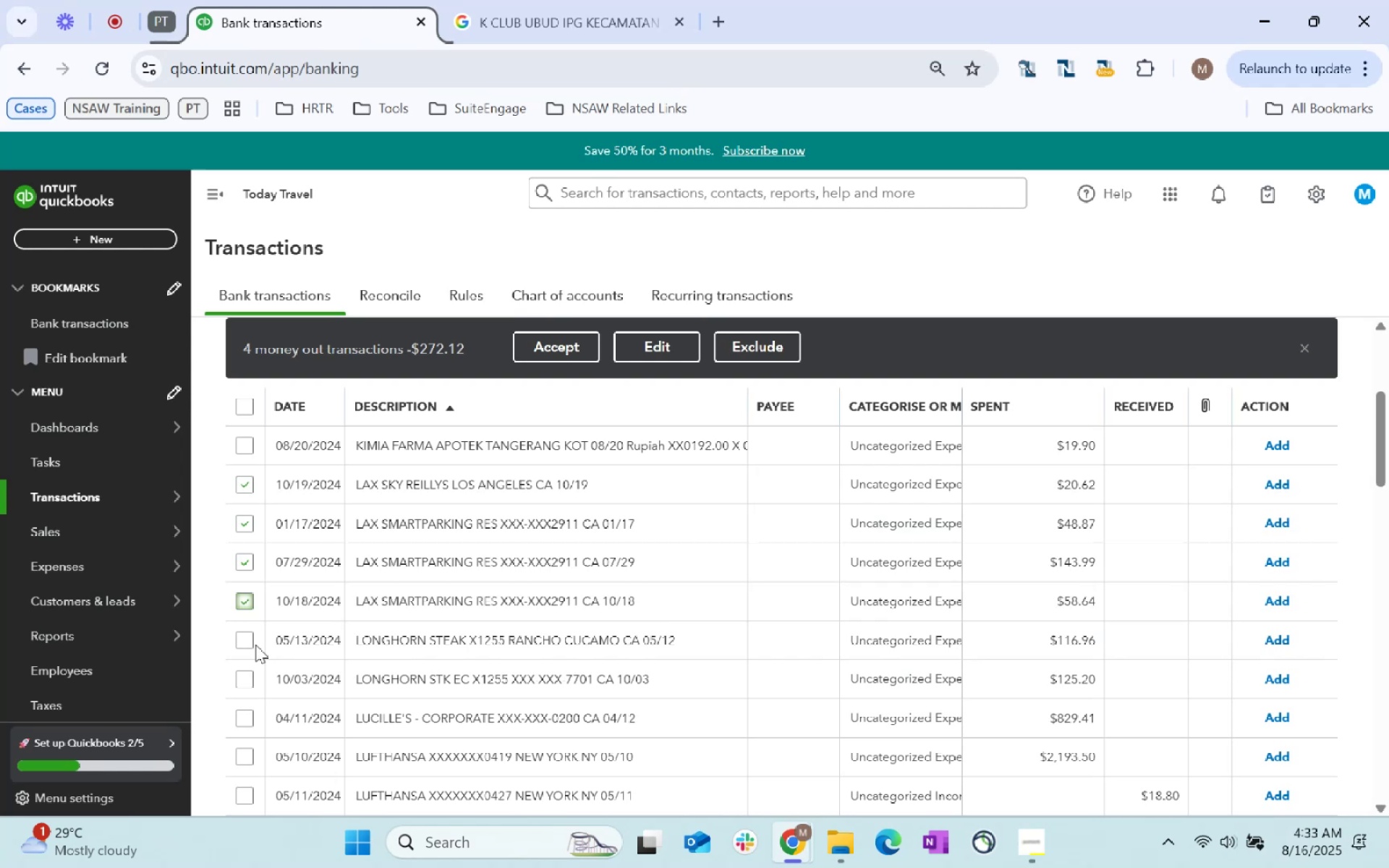 
left_click([245, 639])
 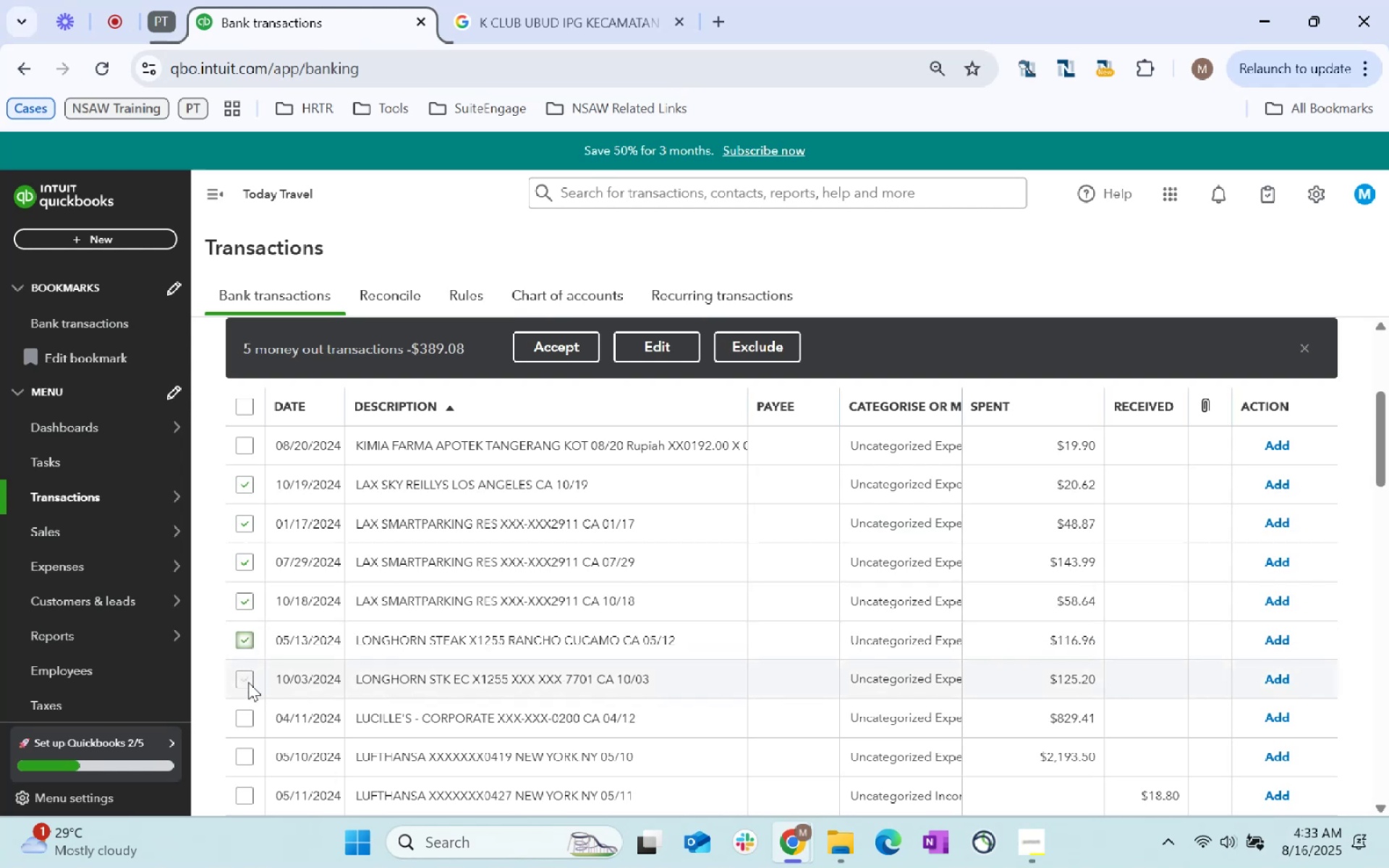 
left_click([248, 682])
 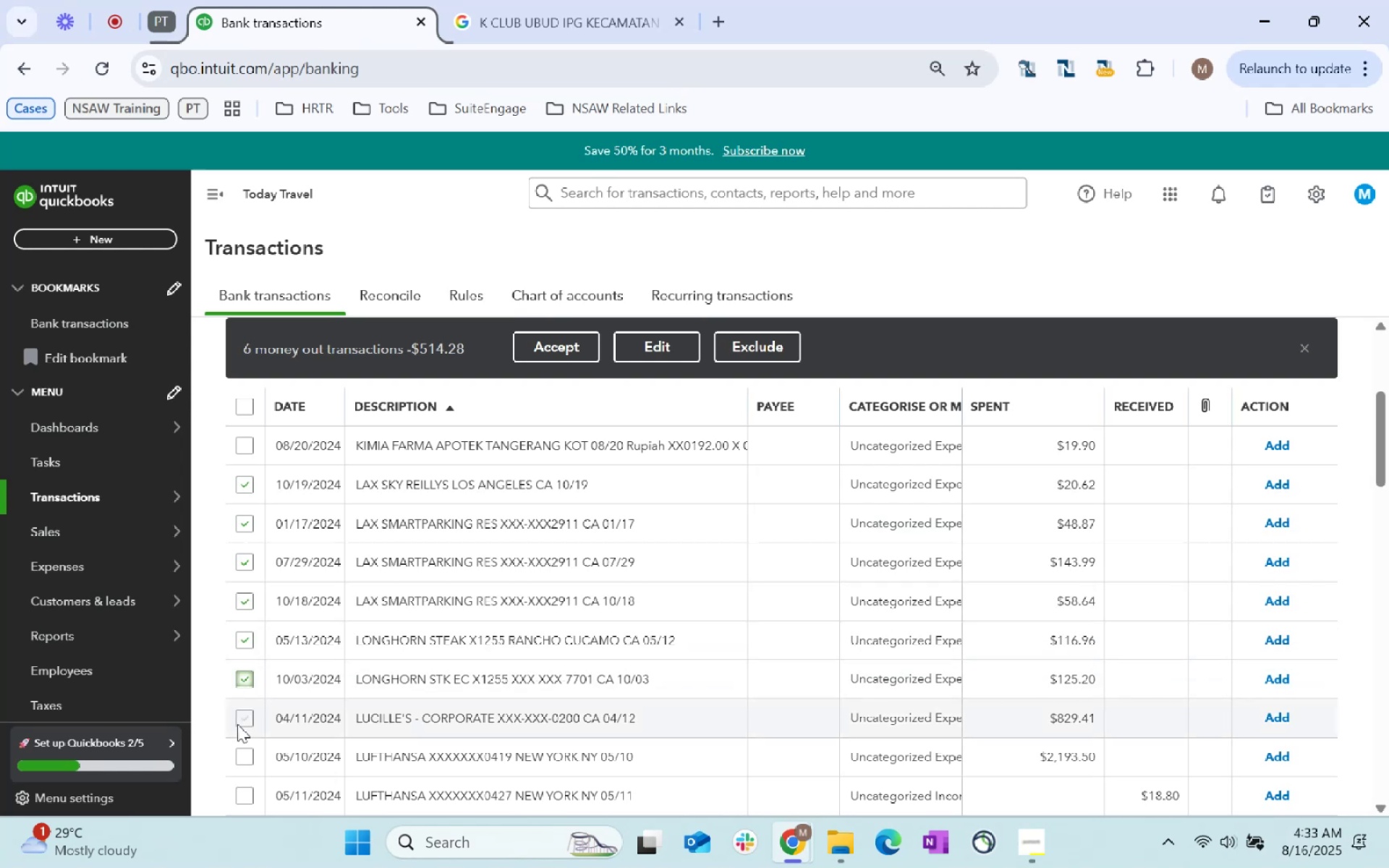 
left_click([242, 721])
 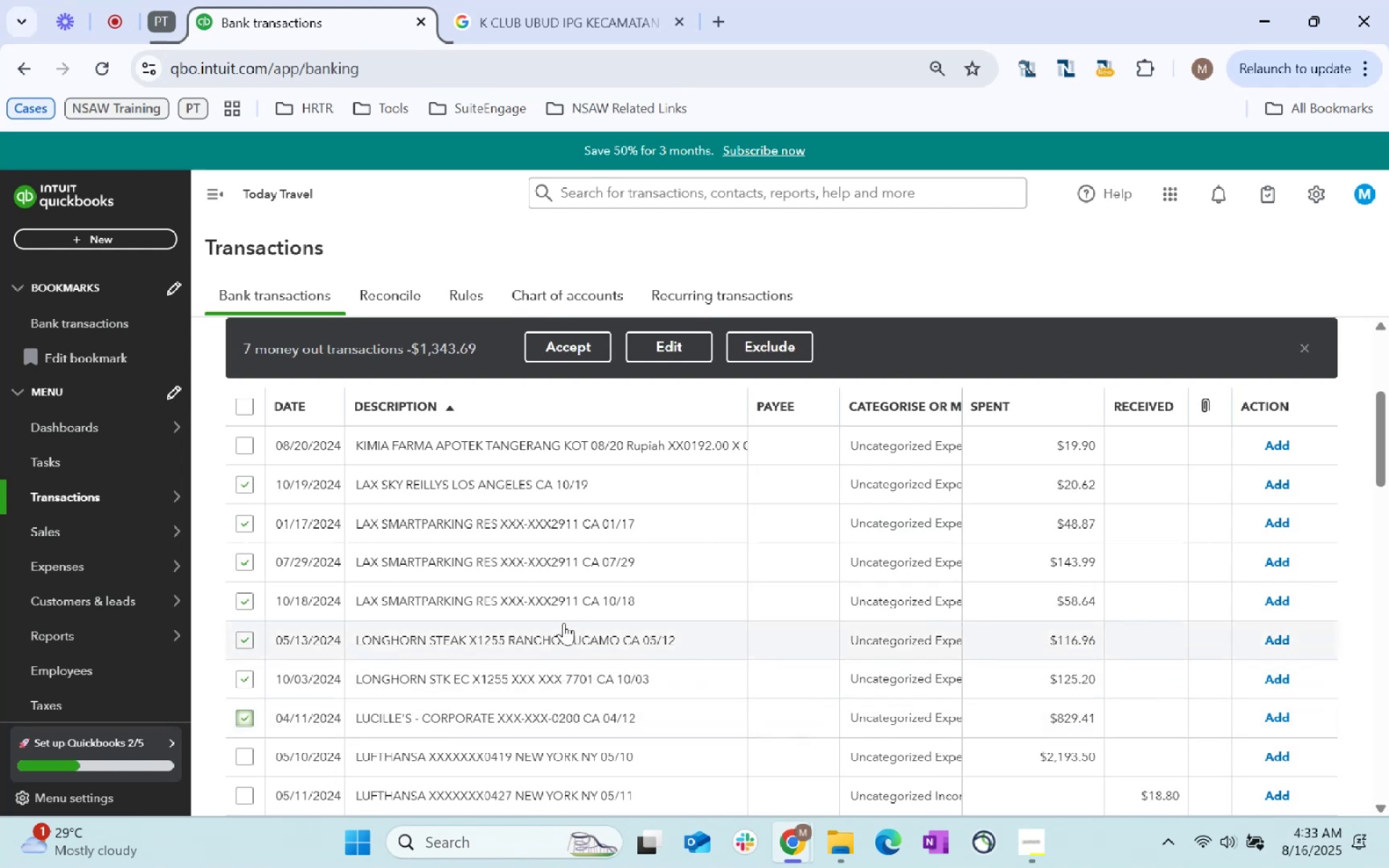 
scroll: coordinate [561, 605], scroll_direction: down, amount: 2.0
 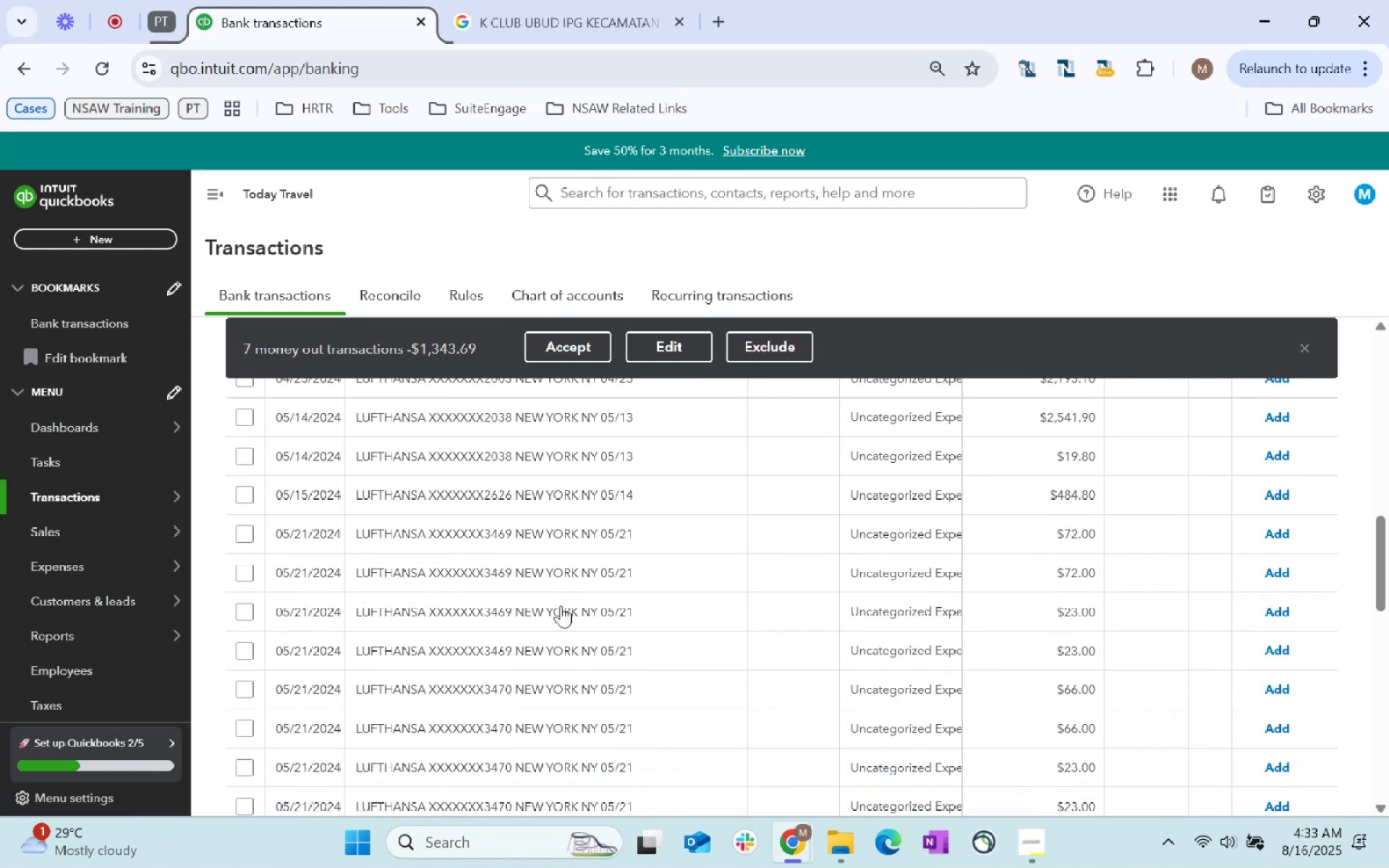 
scroll: coordinate [561, 605], scroll_direction: up, amount: 5.0
 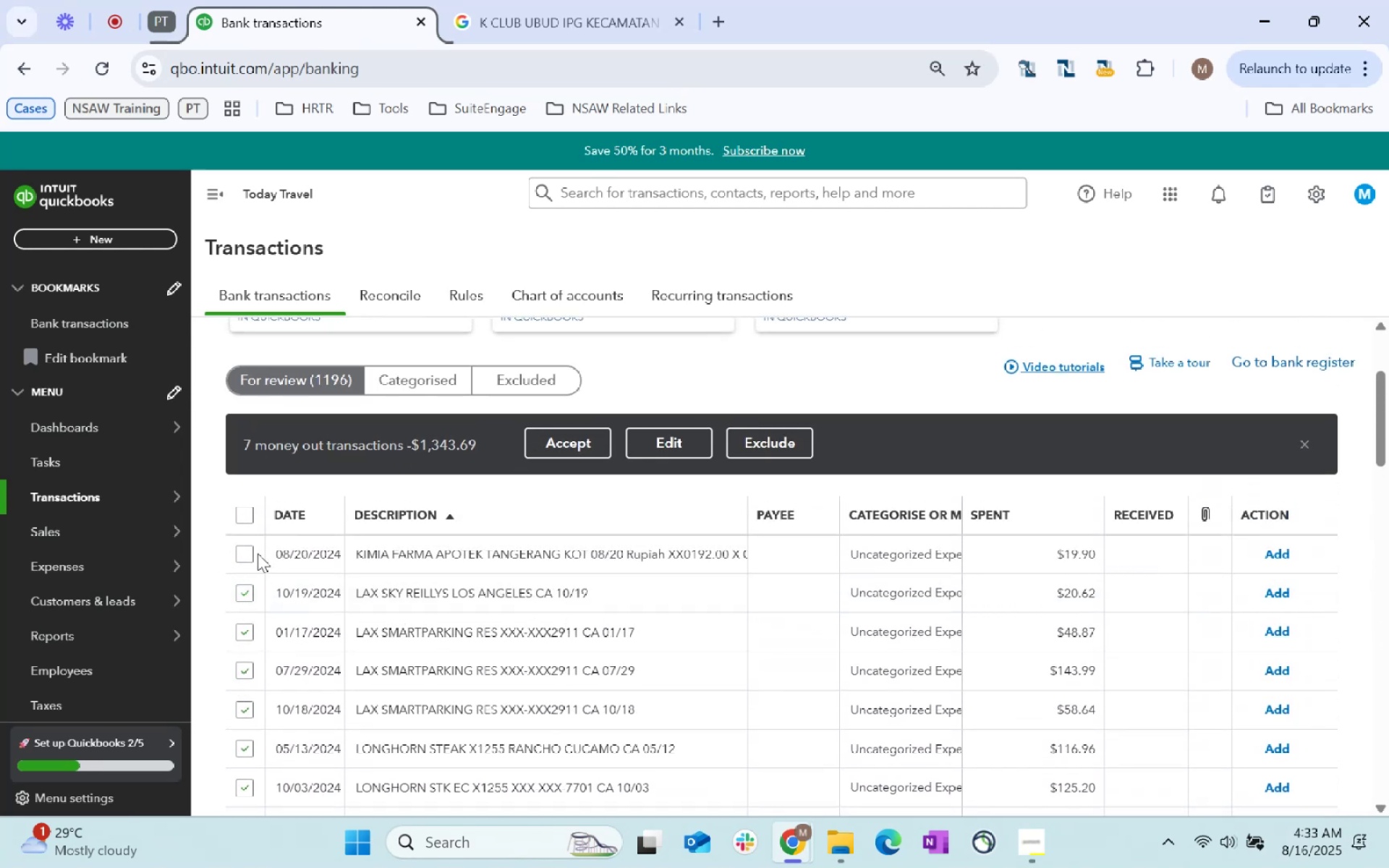 
left_click([250, 558])
 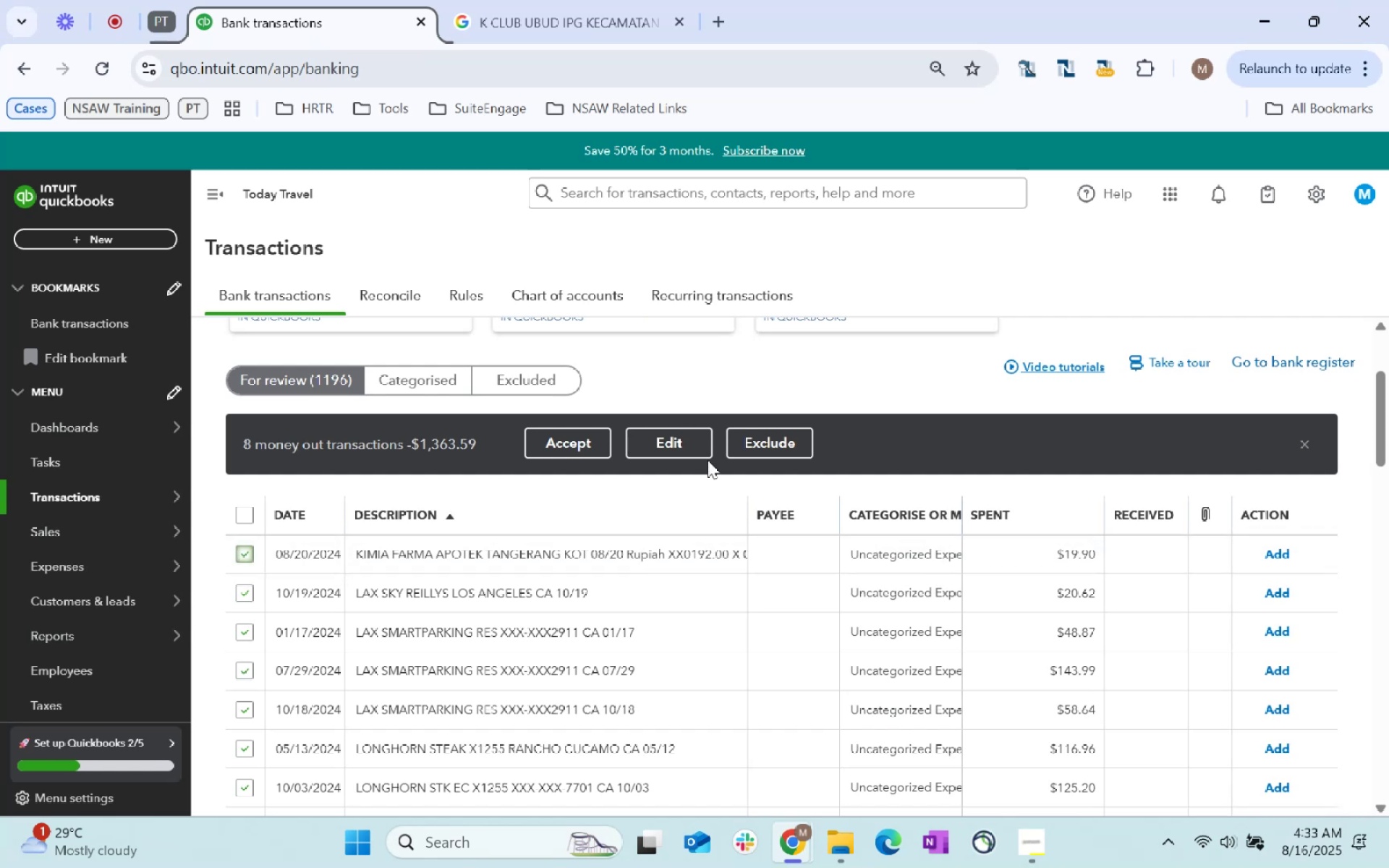 
left_click([691, 446])
 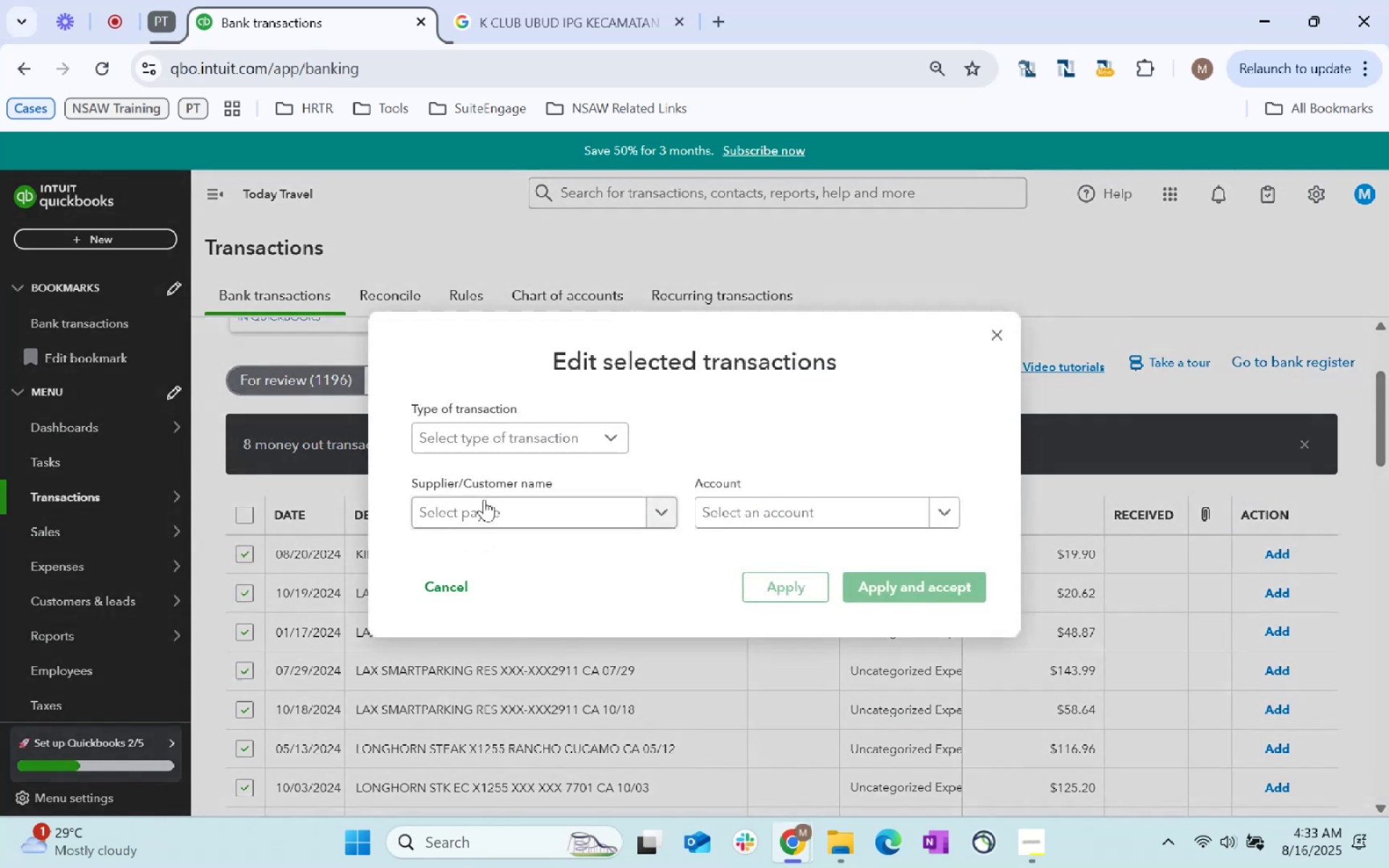 
left_click([491, 506])
 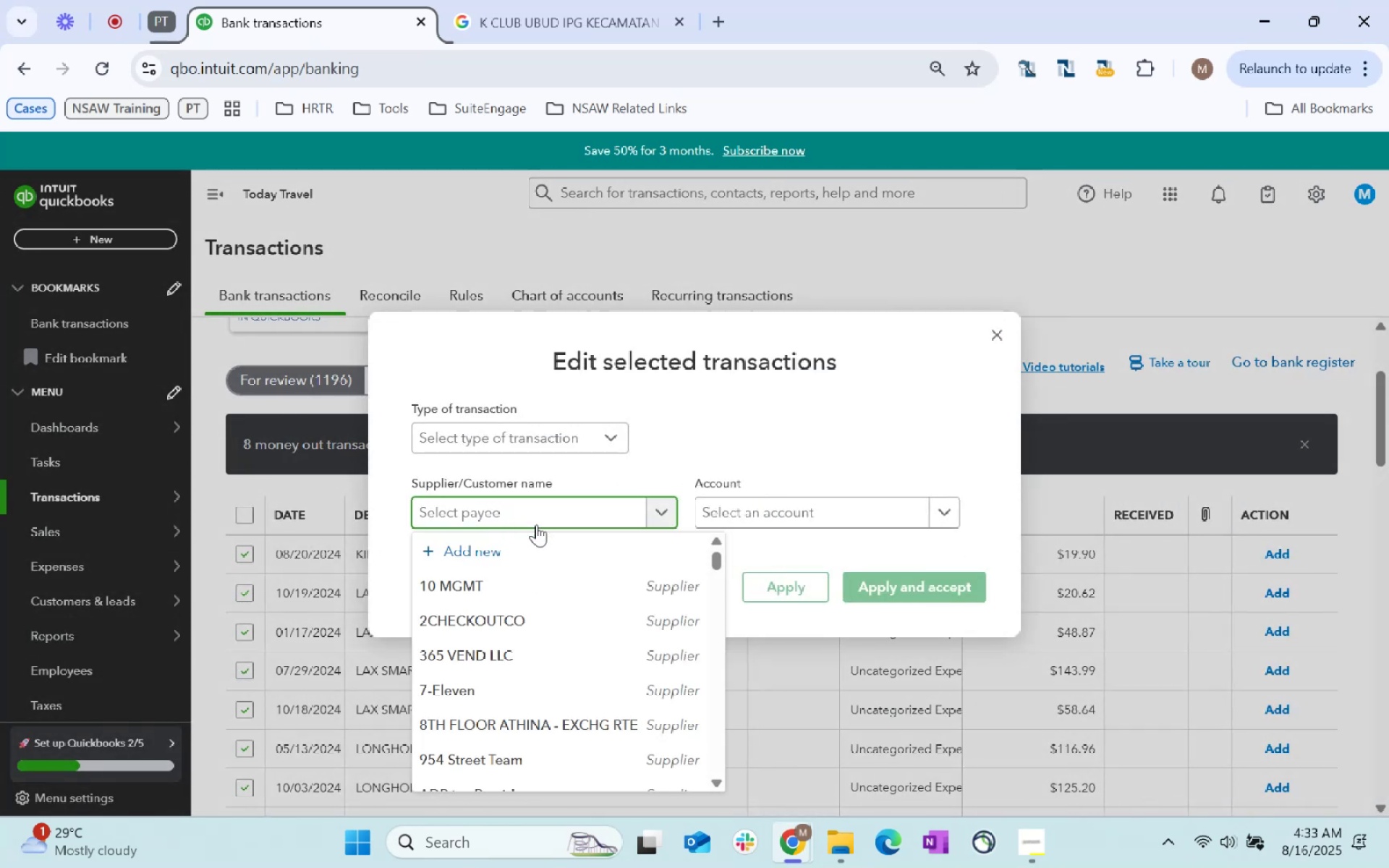 
type(Resta)
key(Tab)
type(meals)
 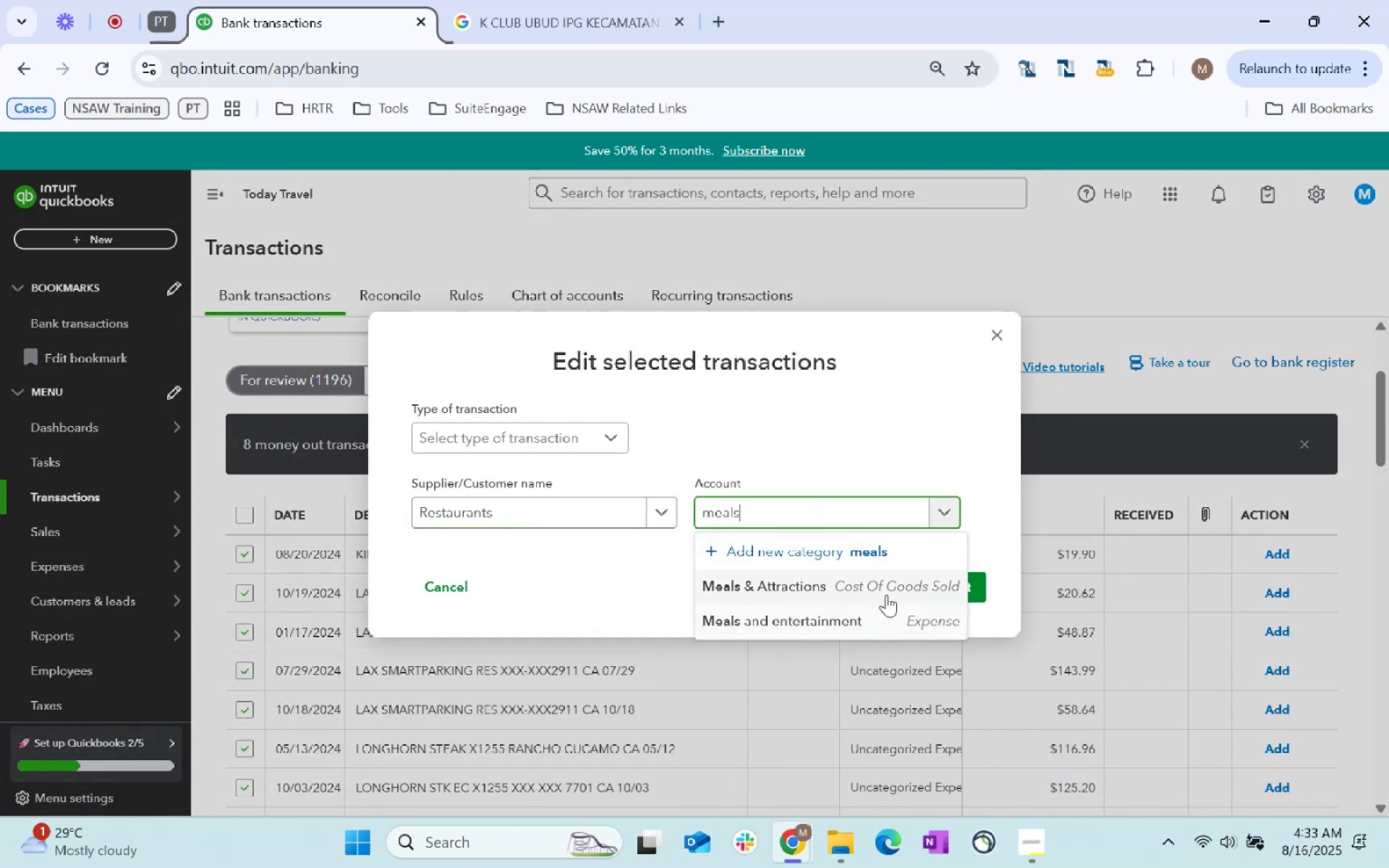 
double_click([922, 592])
 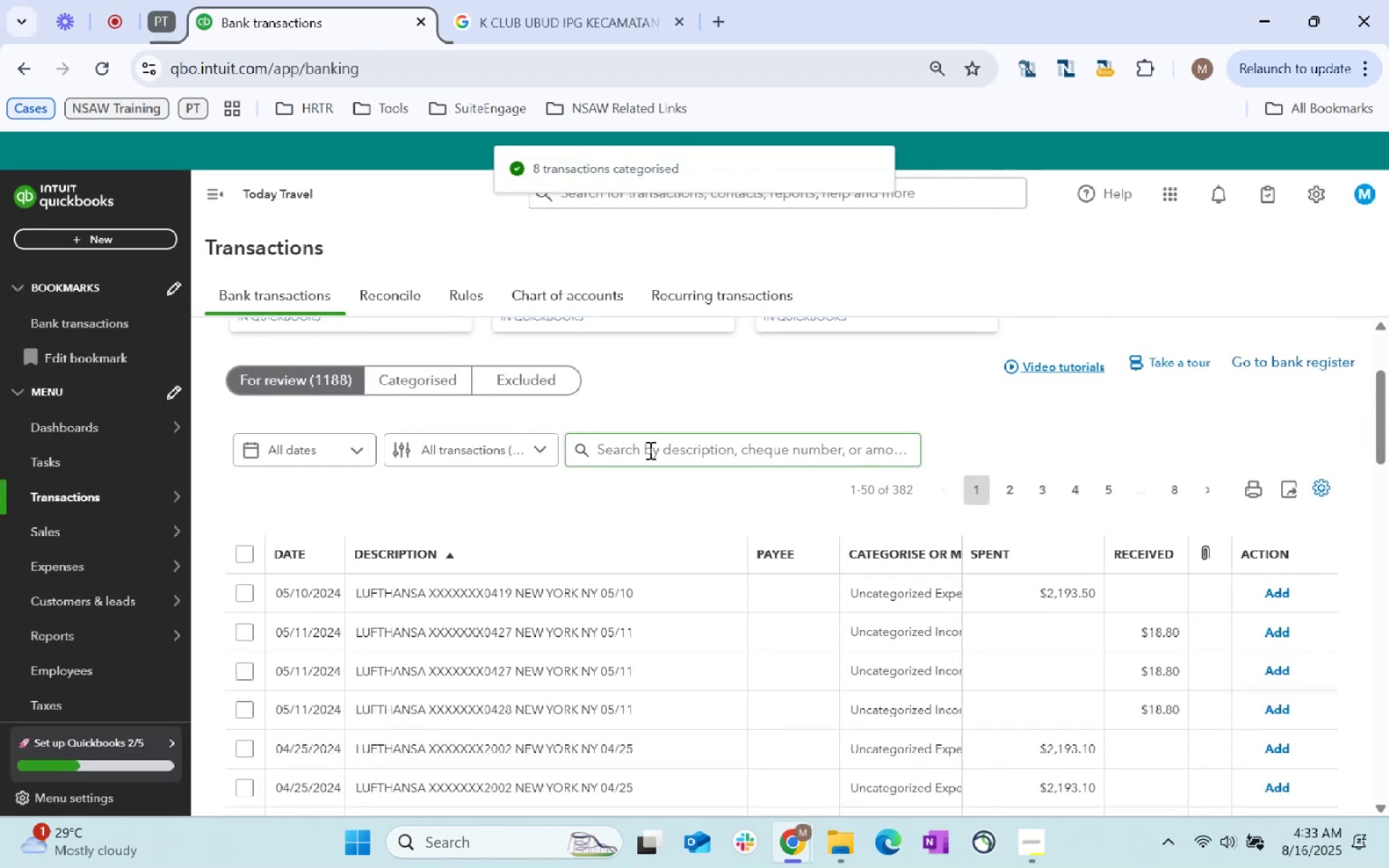 
left_click([647, 442])
 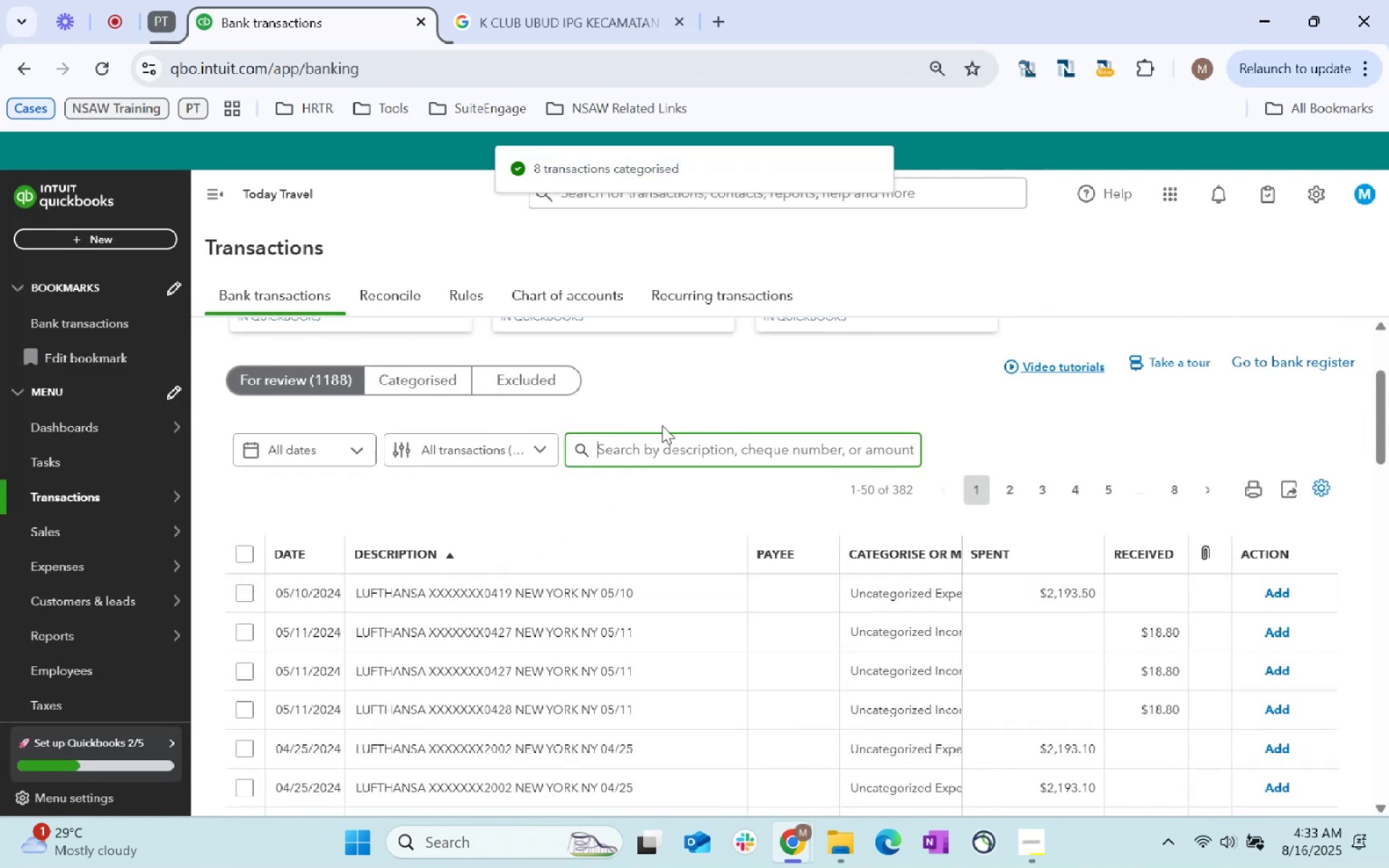 
type(Lufthansa)
 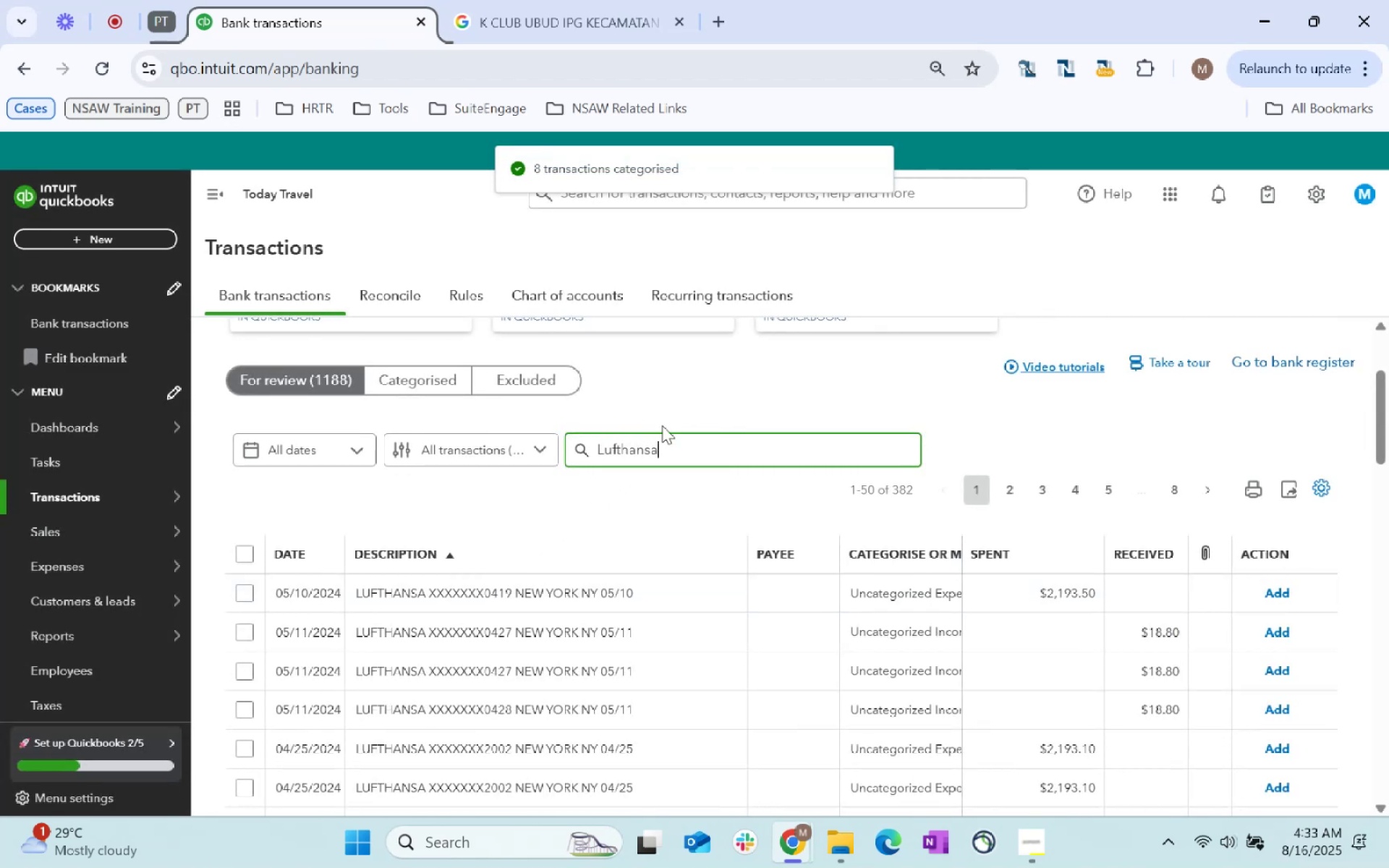 
key(Enter)
 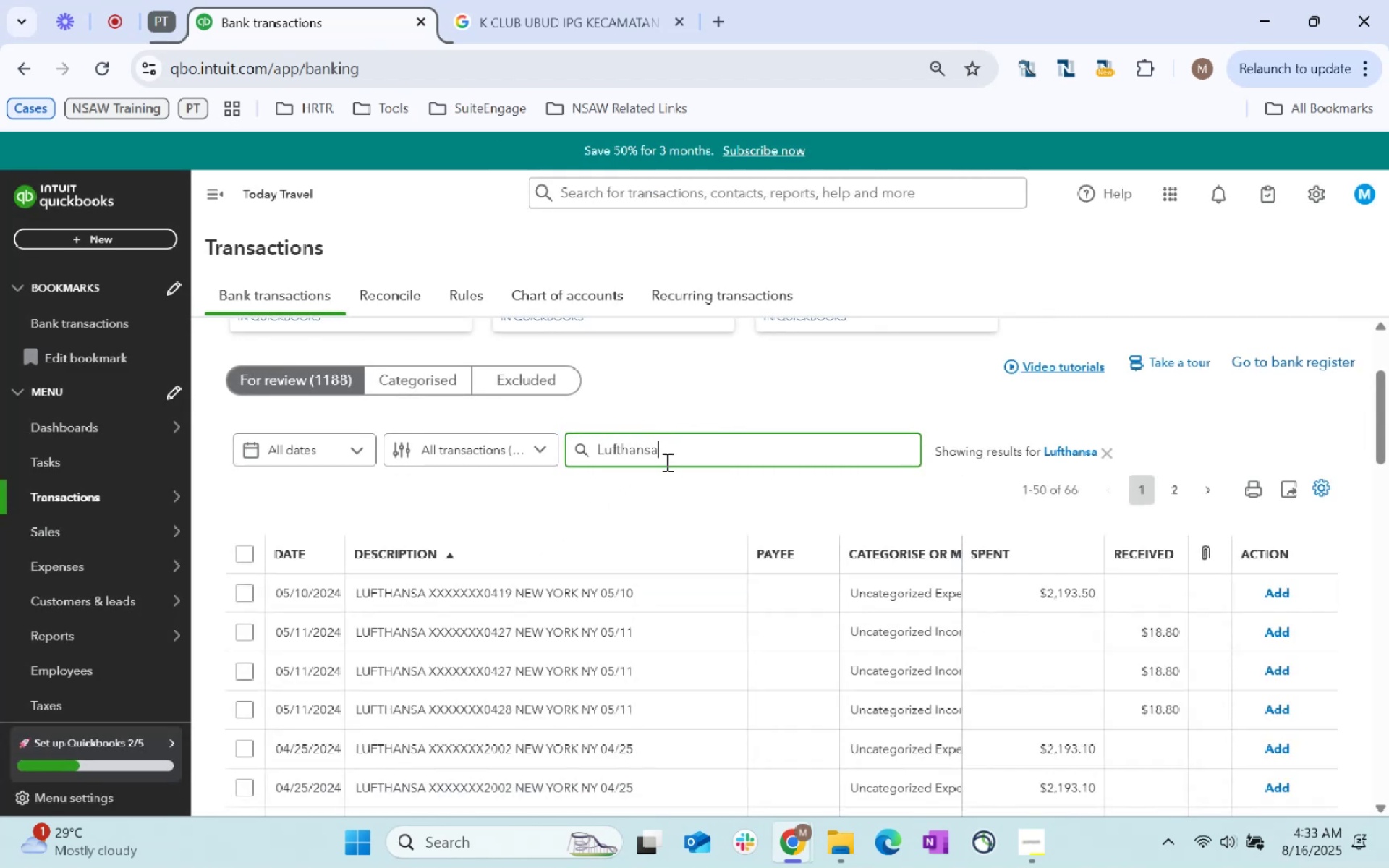 
key(Control+C)
 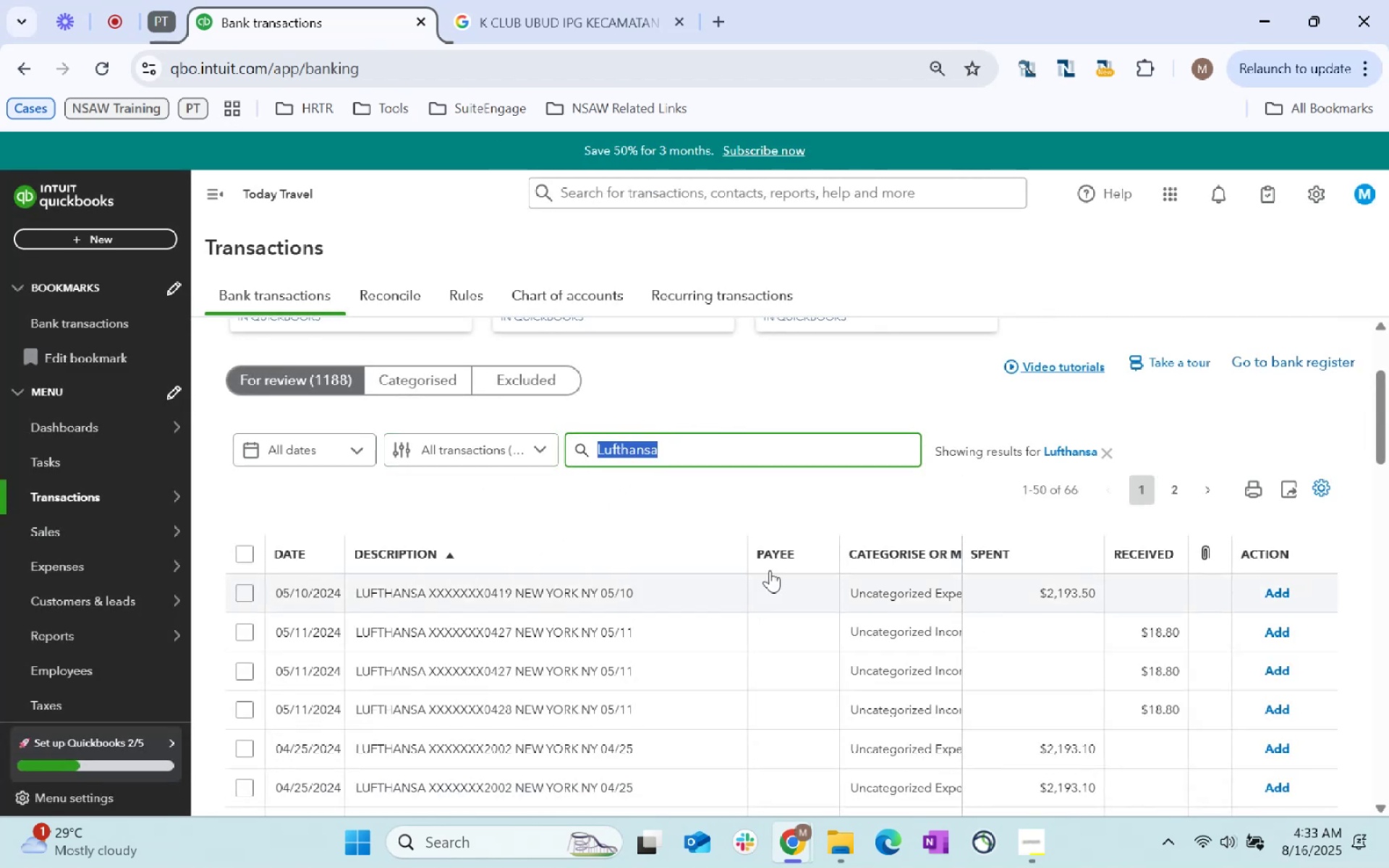 
key(Control+C)
 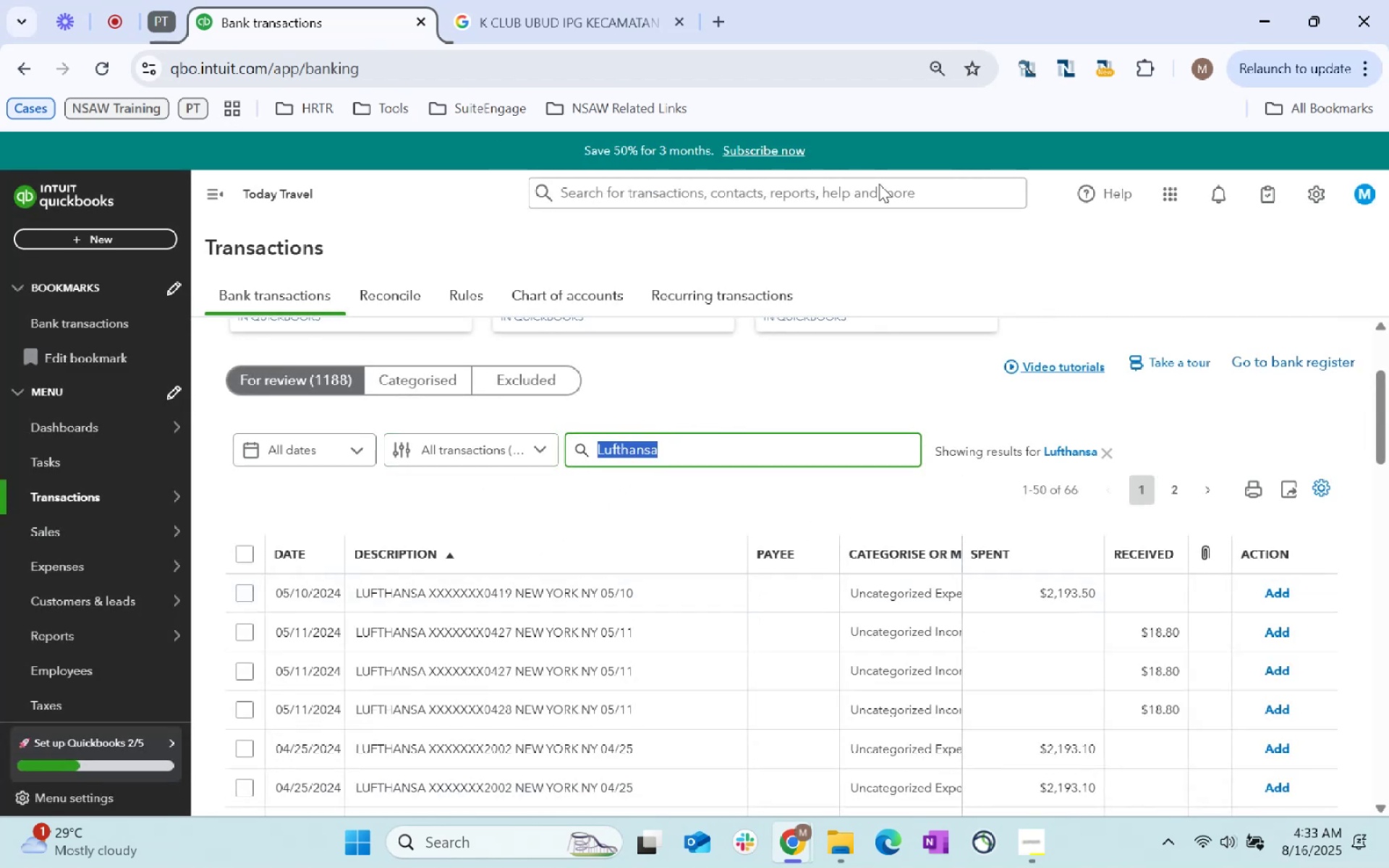 
key(Control+C)
 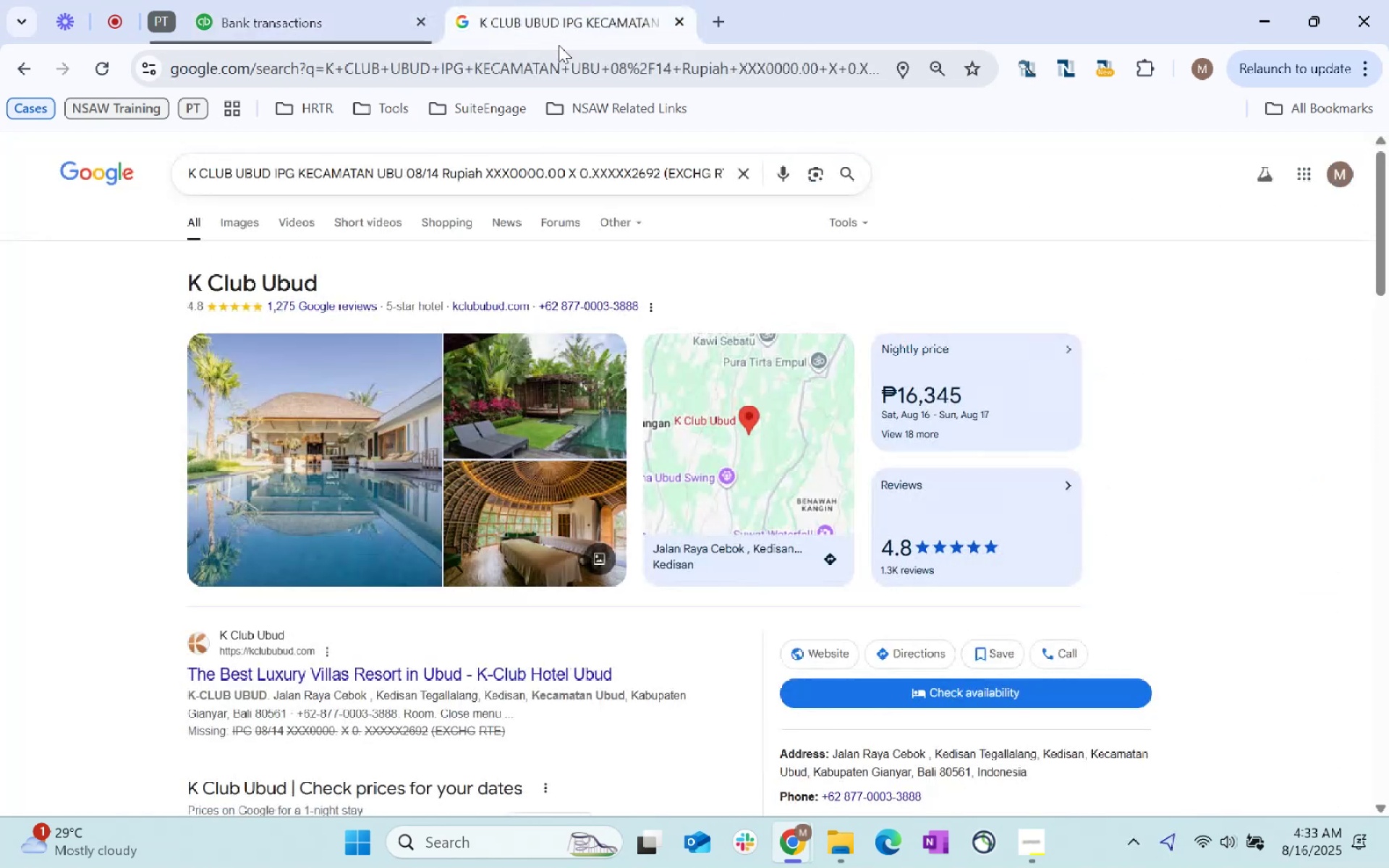 
double_click([560, 61])
 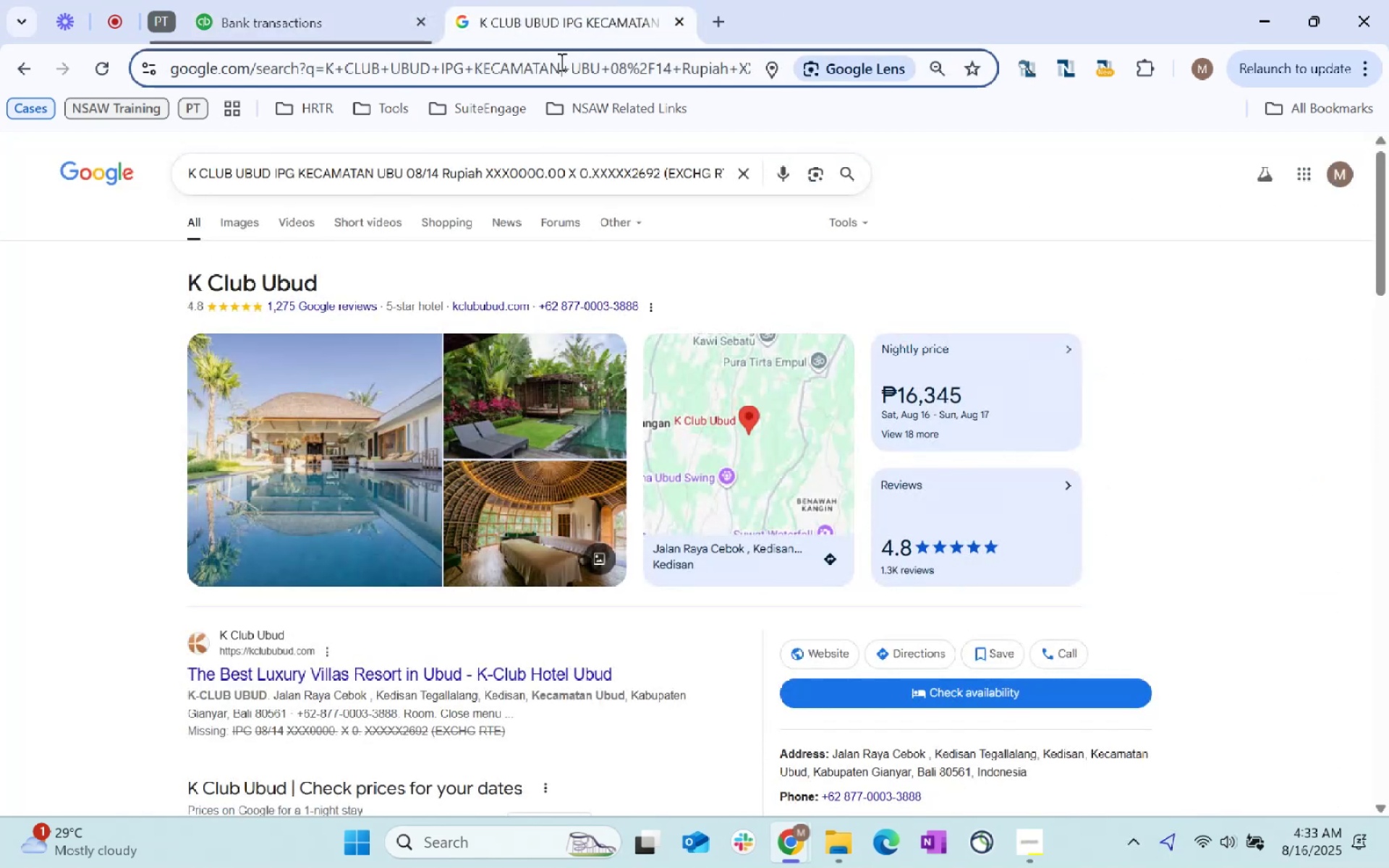 
key(Control+ControlLeft)
 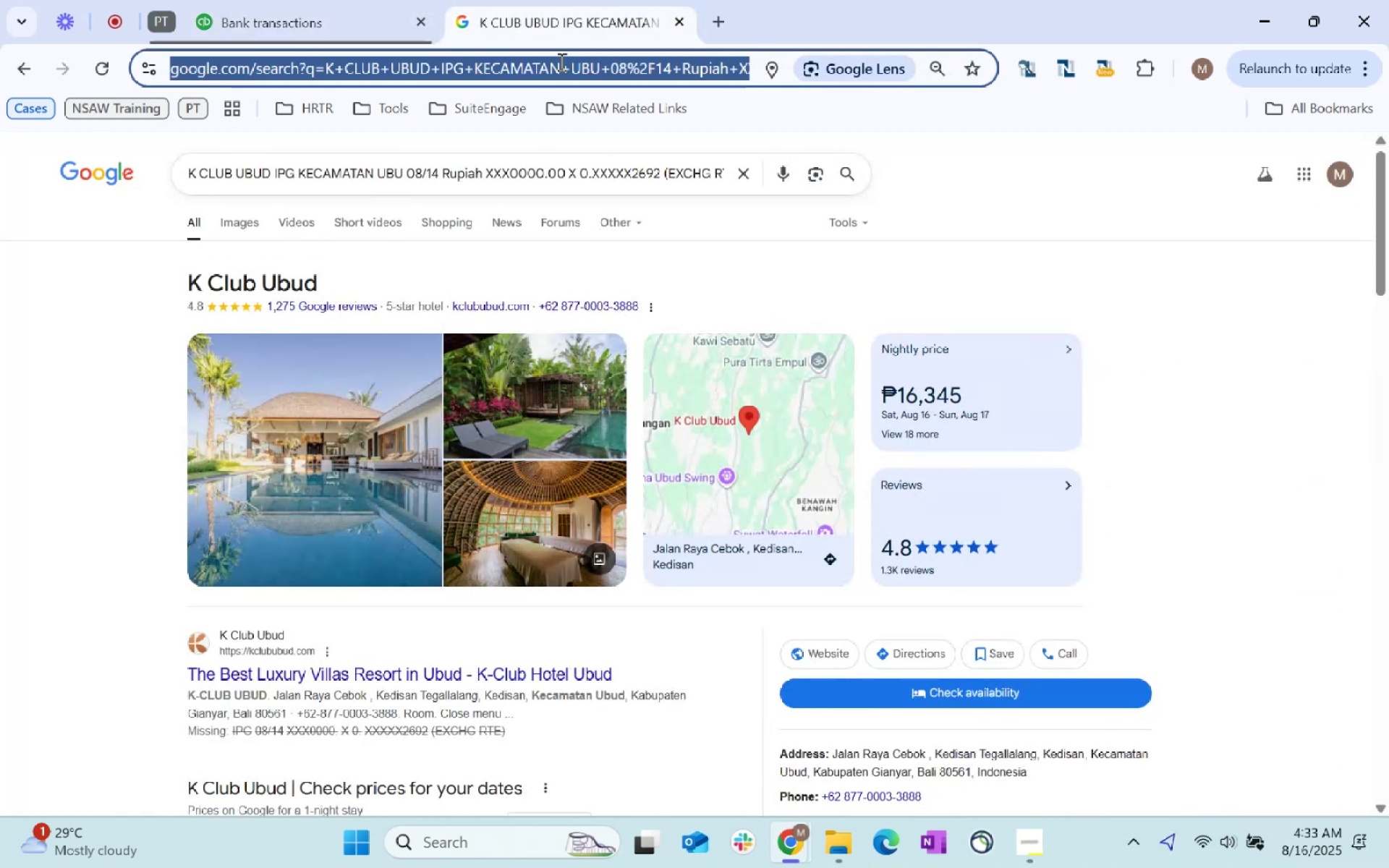 
key(Control+V)
 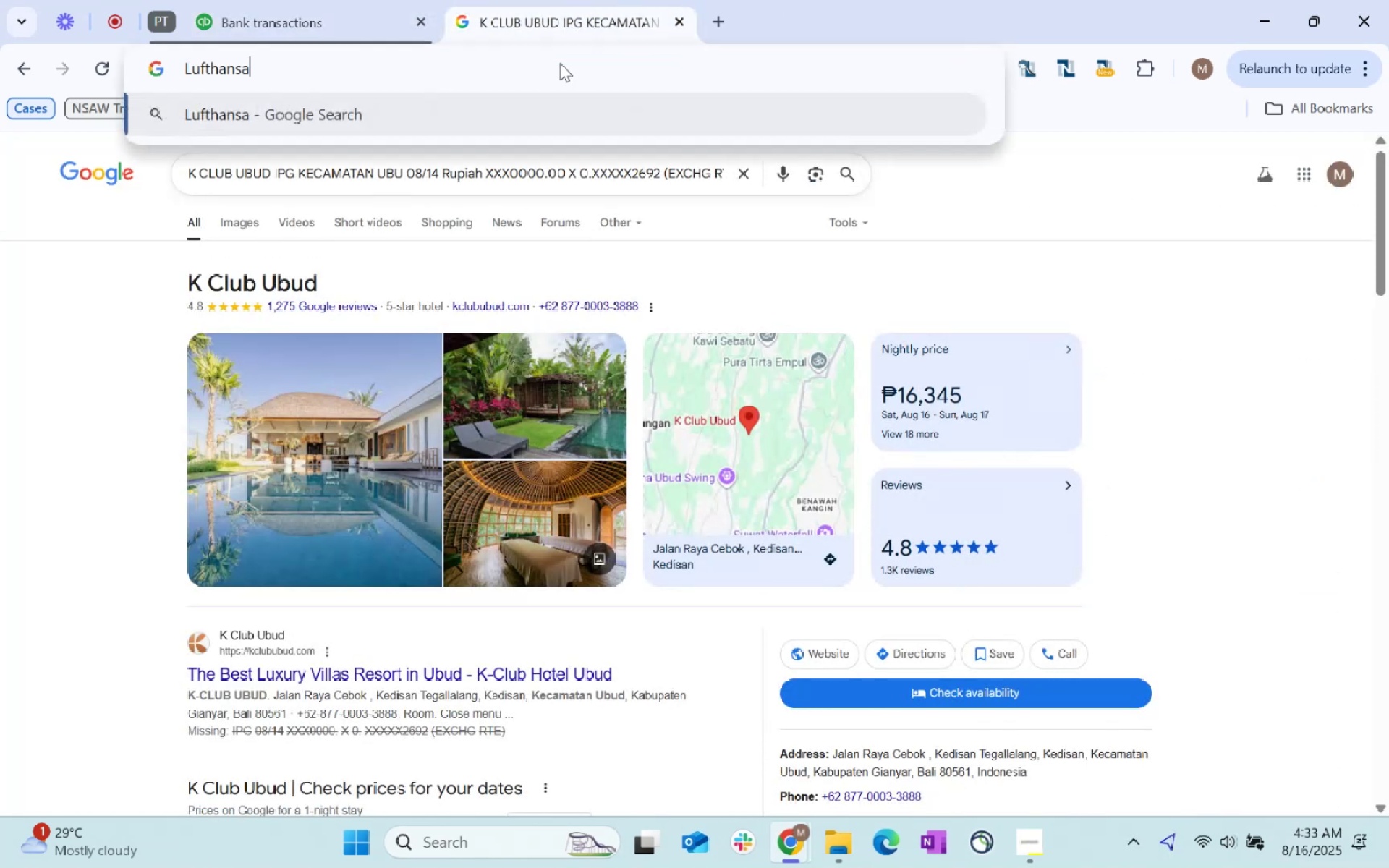 
key(Enter)
 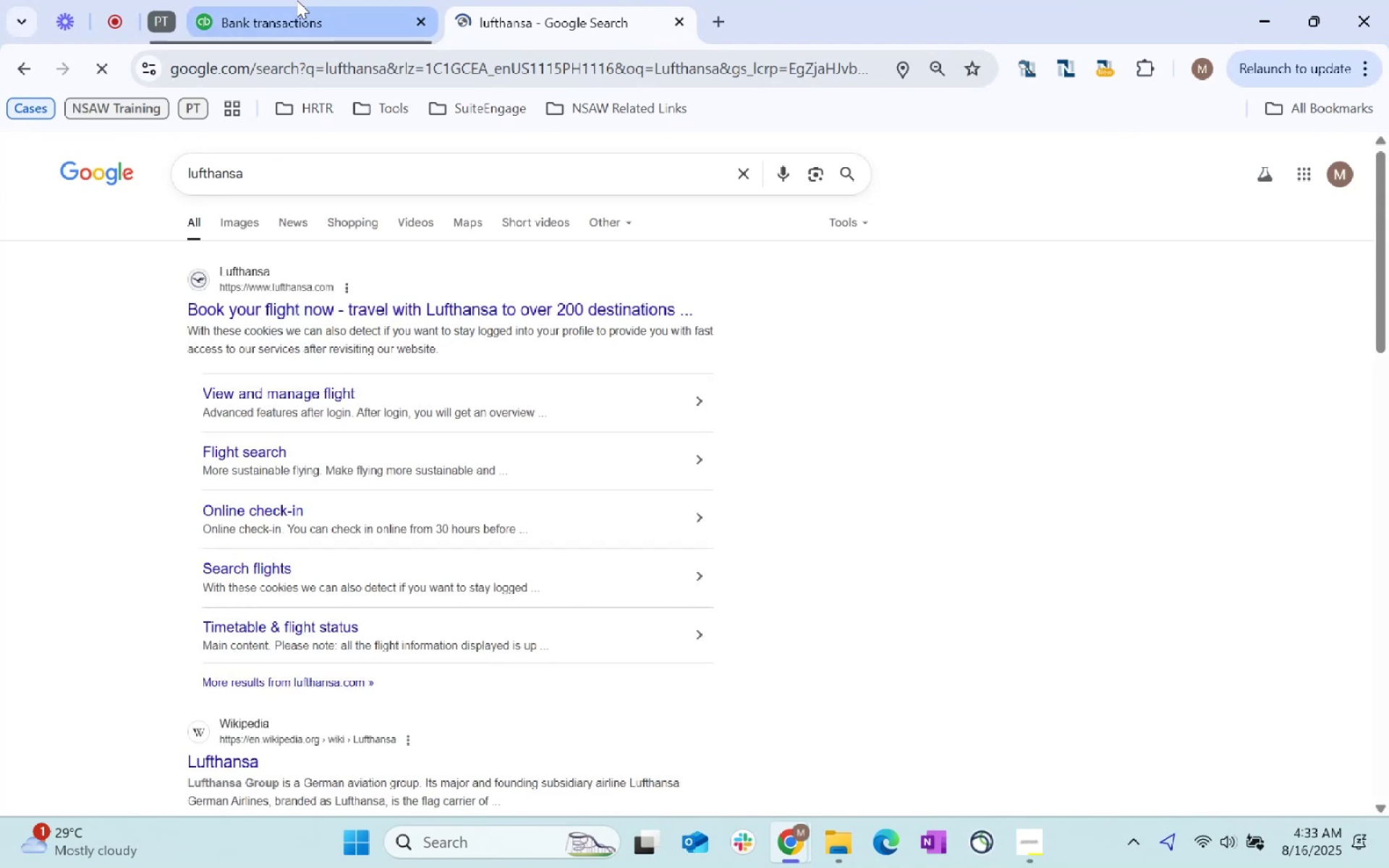 
left_click([273, 0])
 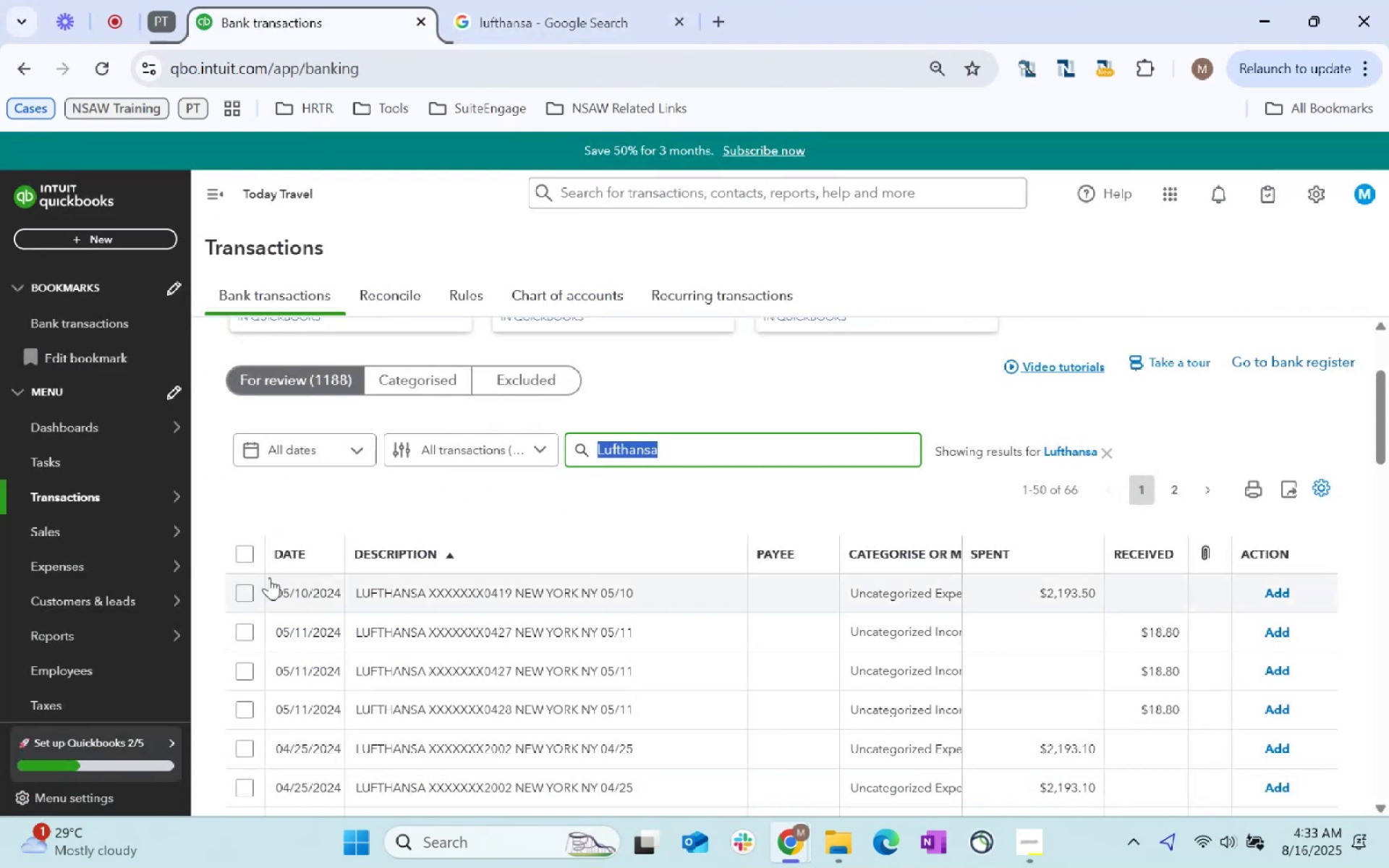 
left_click([247, 555])
 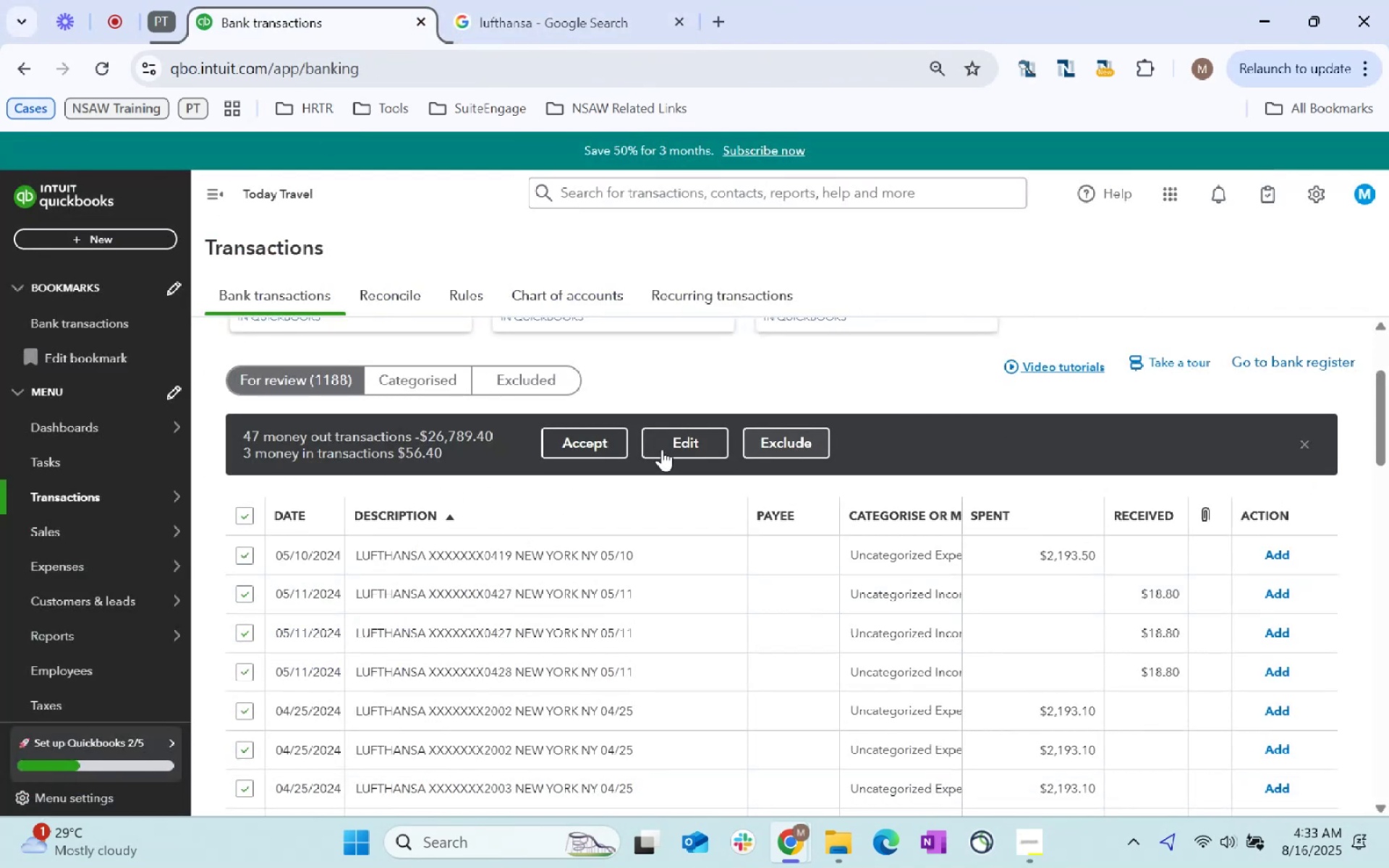 
left_click([684, 450])
 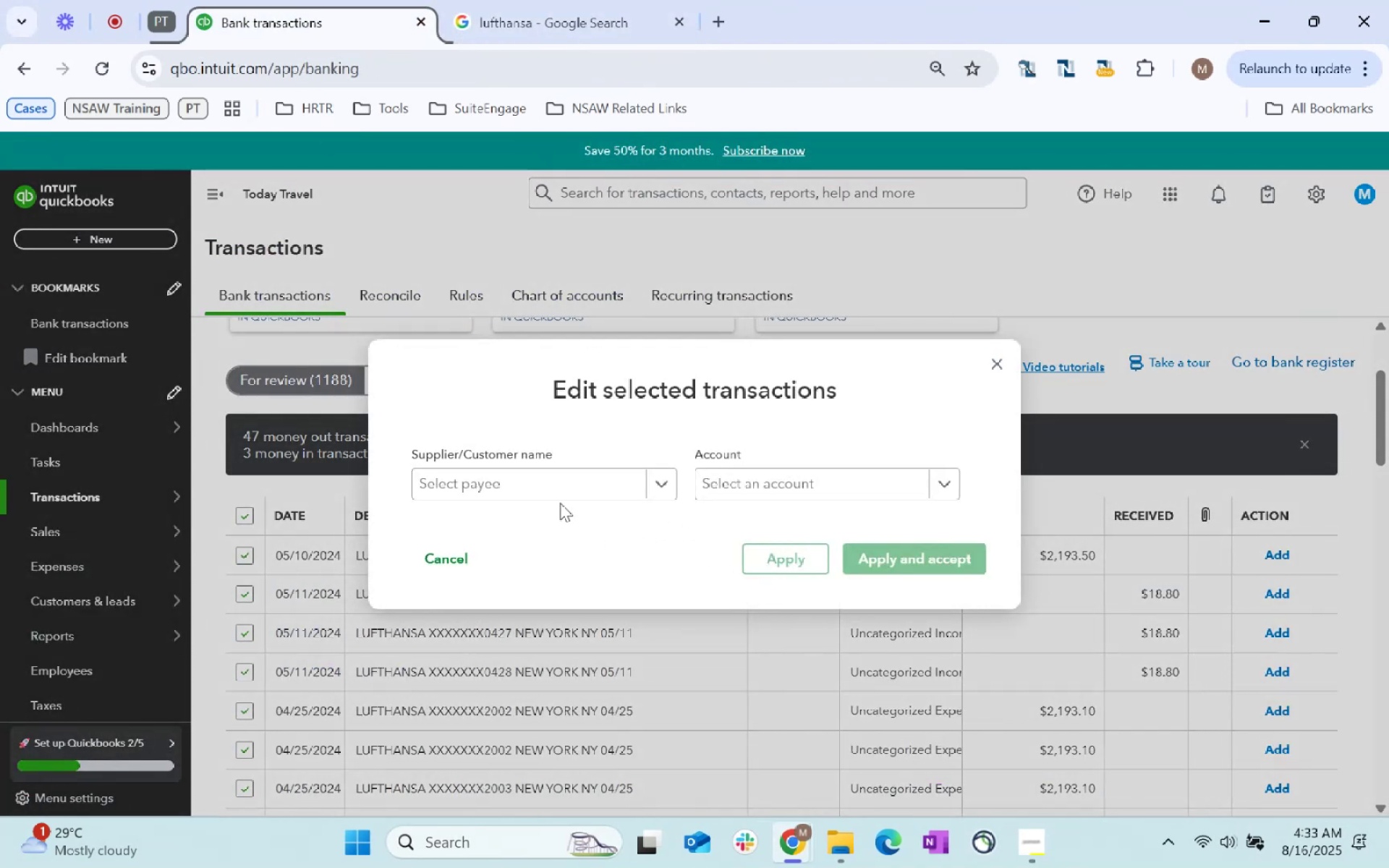 
left_click([561, 490])
 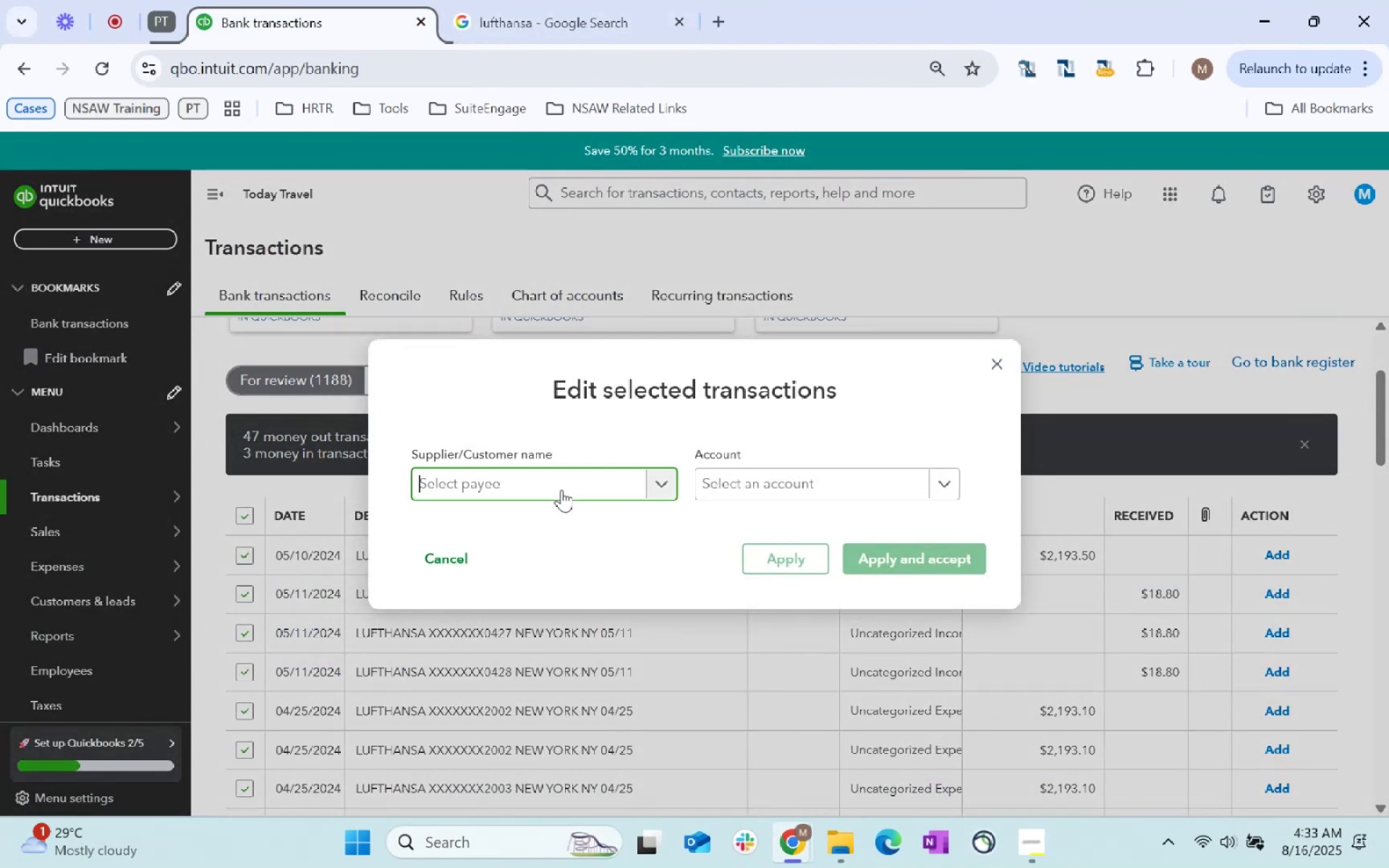 
key(Control+ControlLeft)
 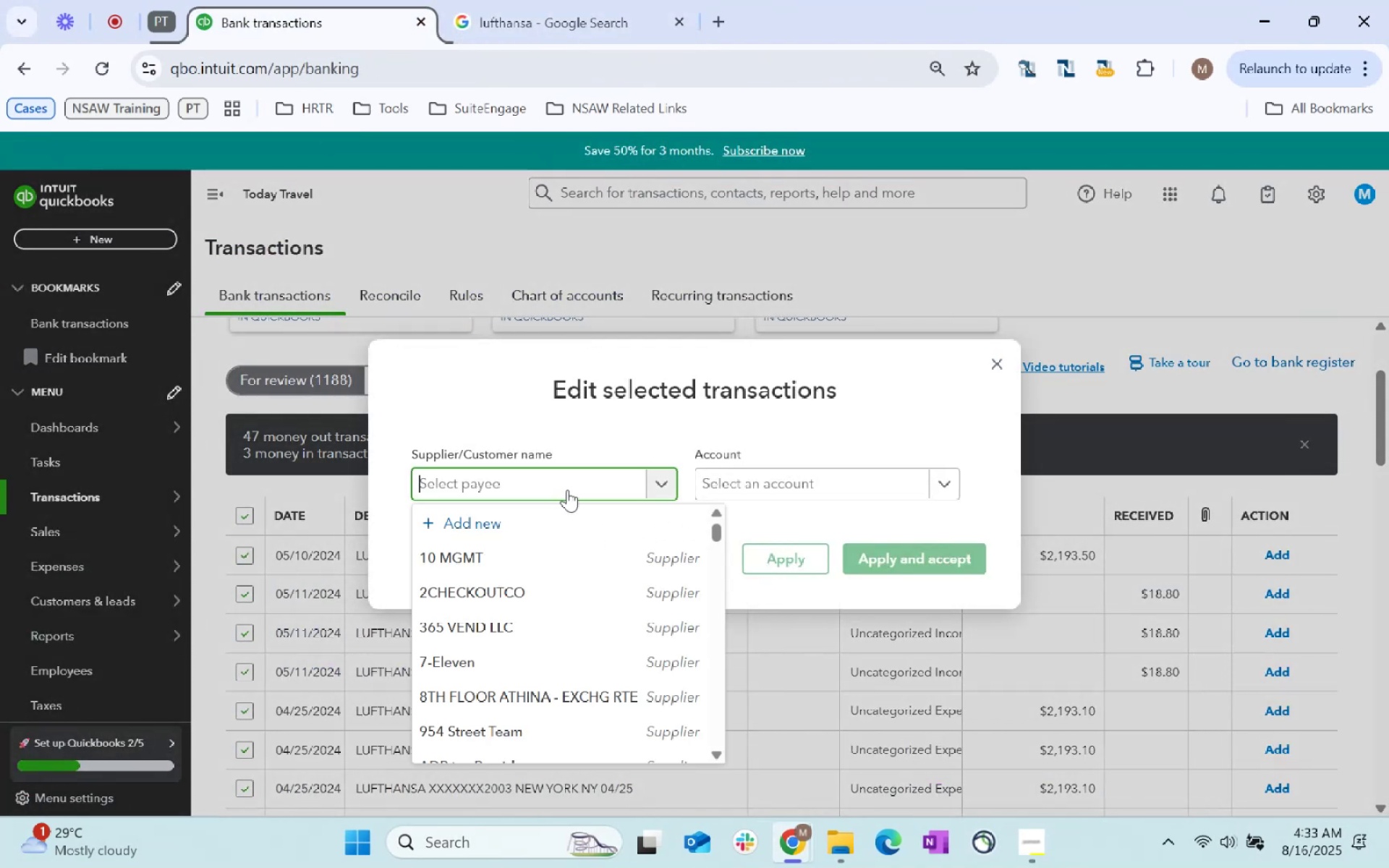 
key(Control+V)
 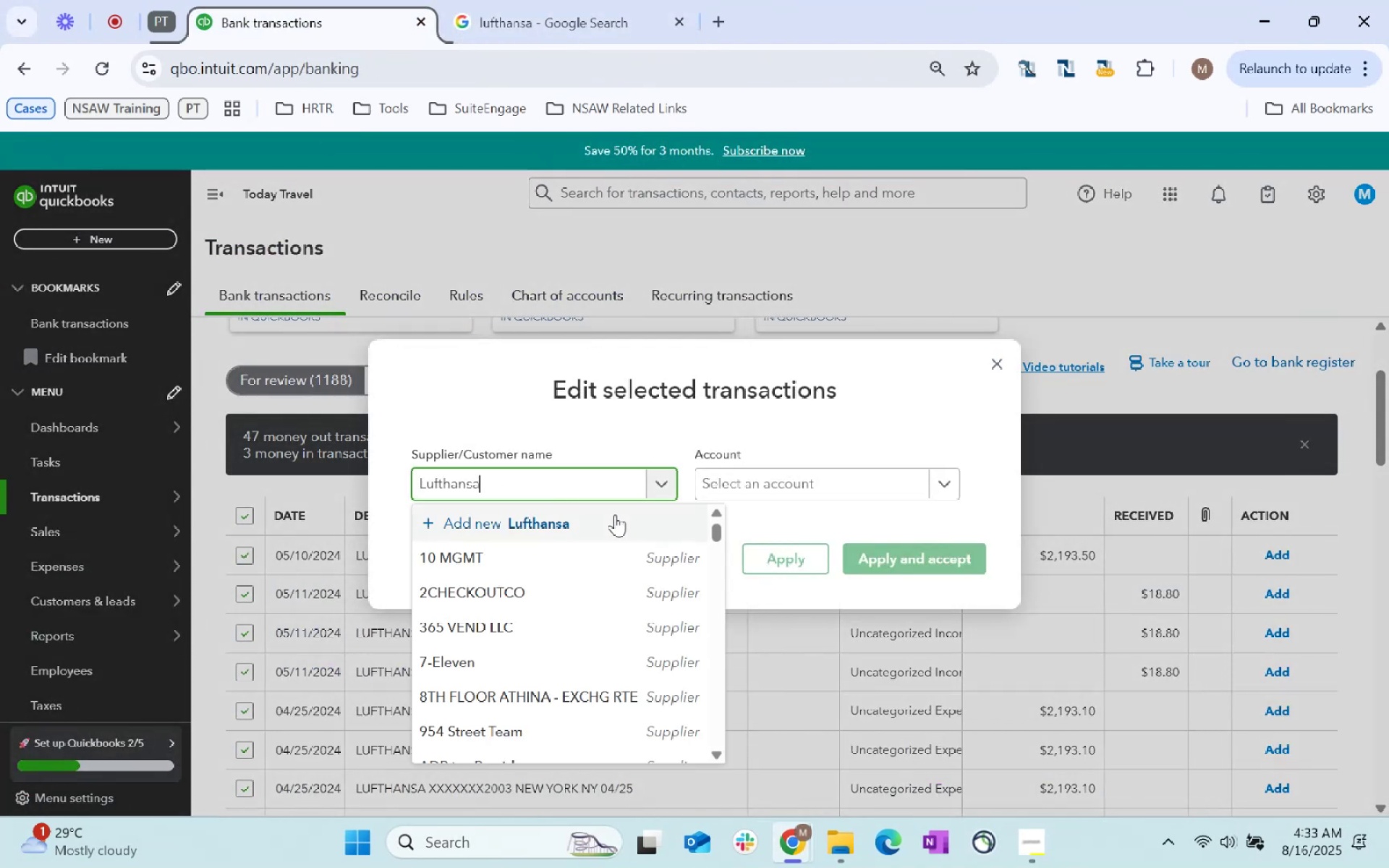 
key(Tab)
 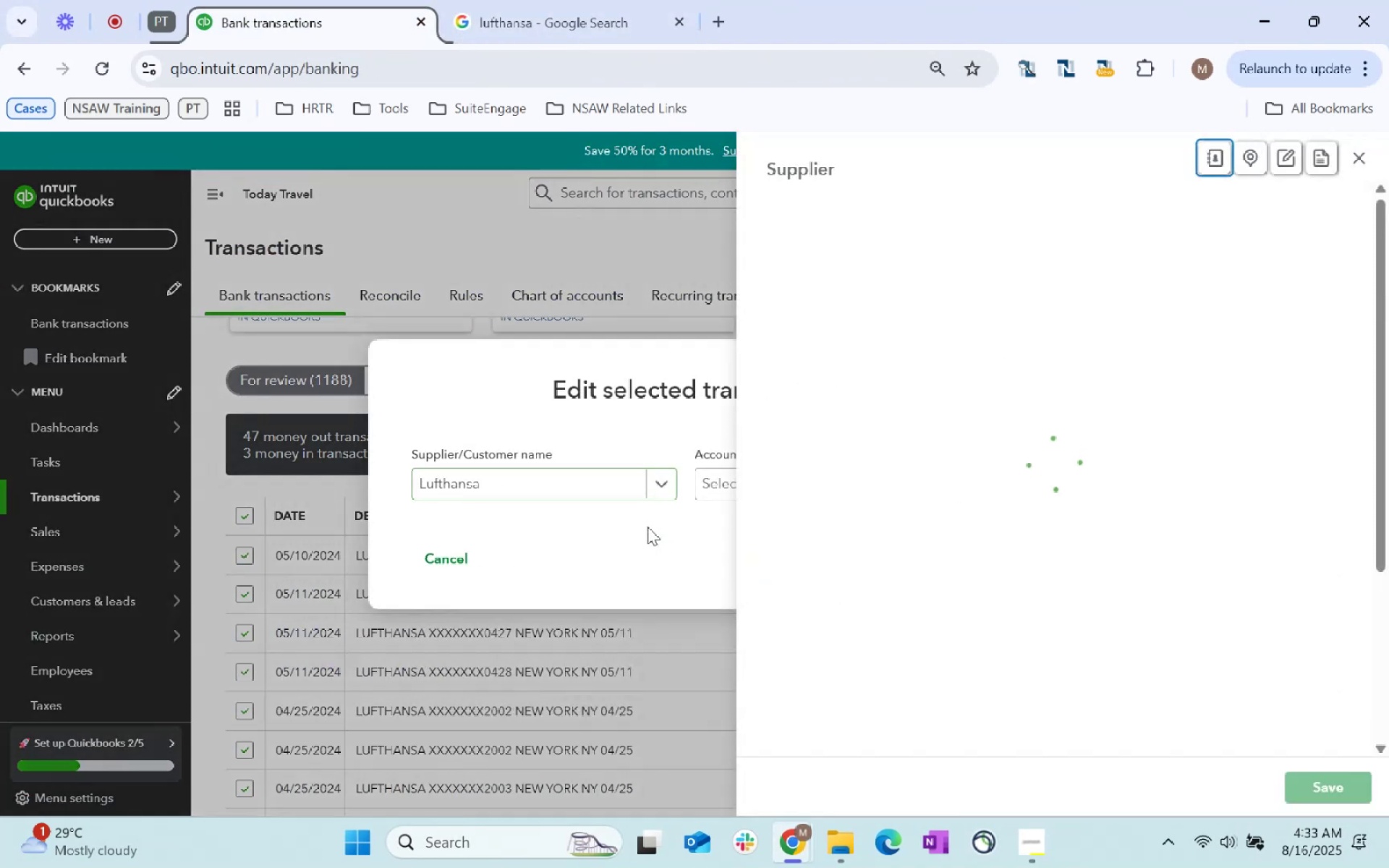 
mouse_move([749, 490])
 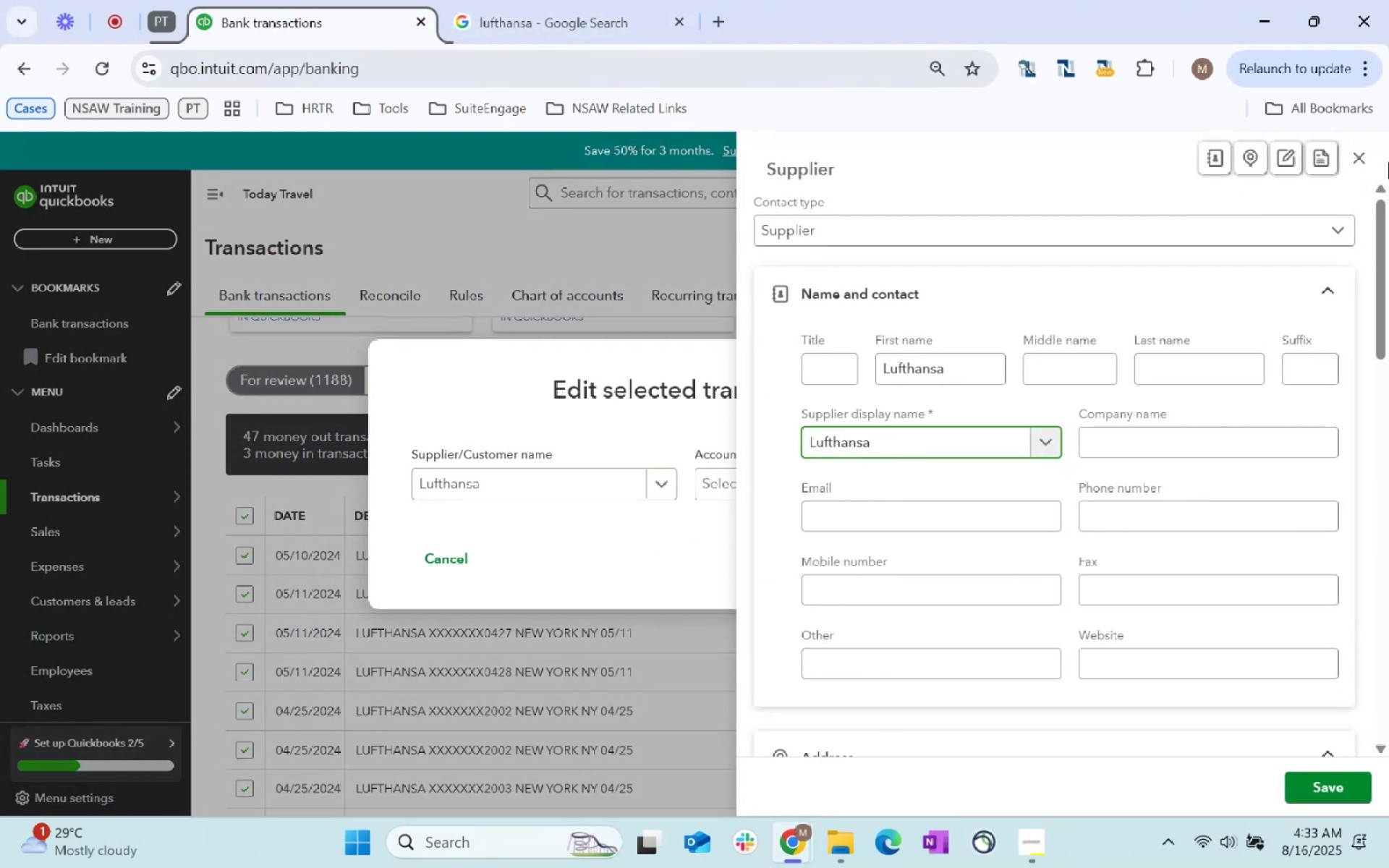 
left_click([1356, 154])
 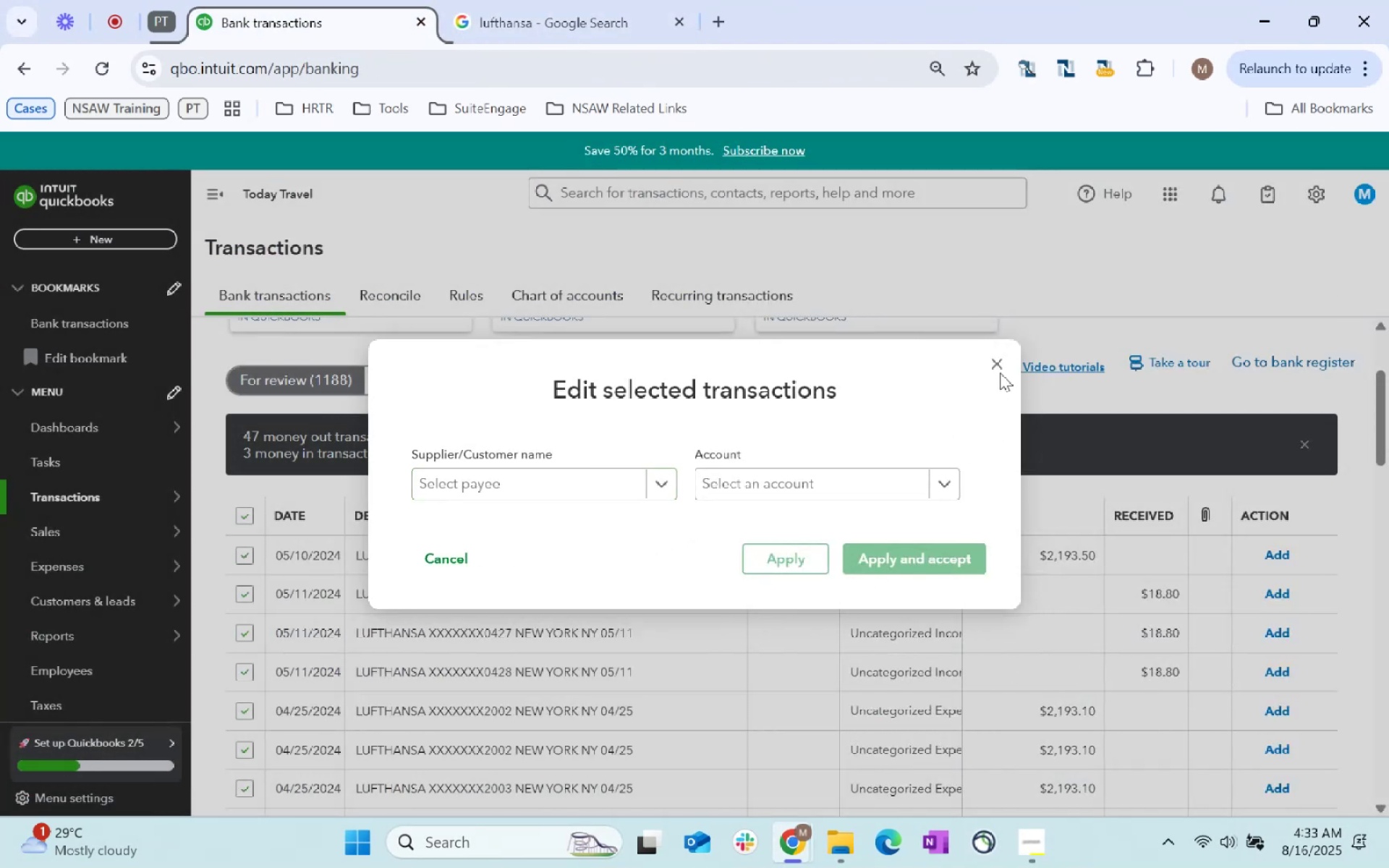 
left_click([989, 367])
 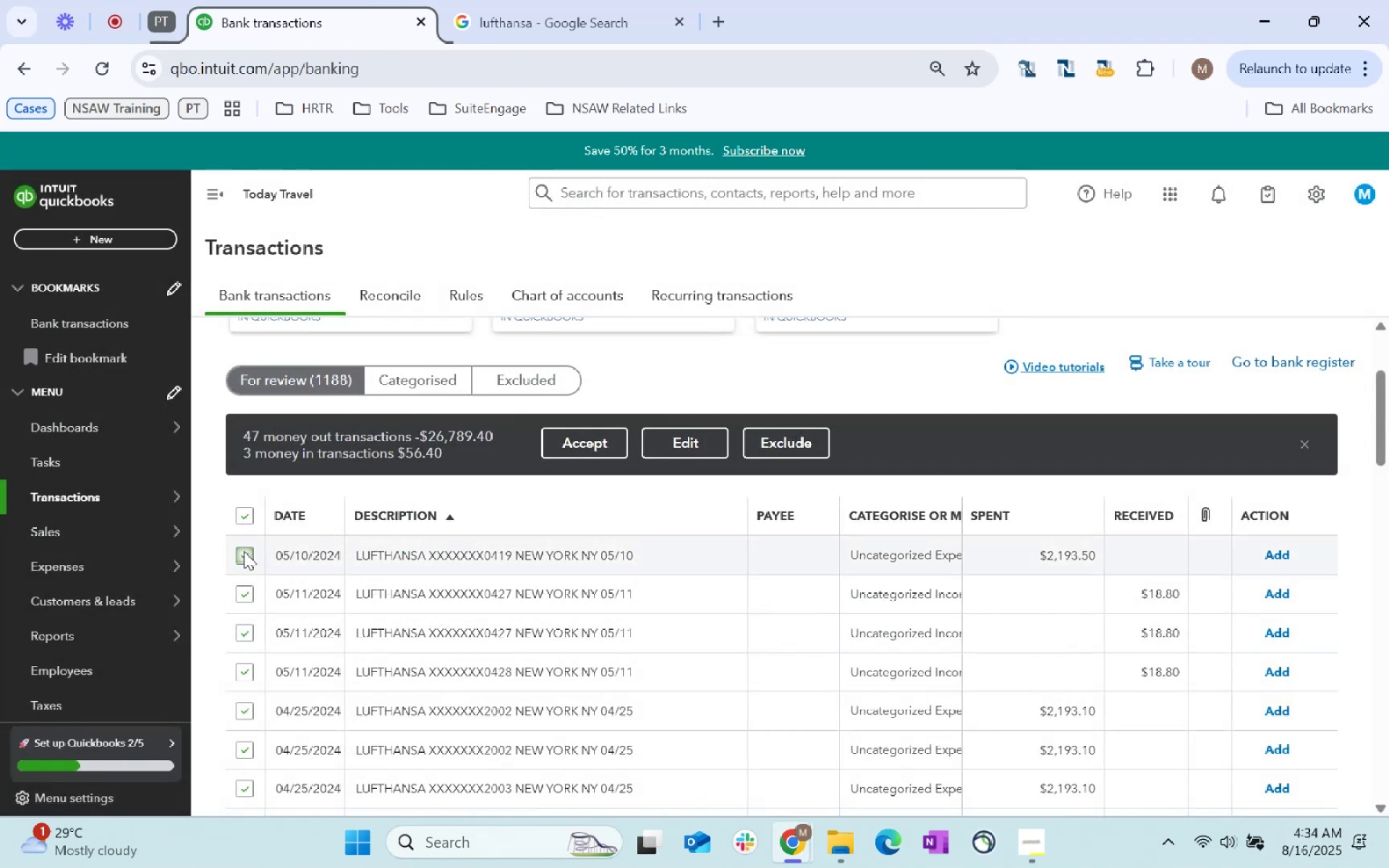 
left_click([244, 551])
 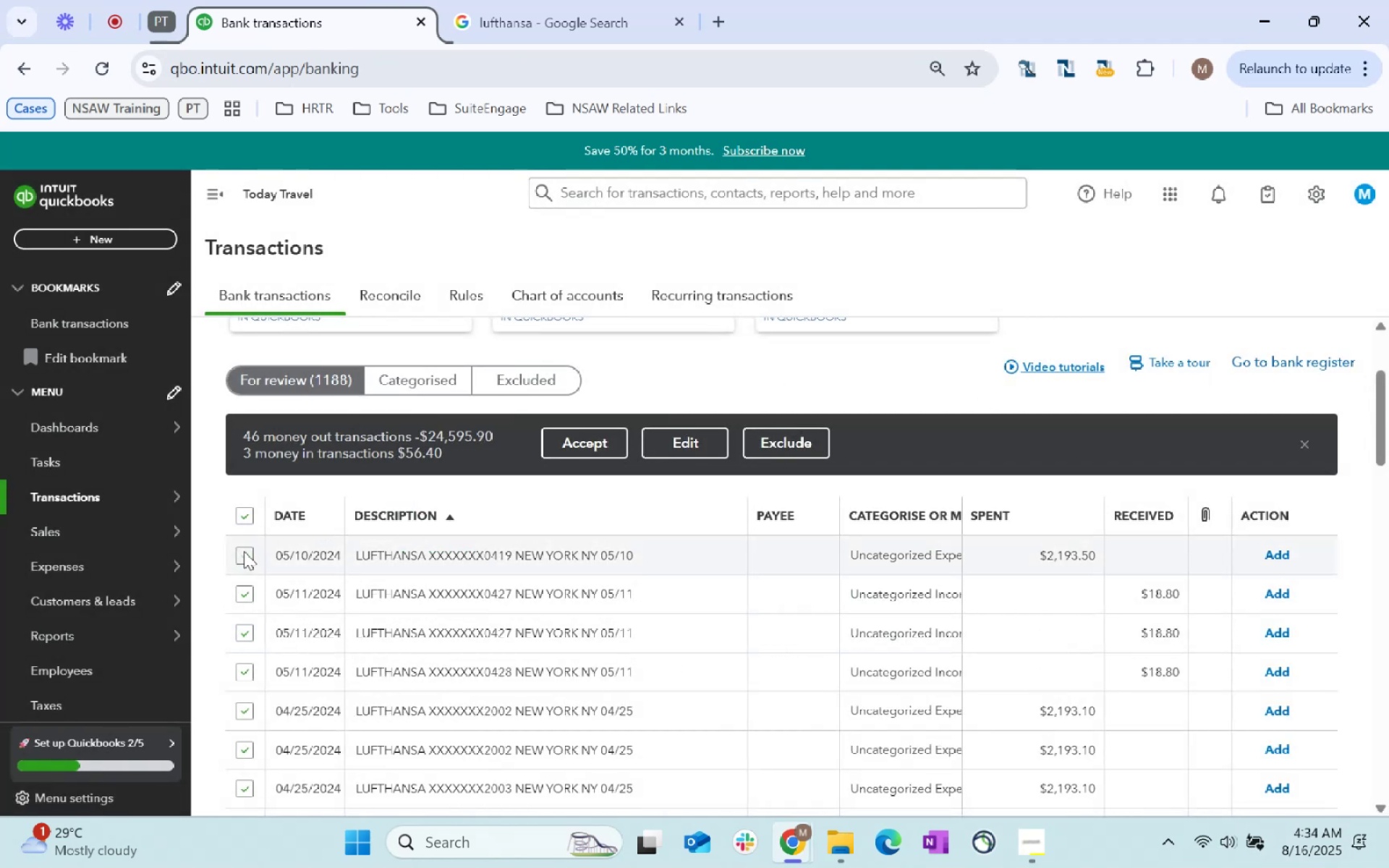 
scroll: coordinate [625, 528], scroll_direction: up, amount: 2.0
 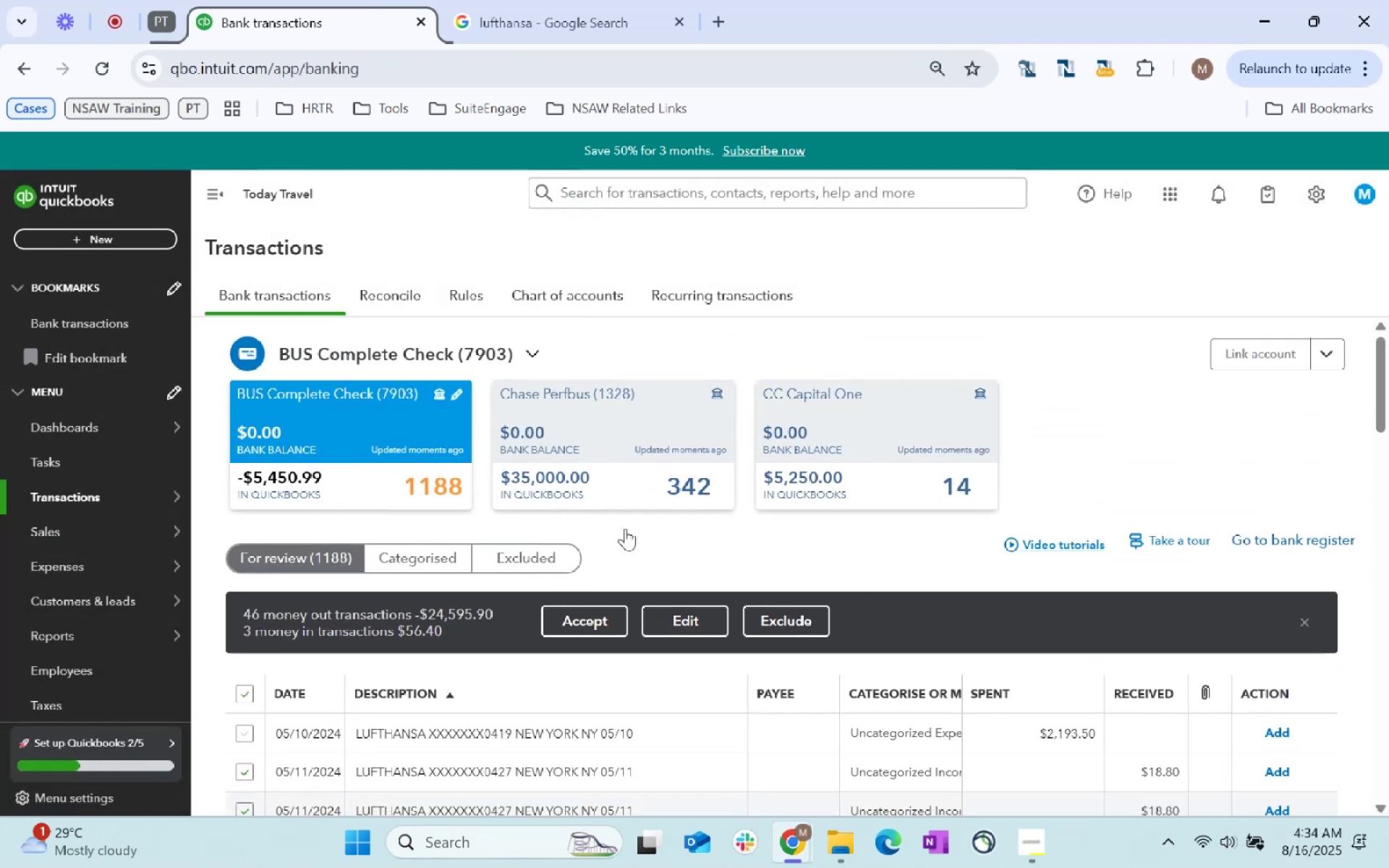 
scroll: coordinate [625, 528], scroll_direction: down, amount: 3.0
 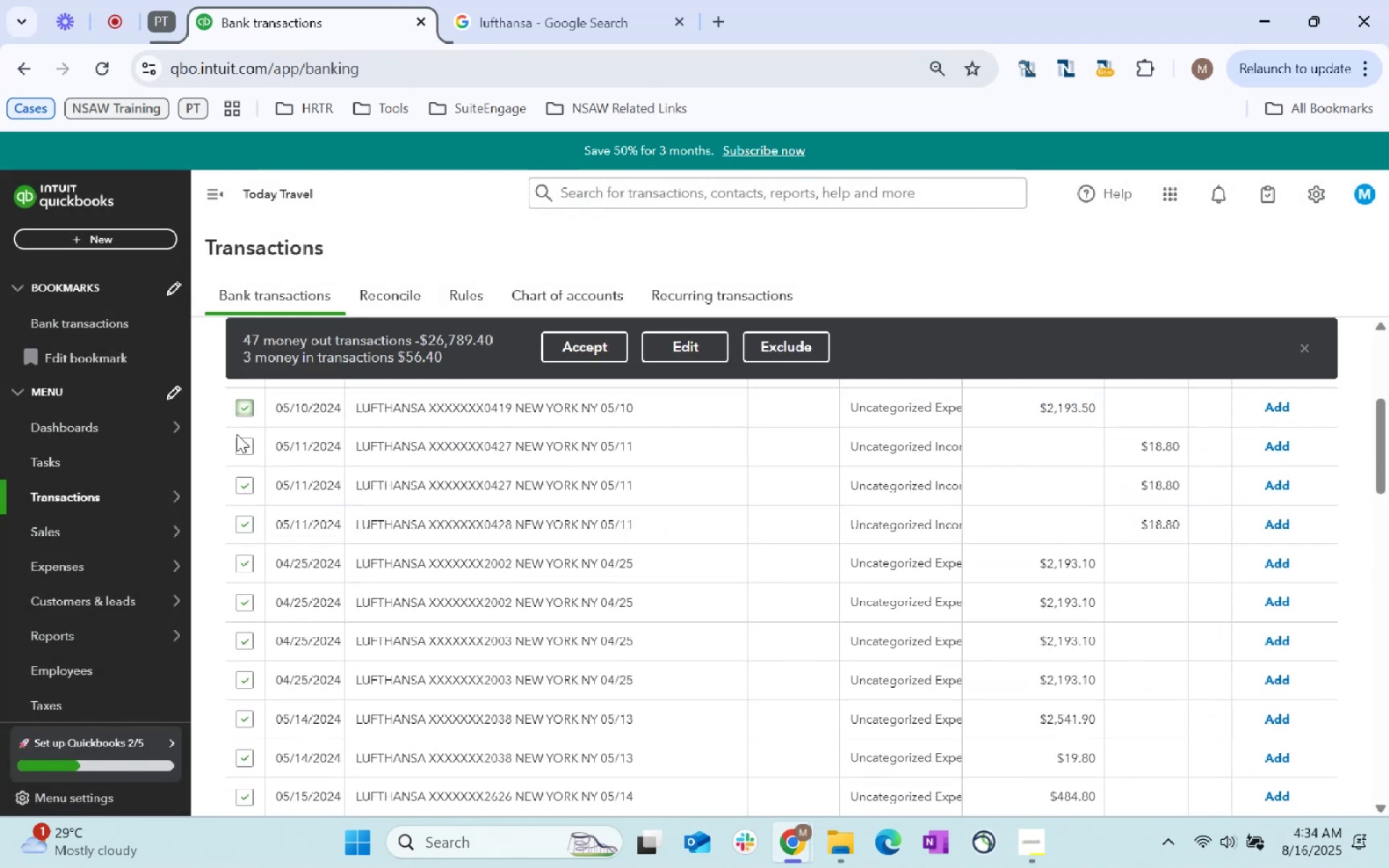 
double_click([242, 484])
 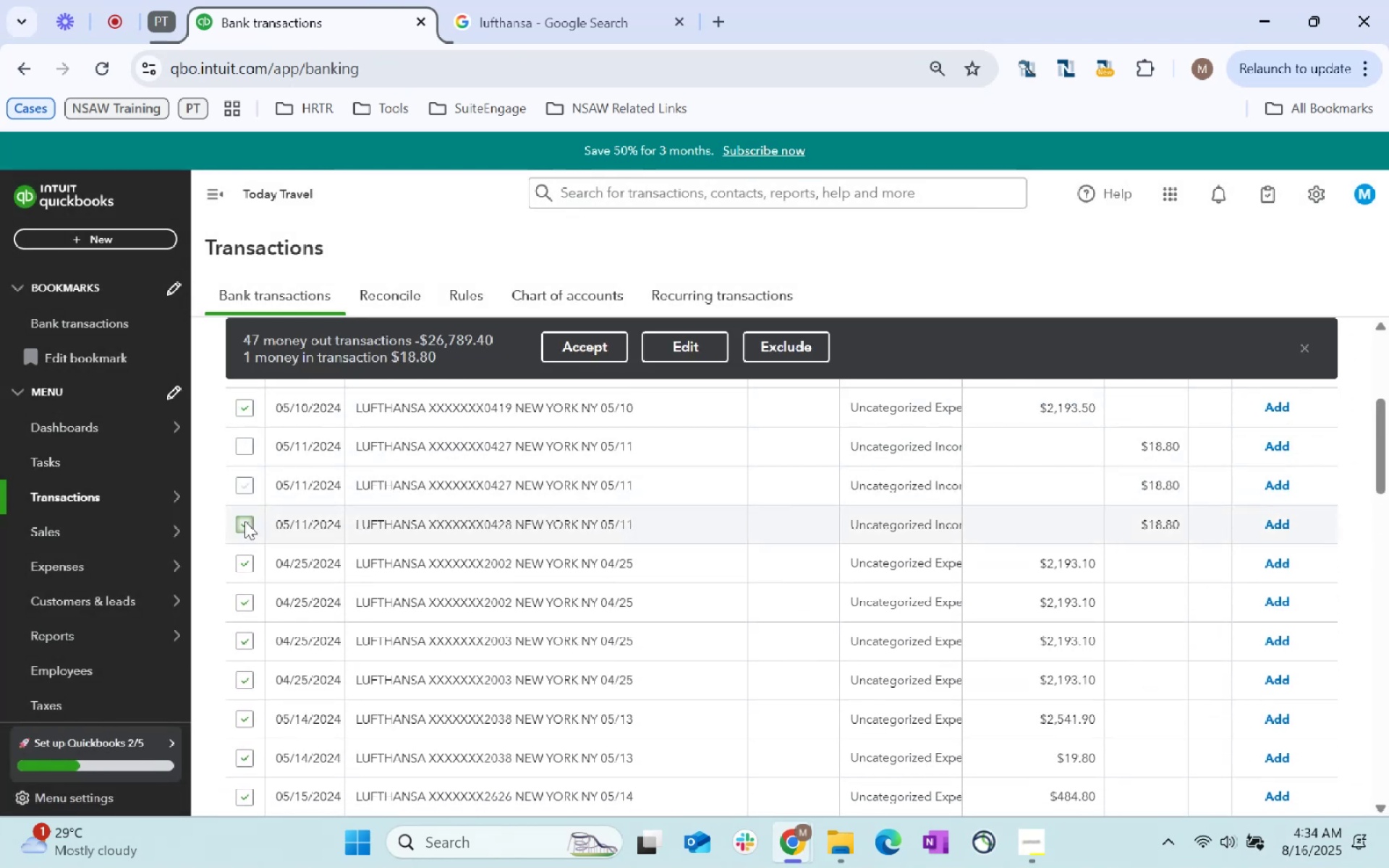 
left_click([245, 521])
 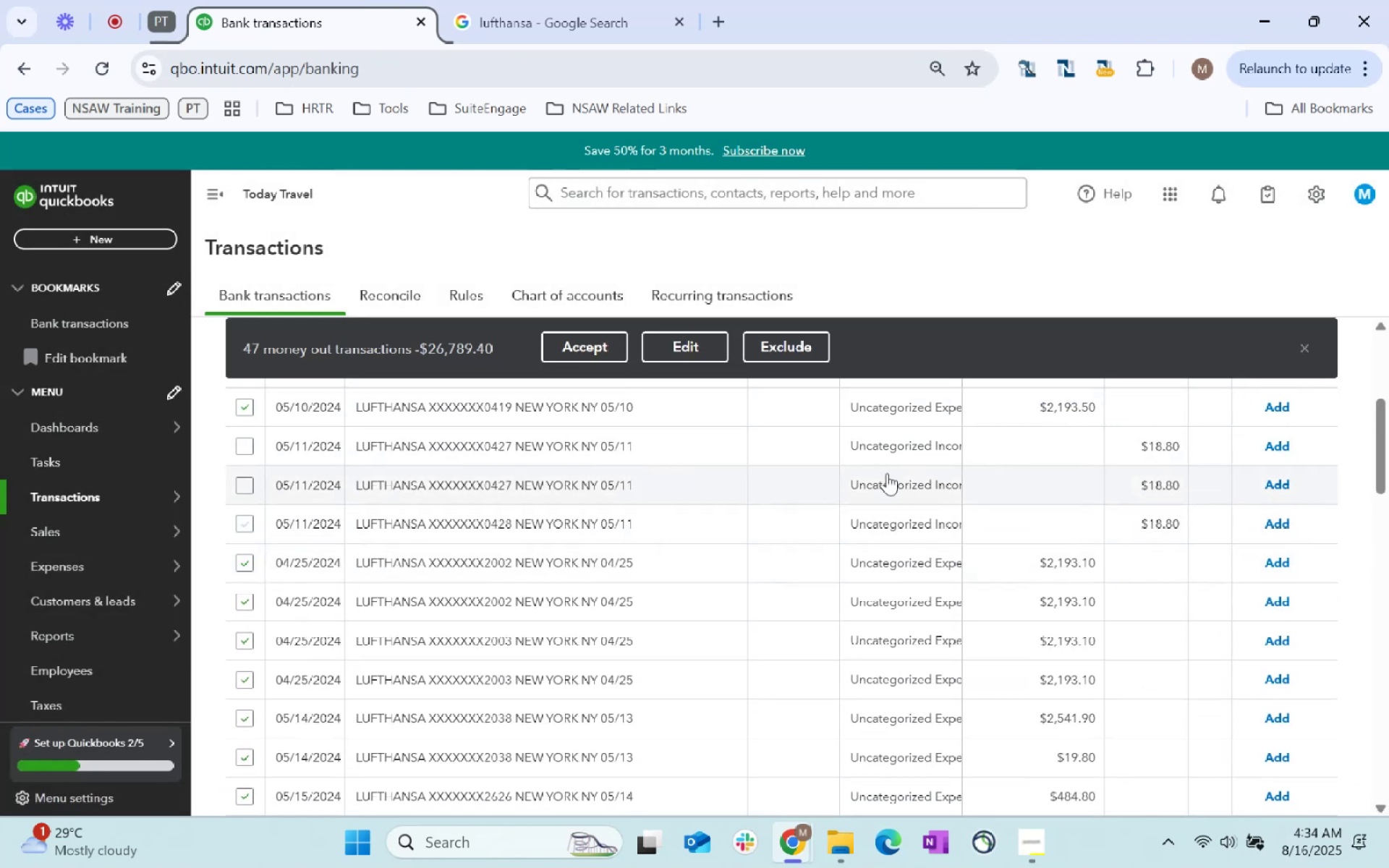 
scroll: coordinate [850, 503], scroll_direction: down, amount: 30.0
 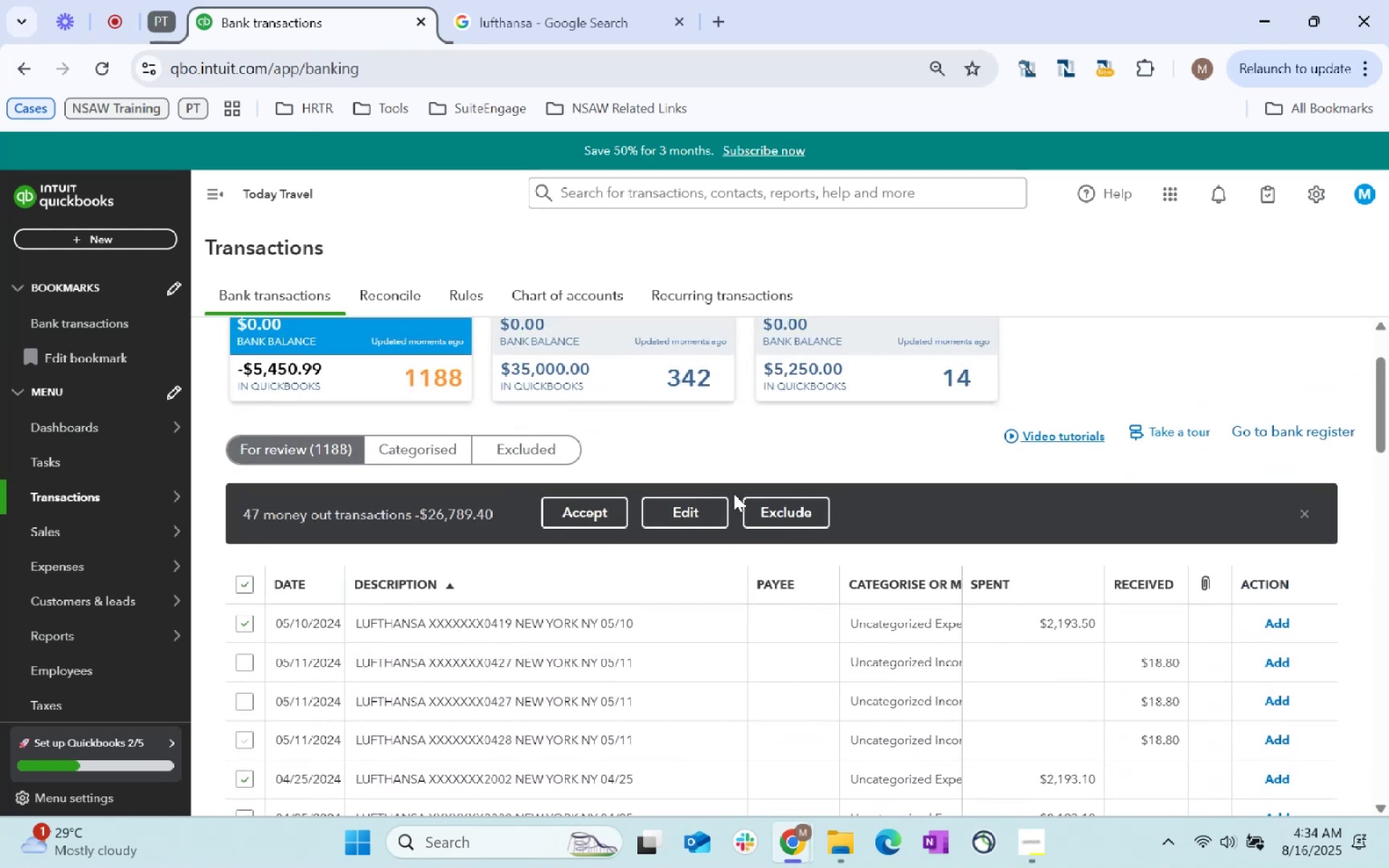 
left_click([704, 518])
 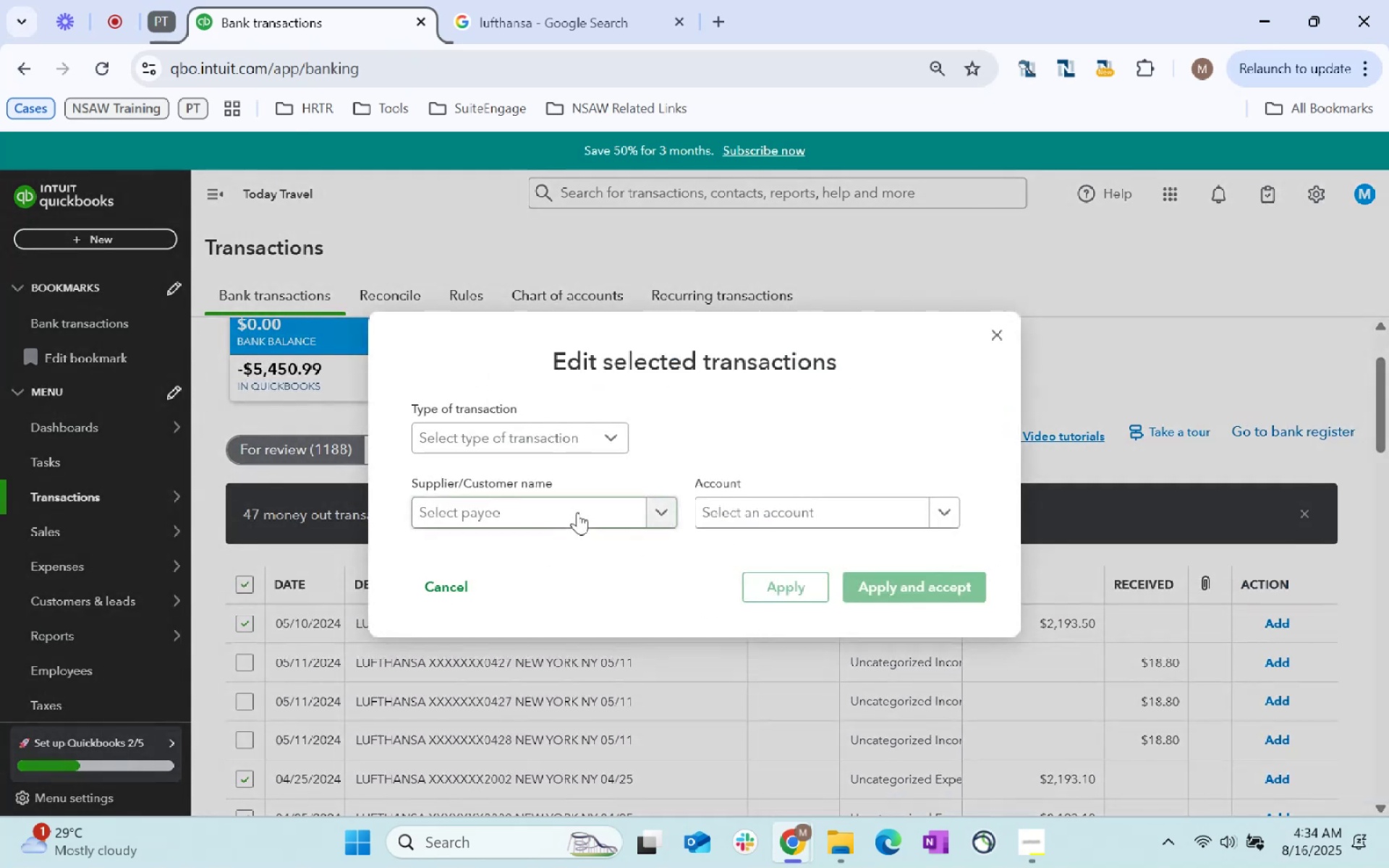 
left_click([567, 511])
 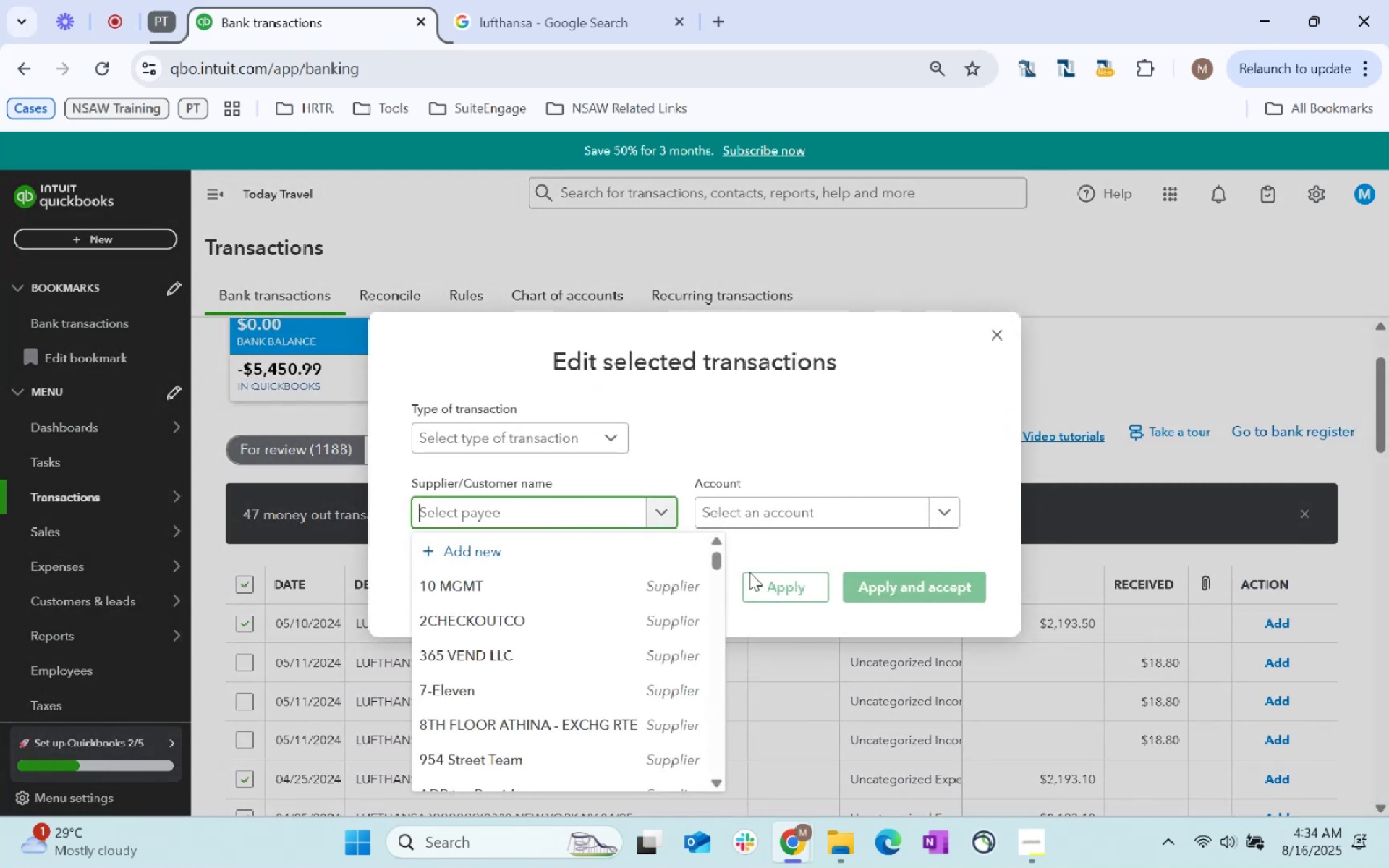 
type(Lu)
key(Backspace)
key(Backspace)
key(Backspace)
 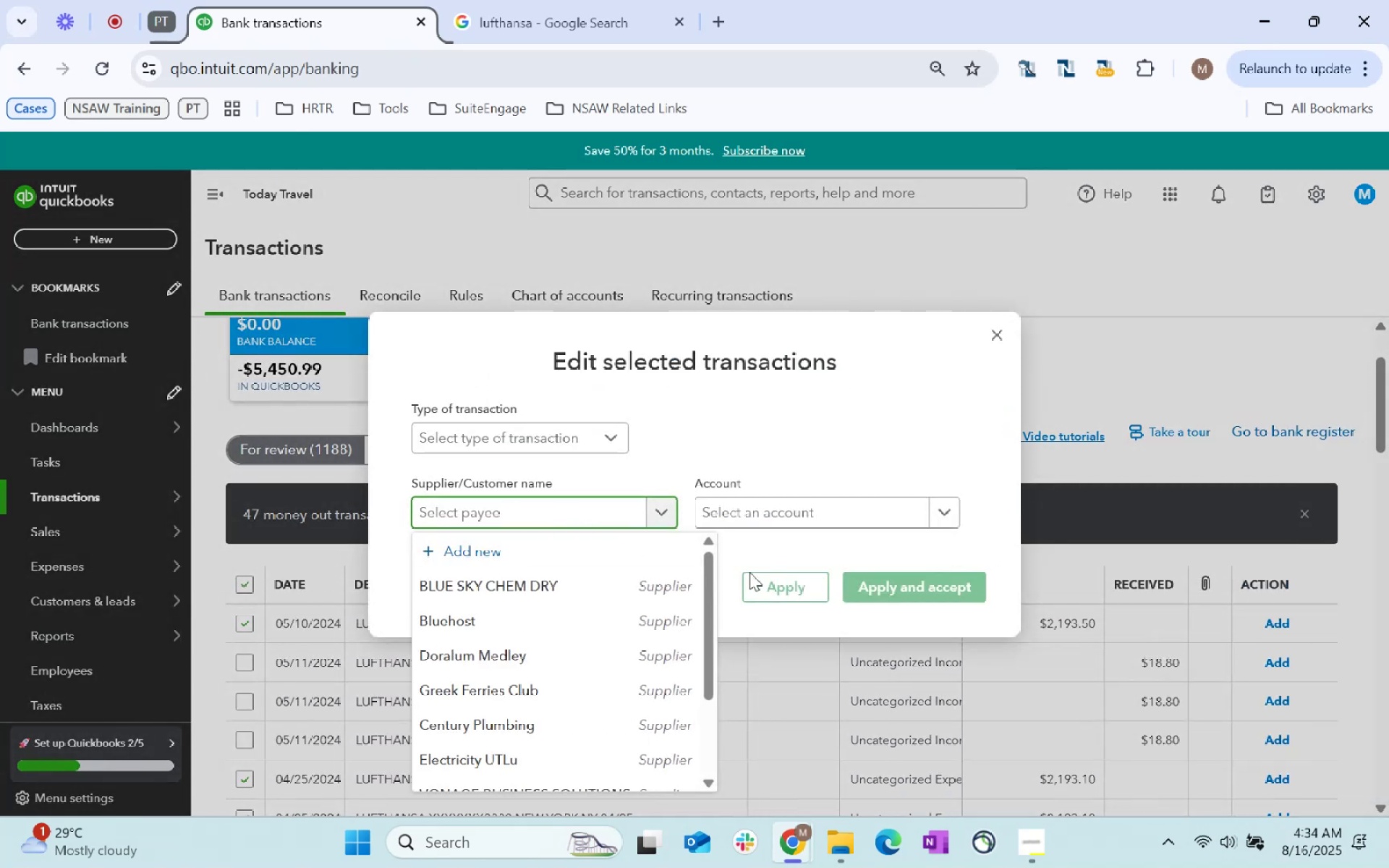 
key(Control+ControlLeft)
 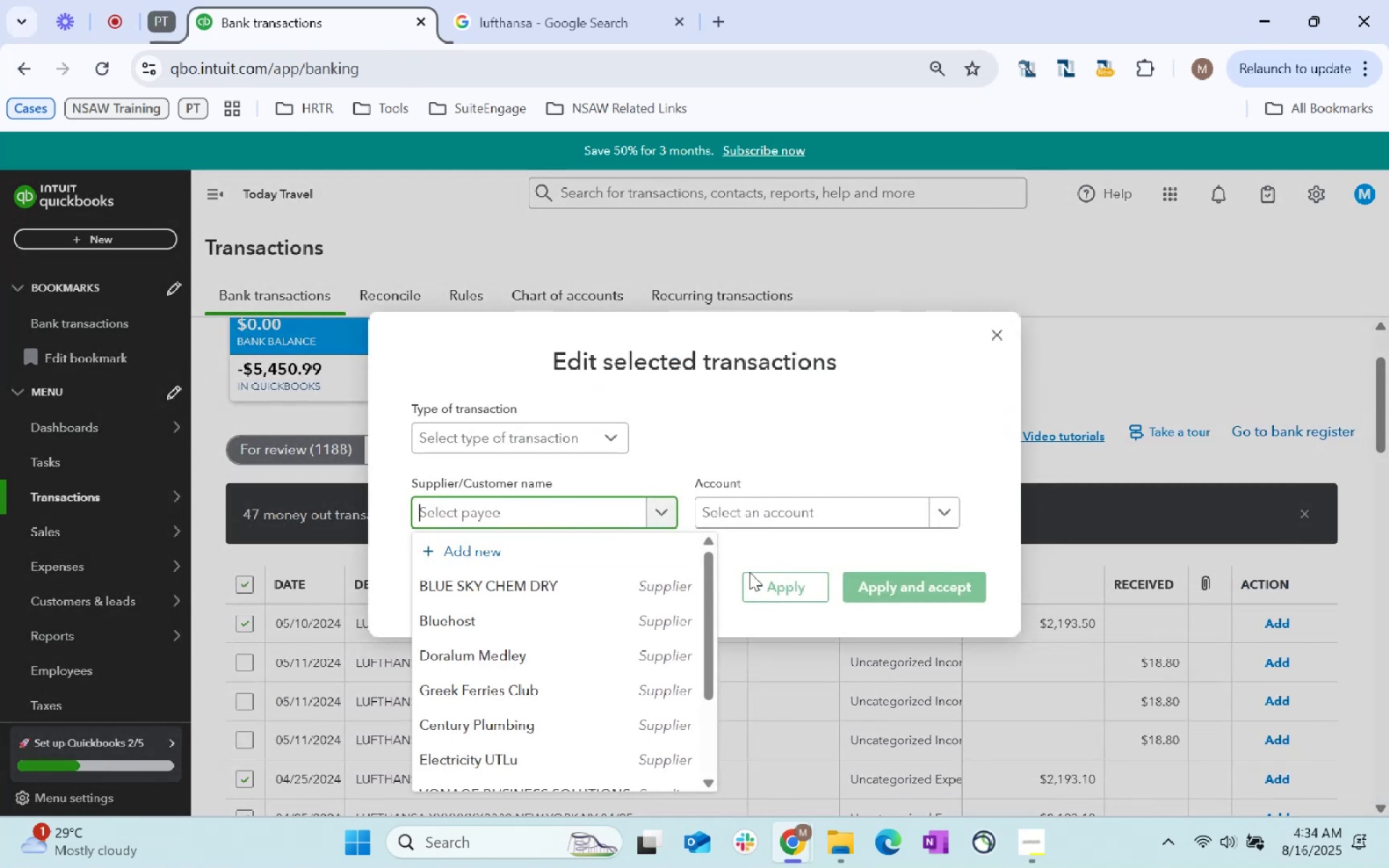 
key(Control+V)
 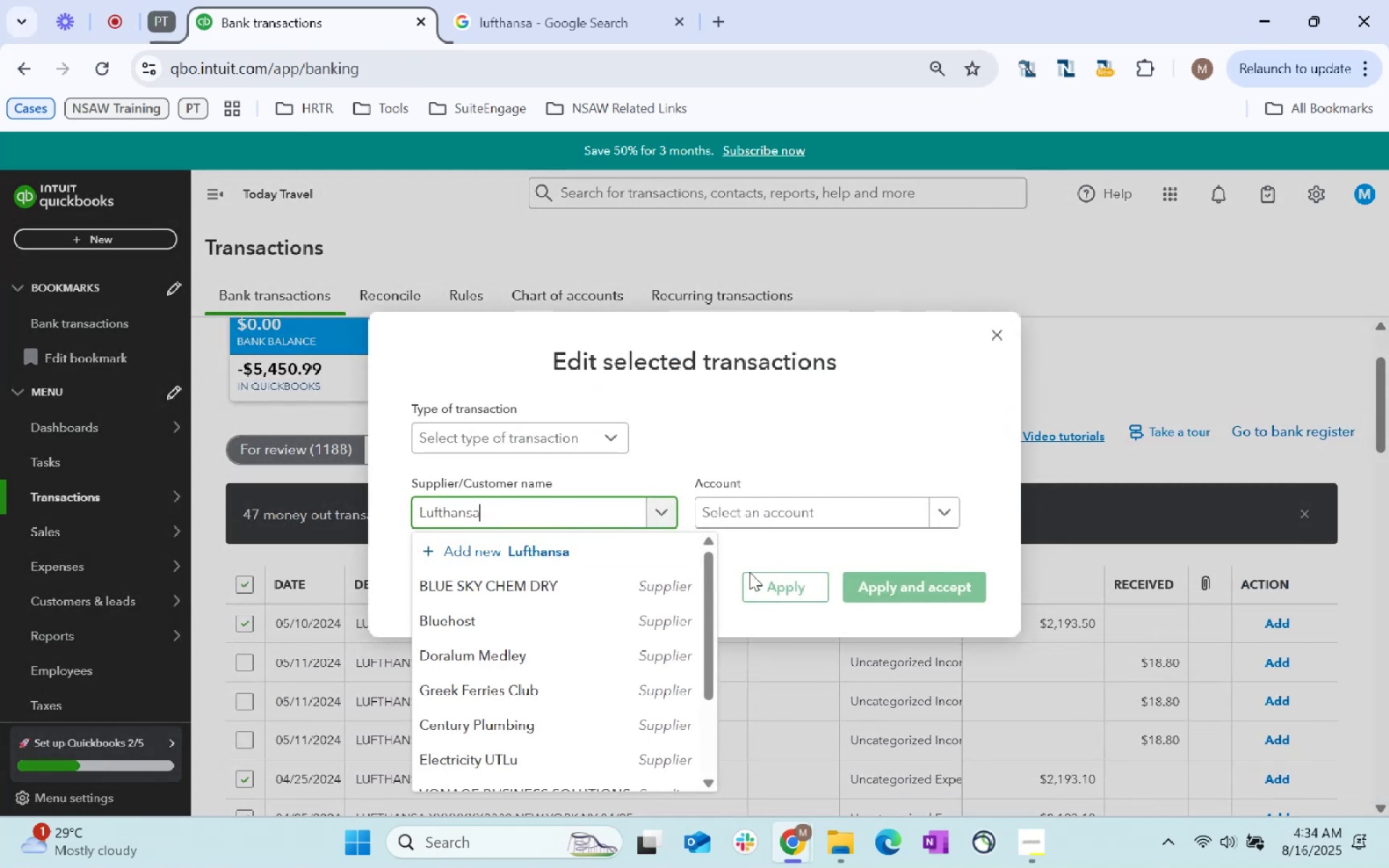 
key(Tab)
 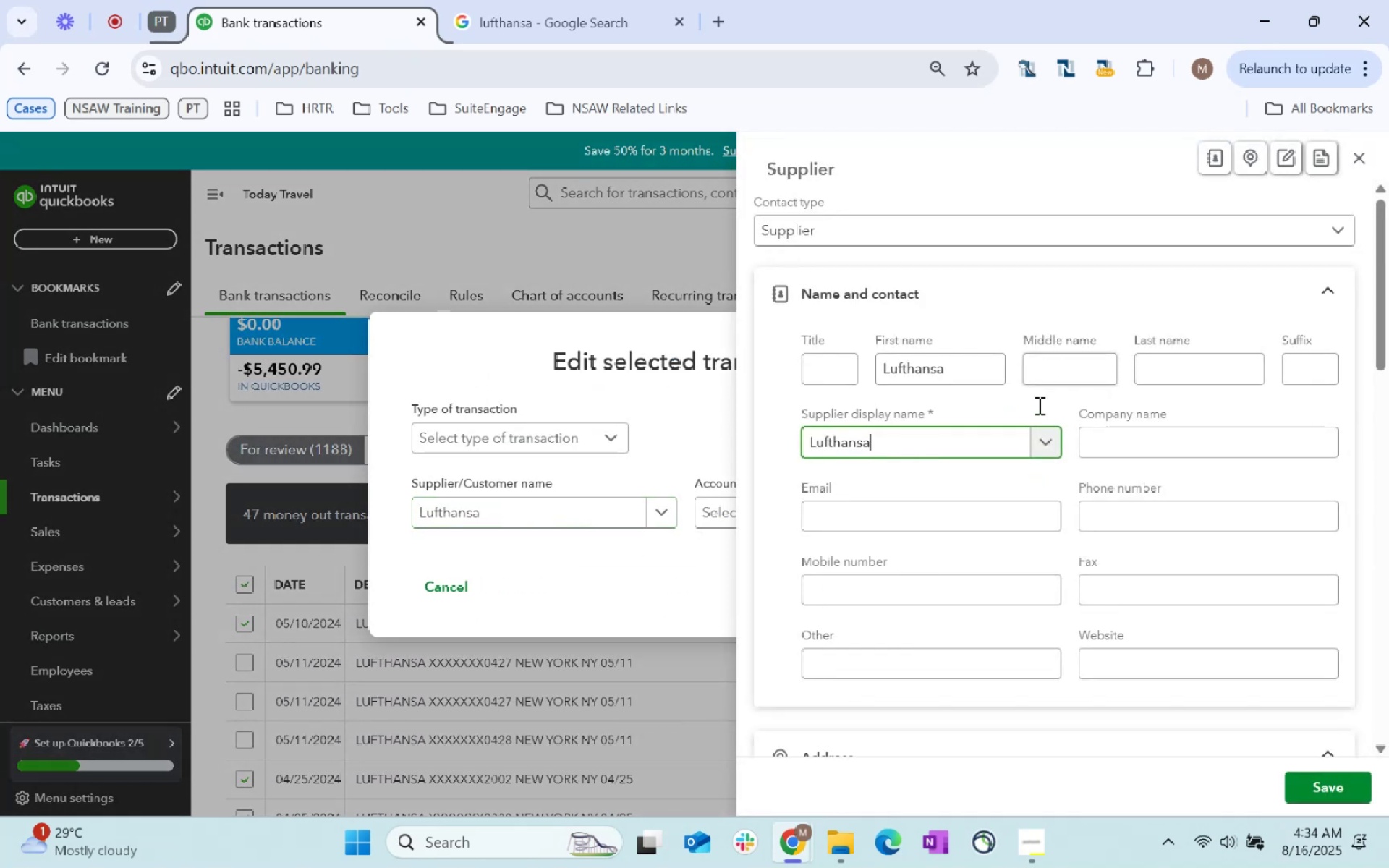 
scroll: coordinate [935, 509], scroll_direction: down, amount: 43.0
 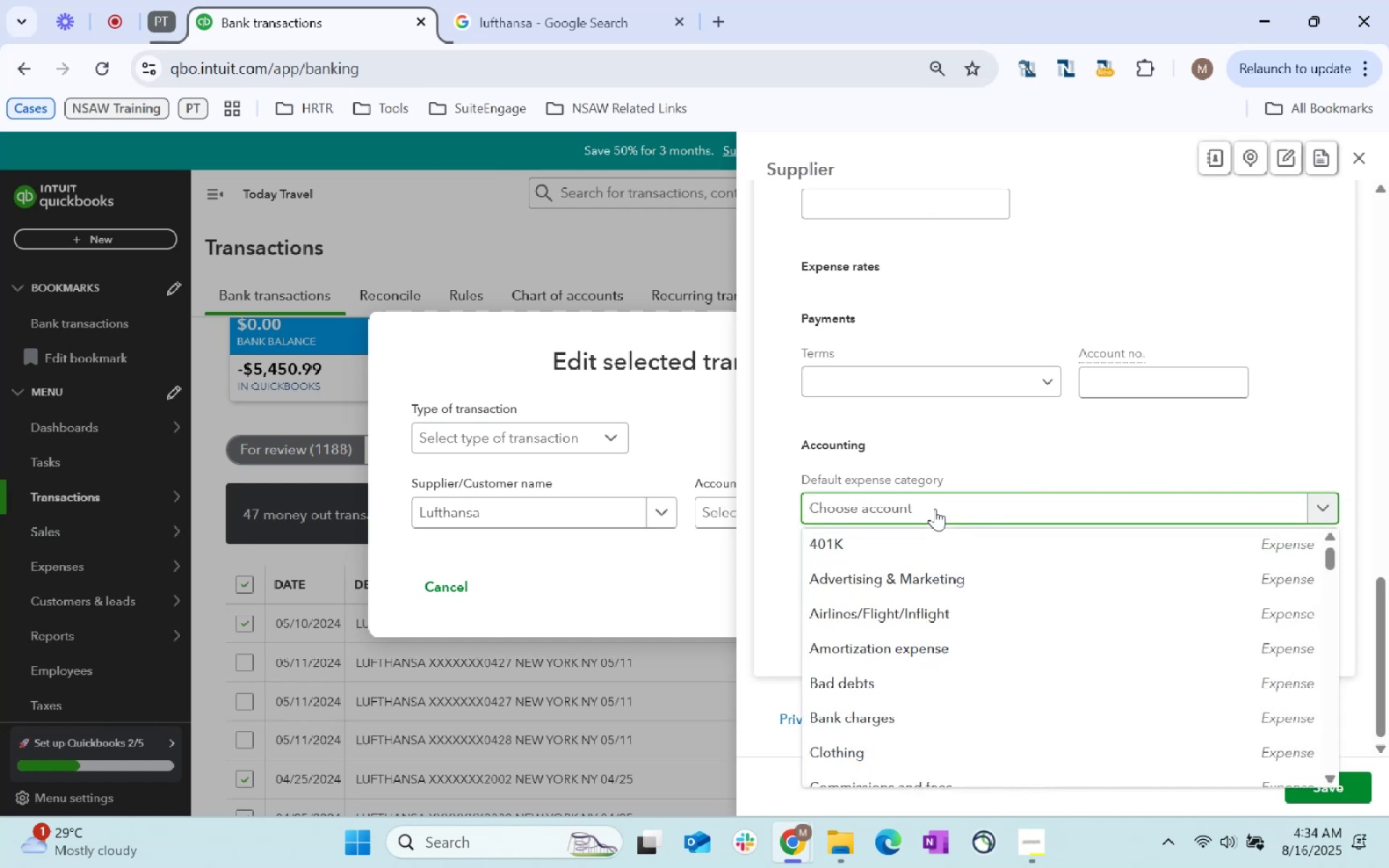 
left_click([935, 509])
 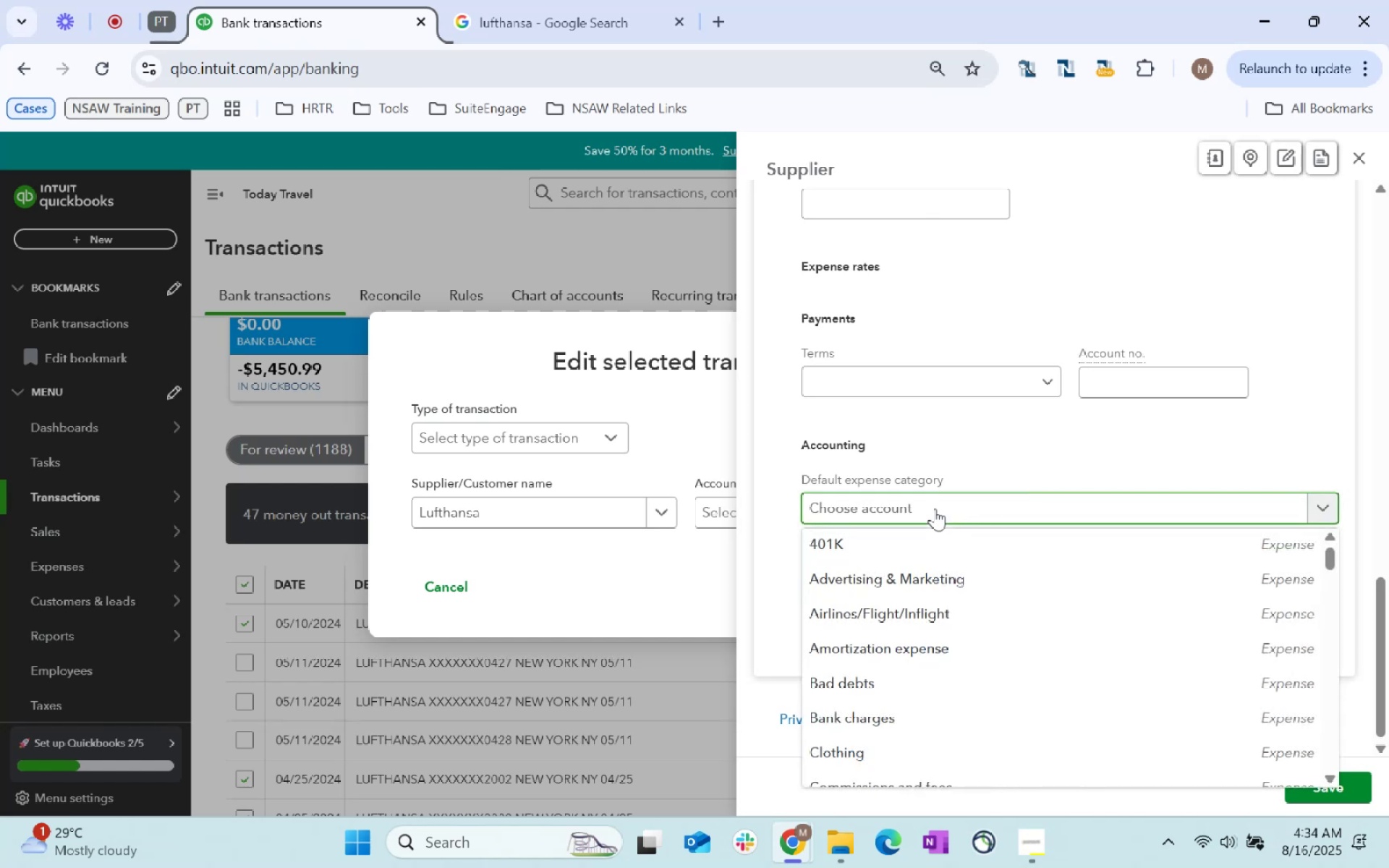 
type(airline)
 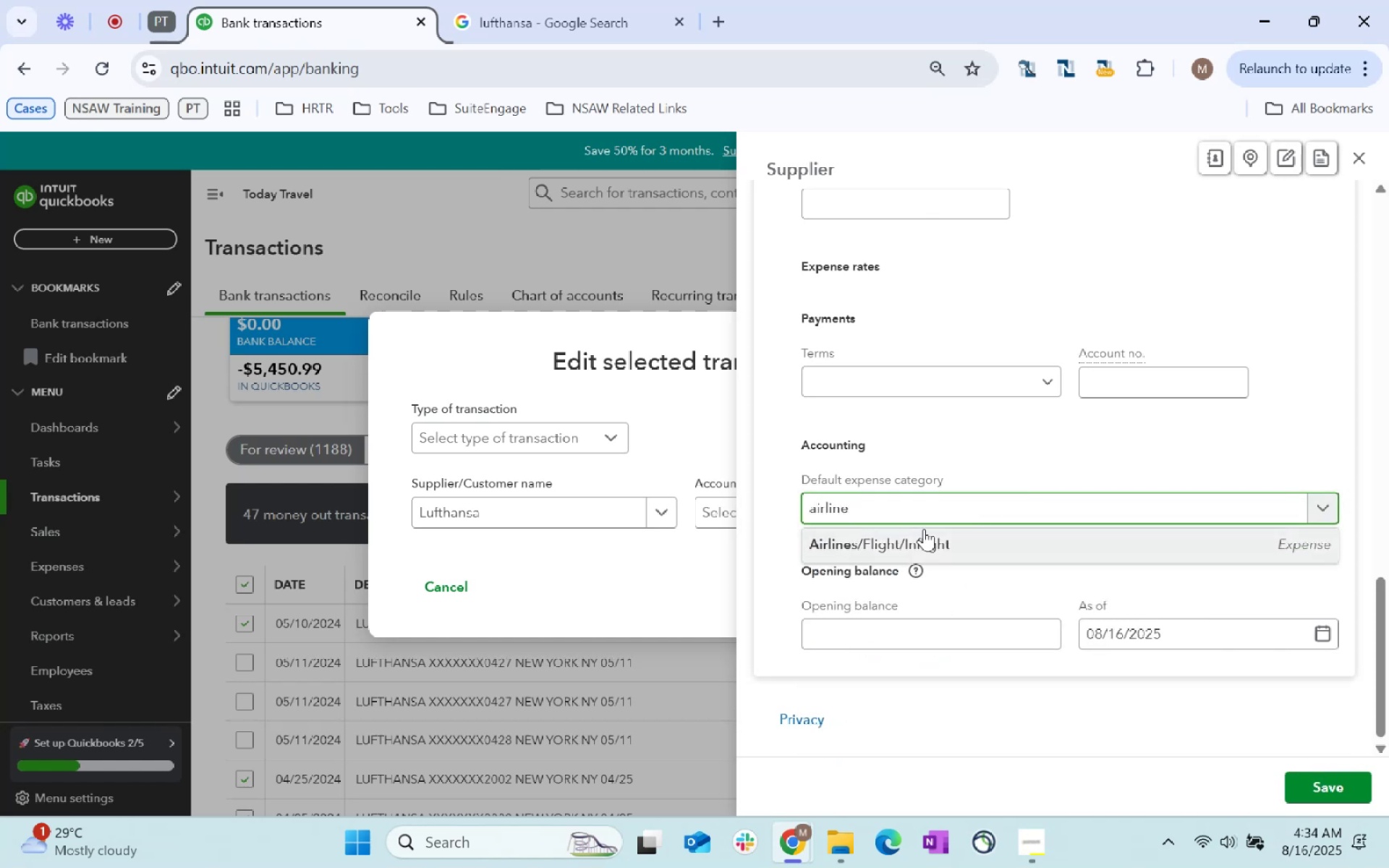 
left_click([922, 548])
 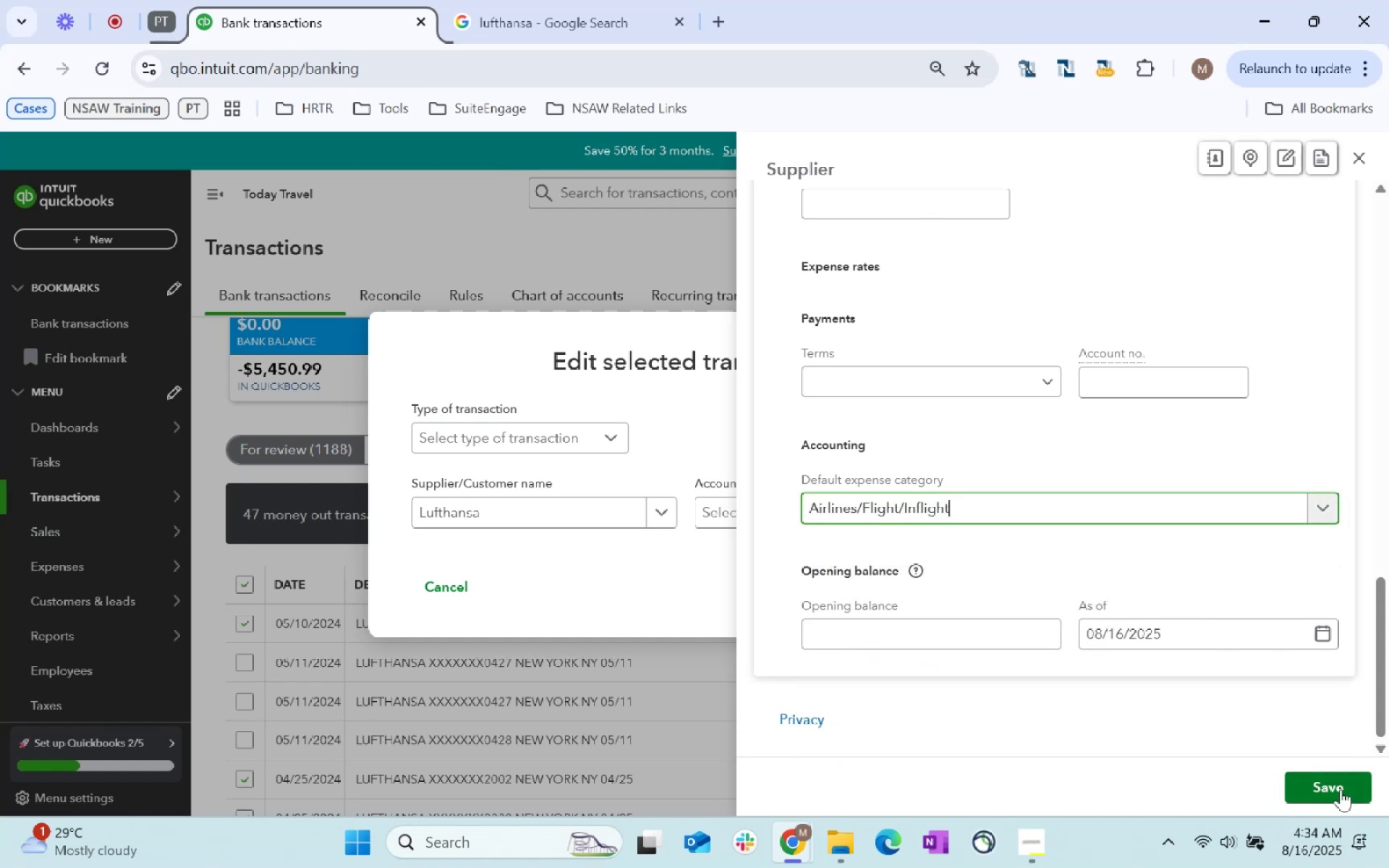 
left_click([1334, 796])
 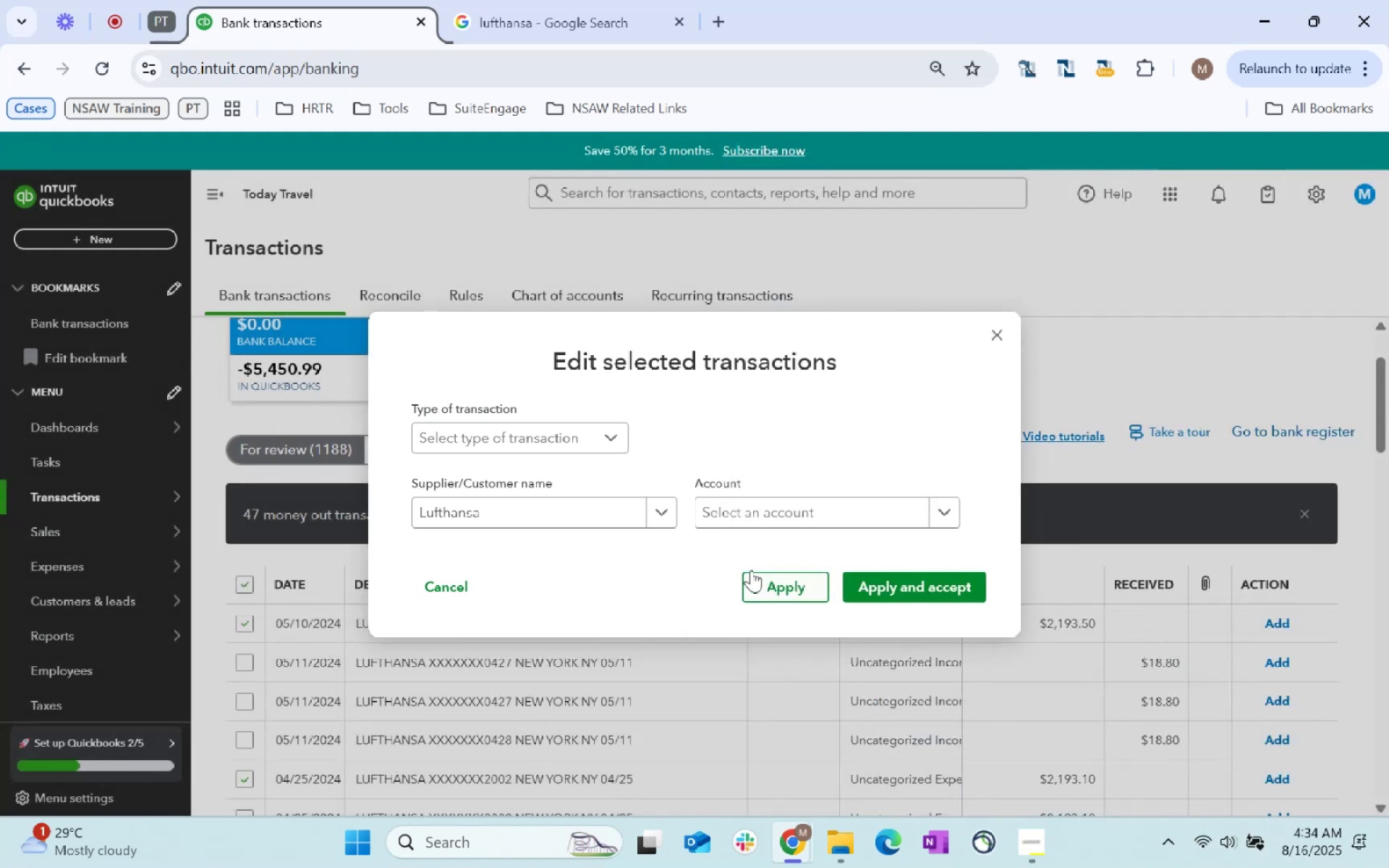 
left_click([862, 512])
 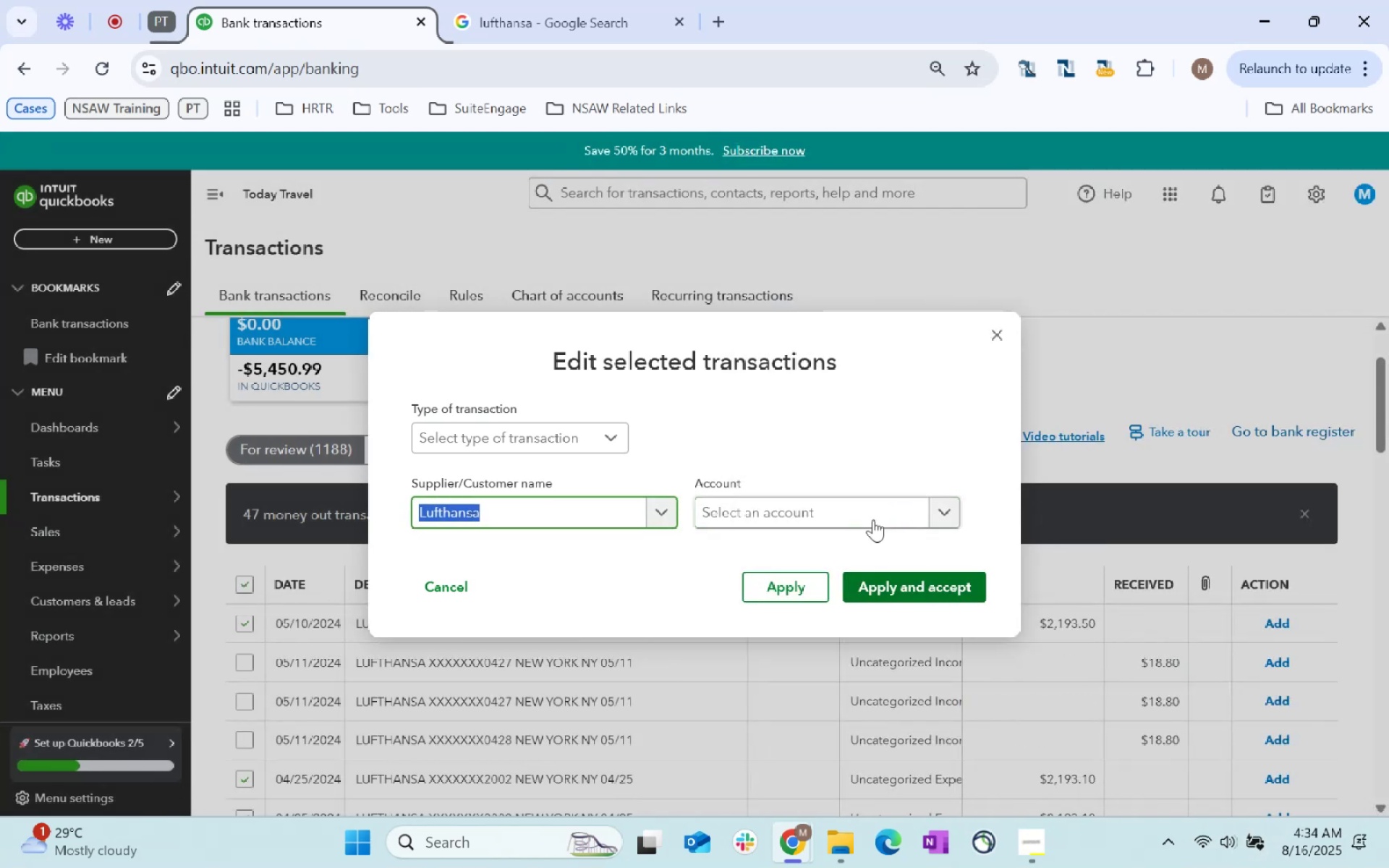 
left_click([865, 518])
 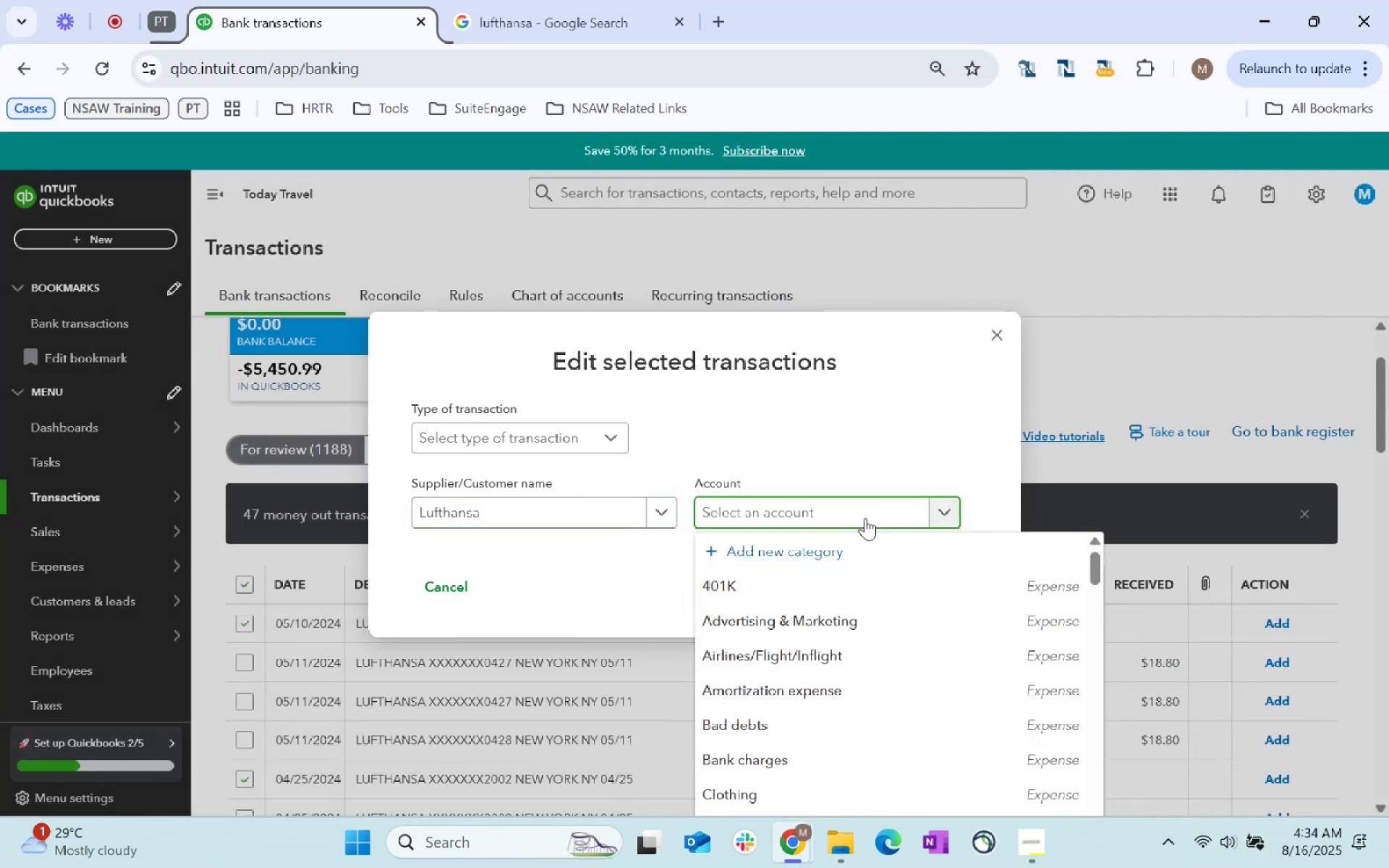 
type(Air)
 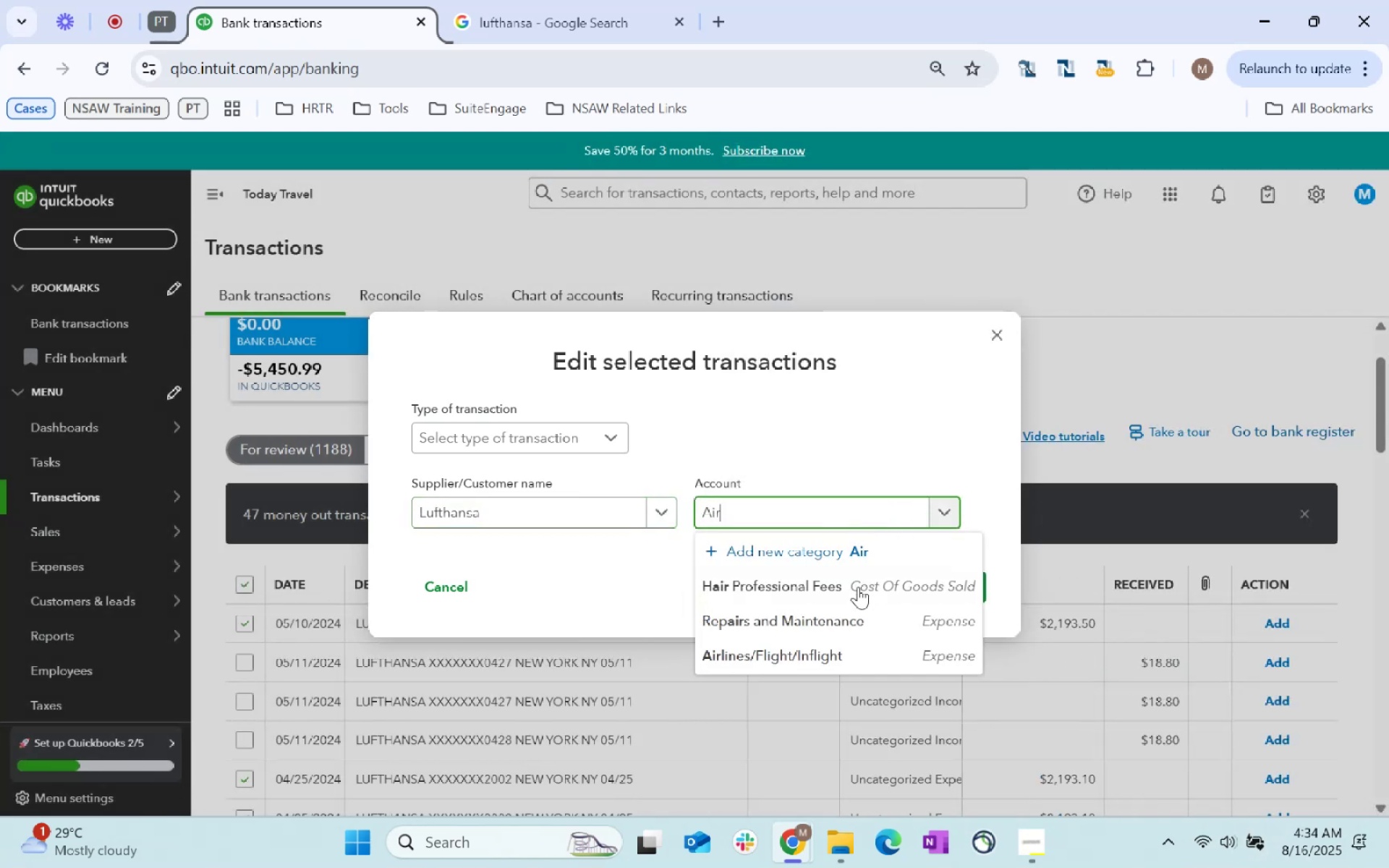 
left_click([855, 660])
 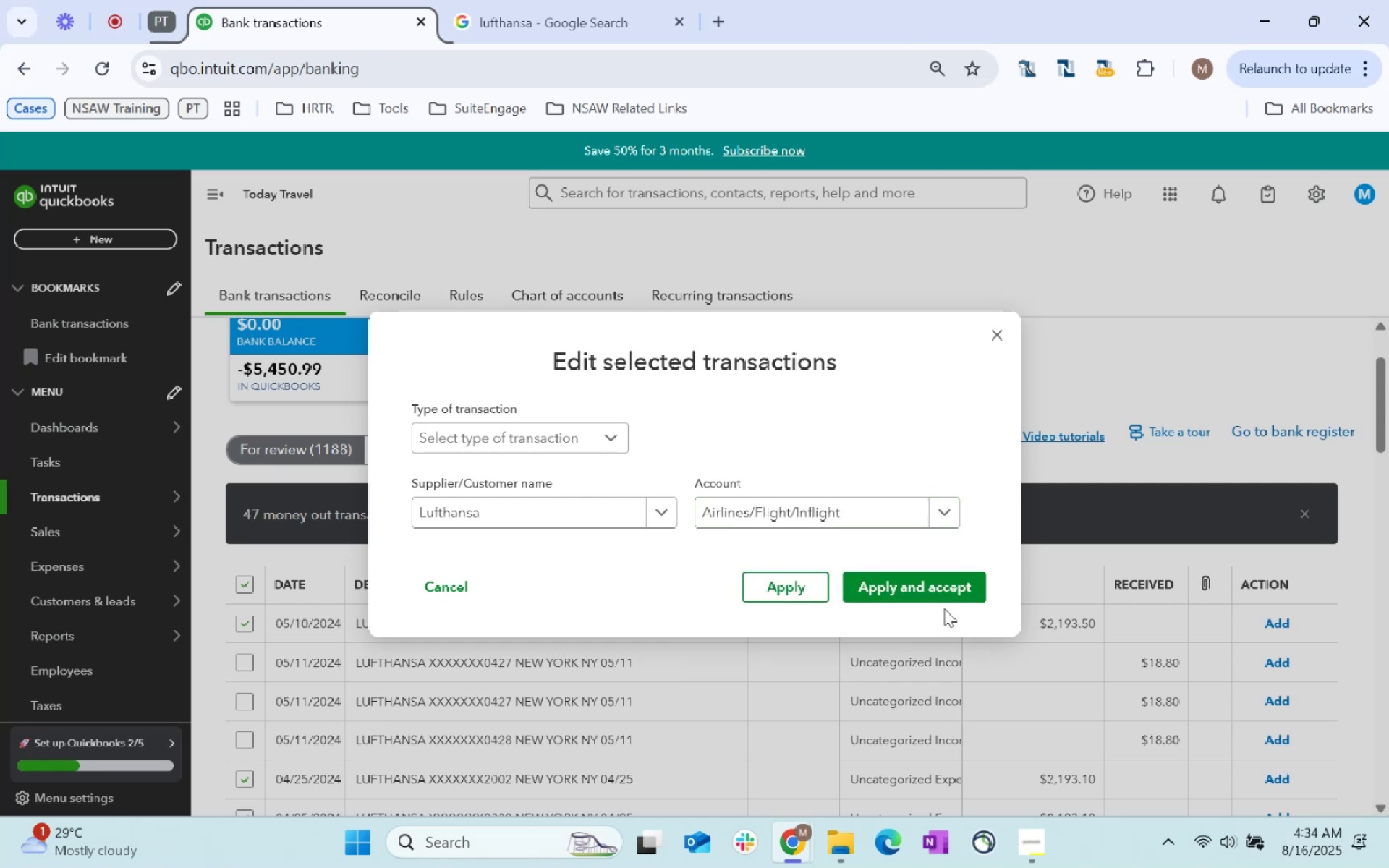 
left_click([941, 591])
 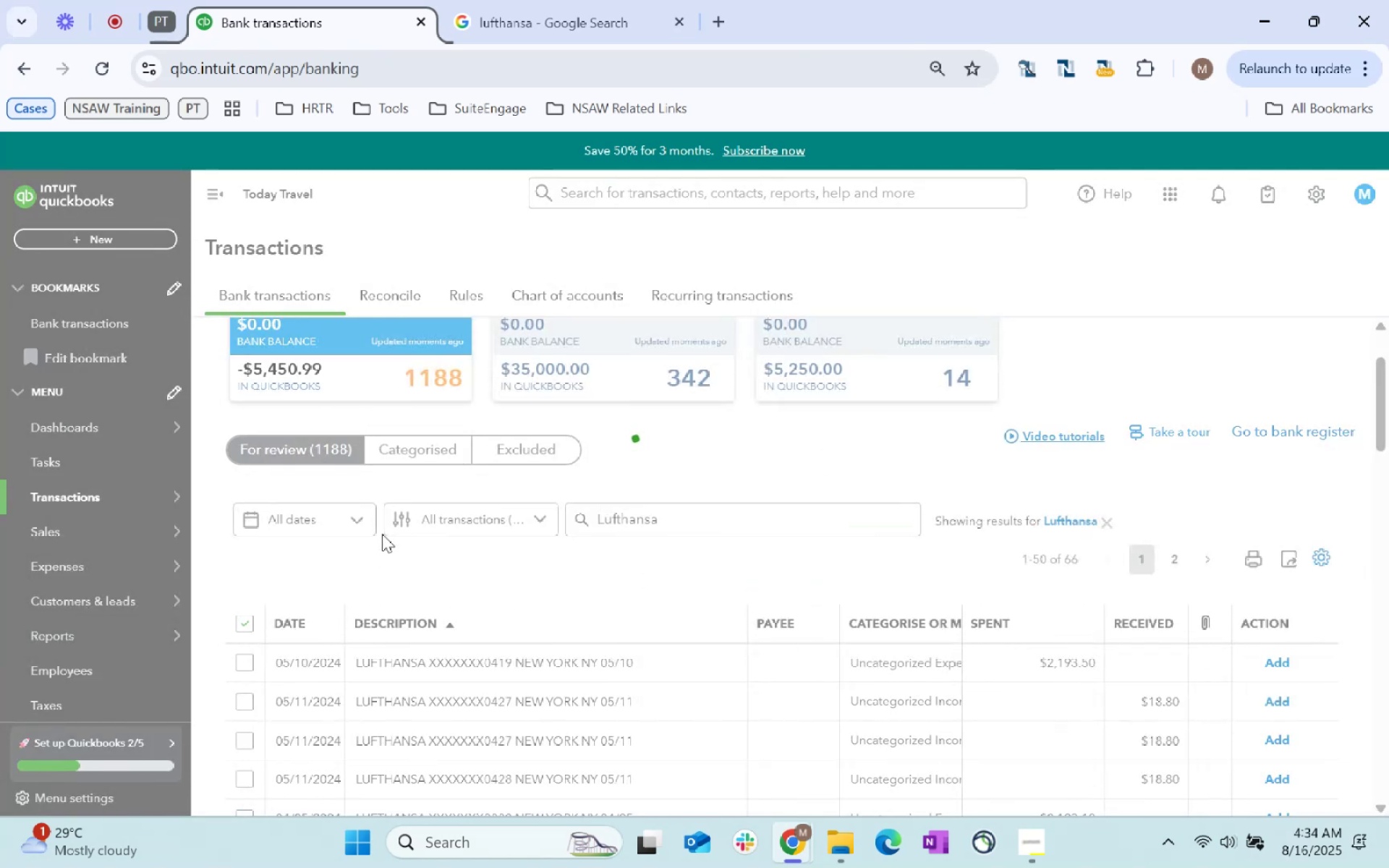 
wait(12.58)
 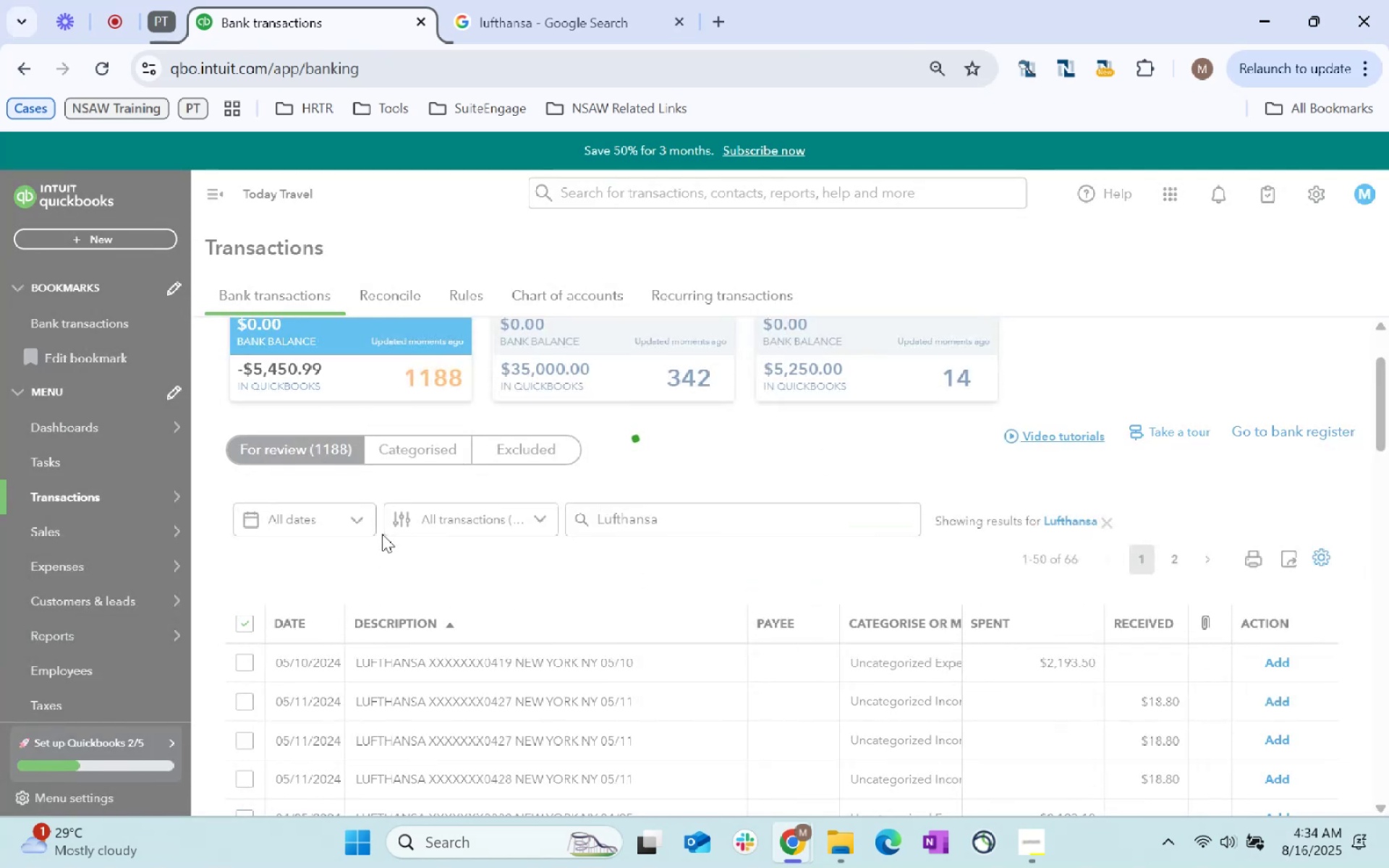 
left_click([248, 622])
 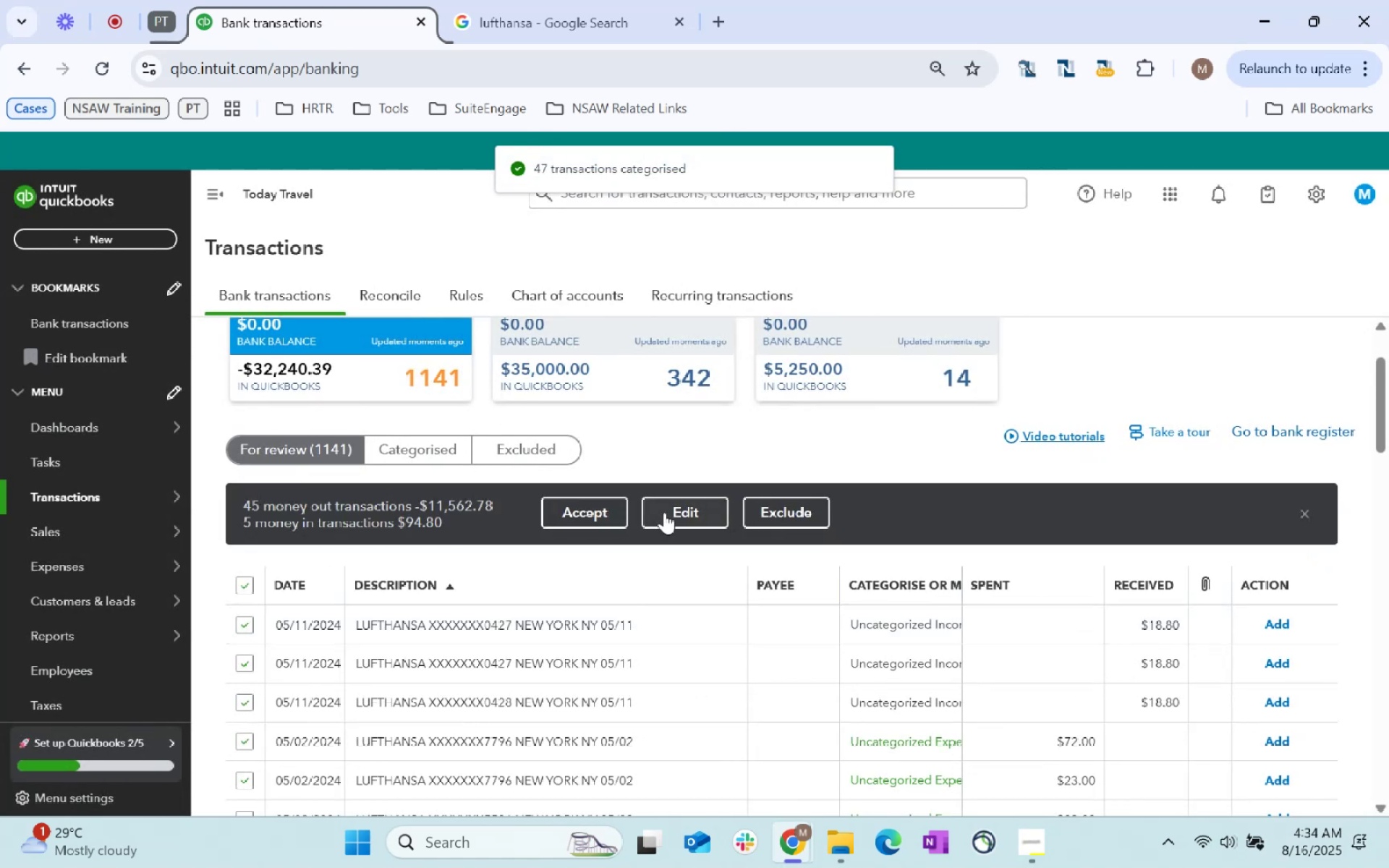 
left_click([666, 512])
 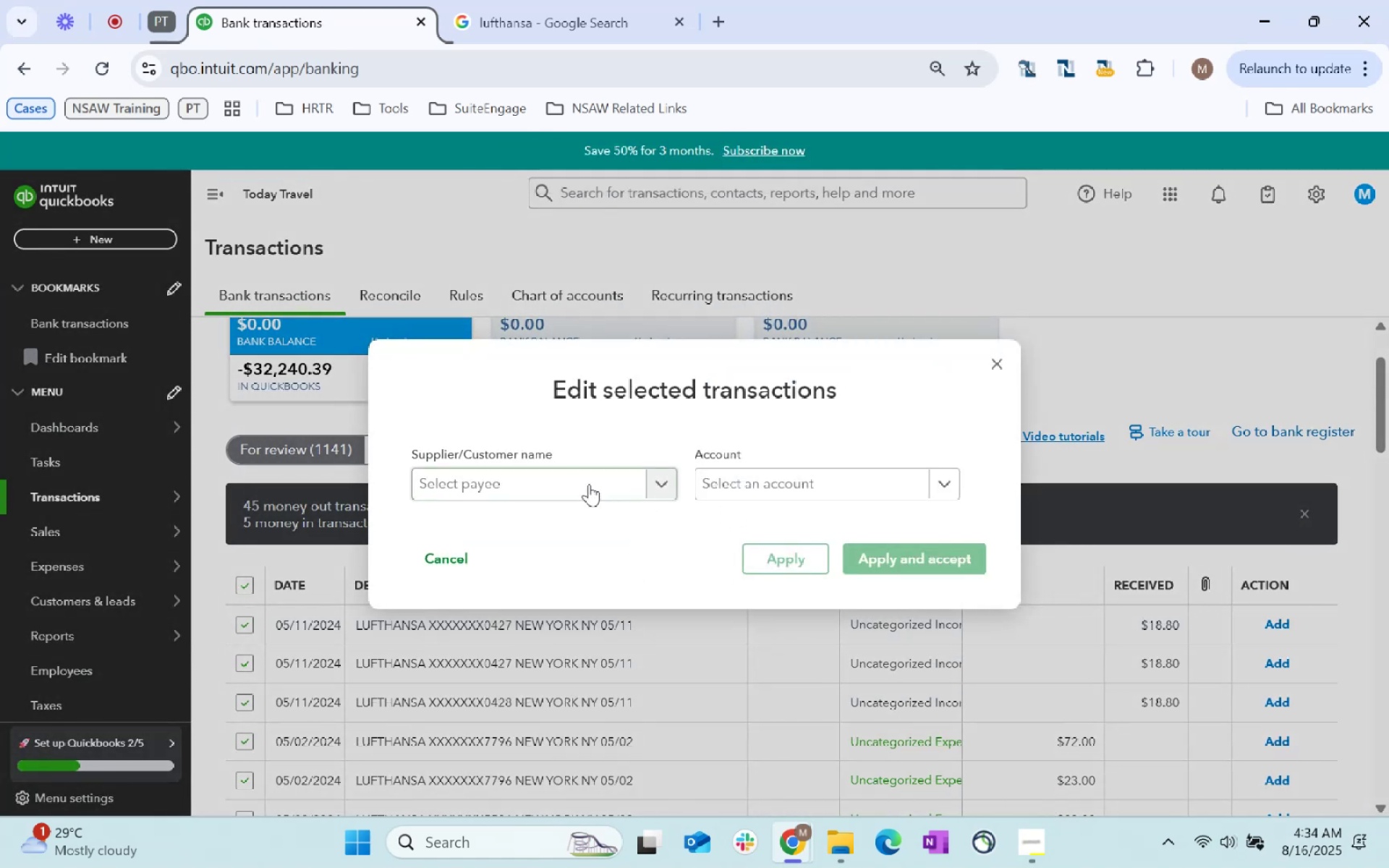 
left_click([589, 484])
 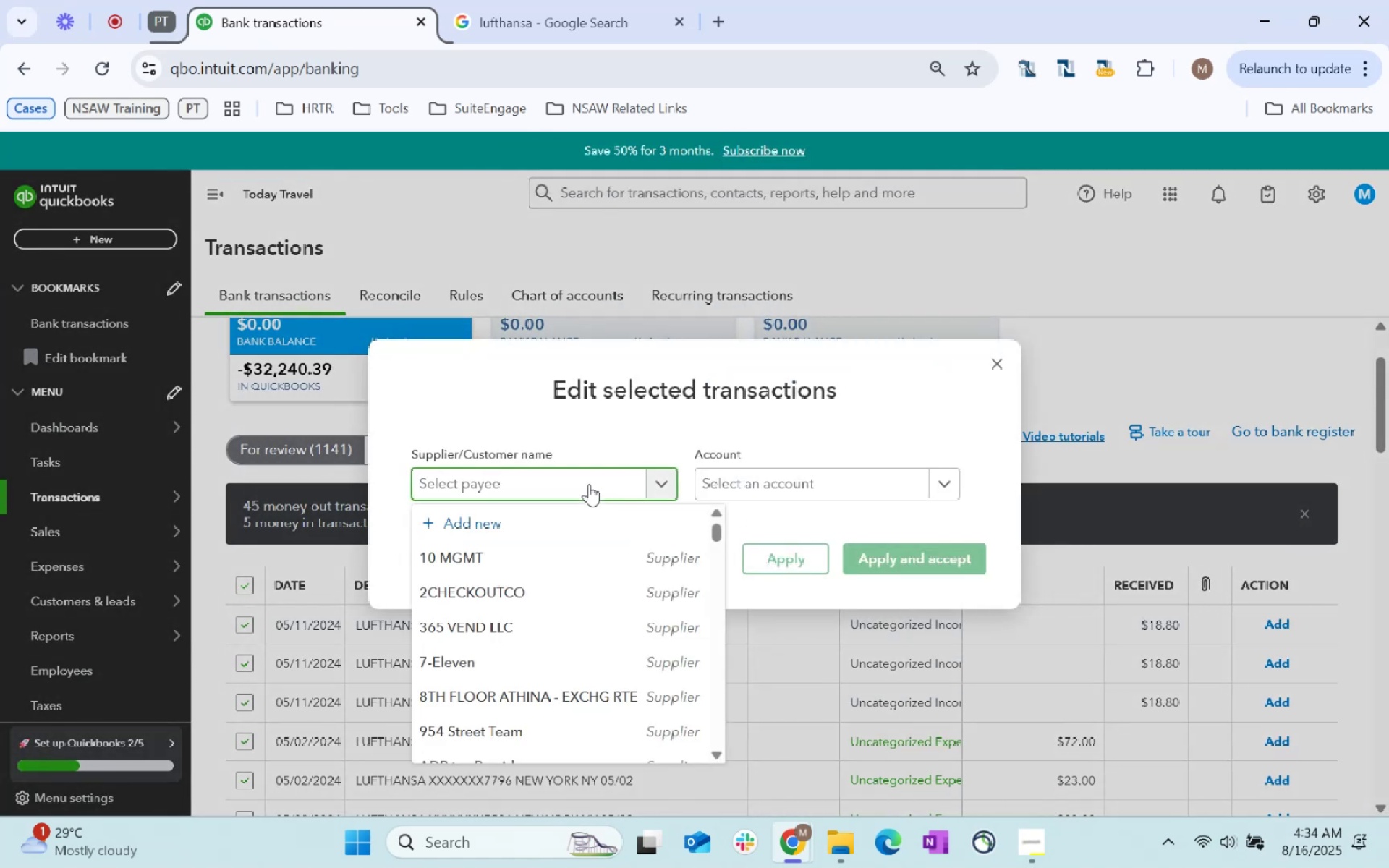 
type(Luf)
key(Tab)
type(airline)
 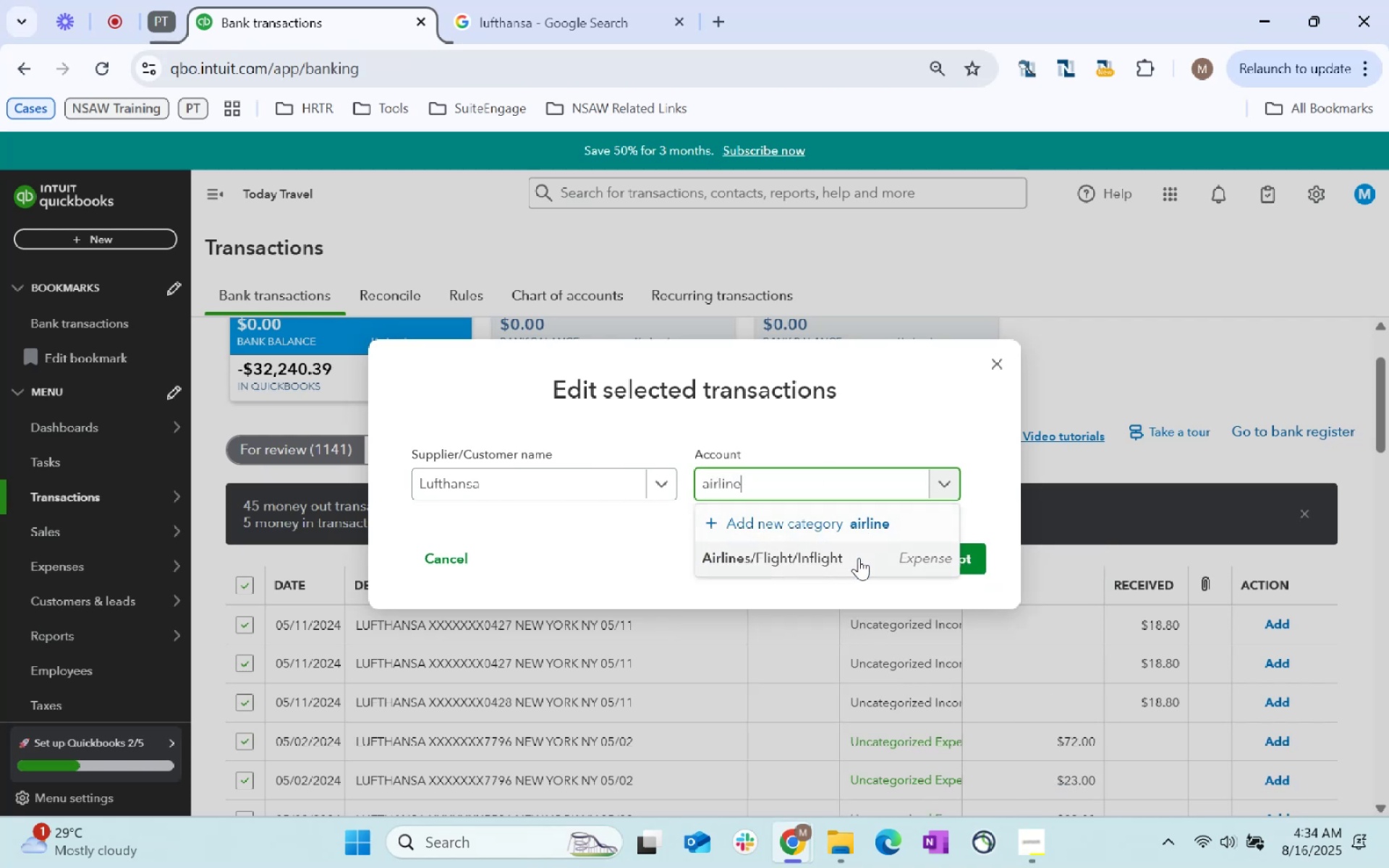 
double_click([940, 550])
 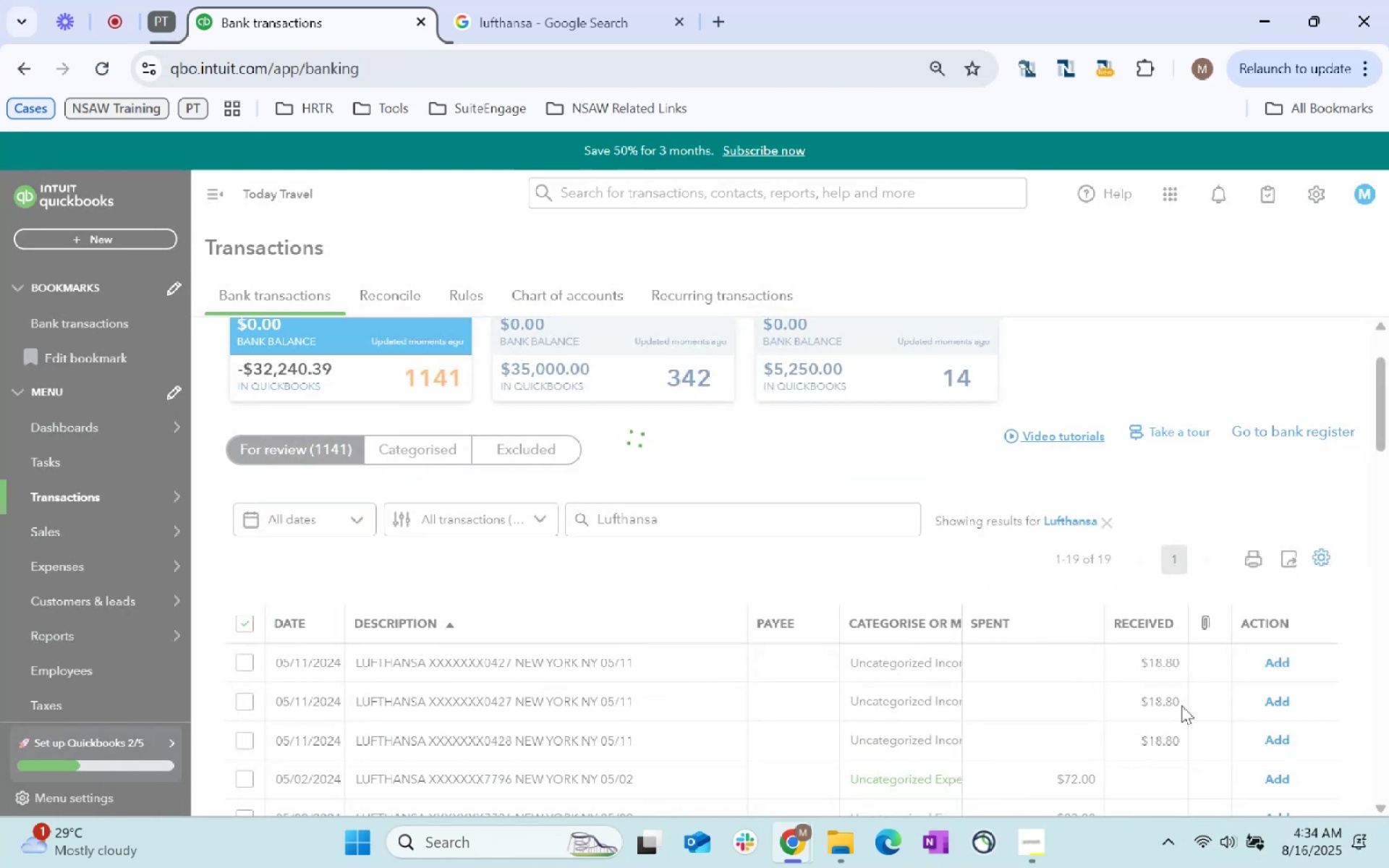 
scroll: coordinate [1181, 705], scroll_direction: down, amount: 3.0
 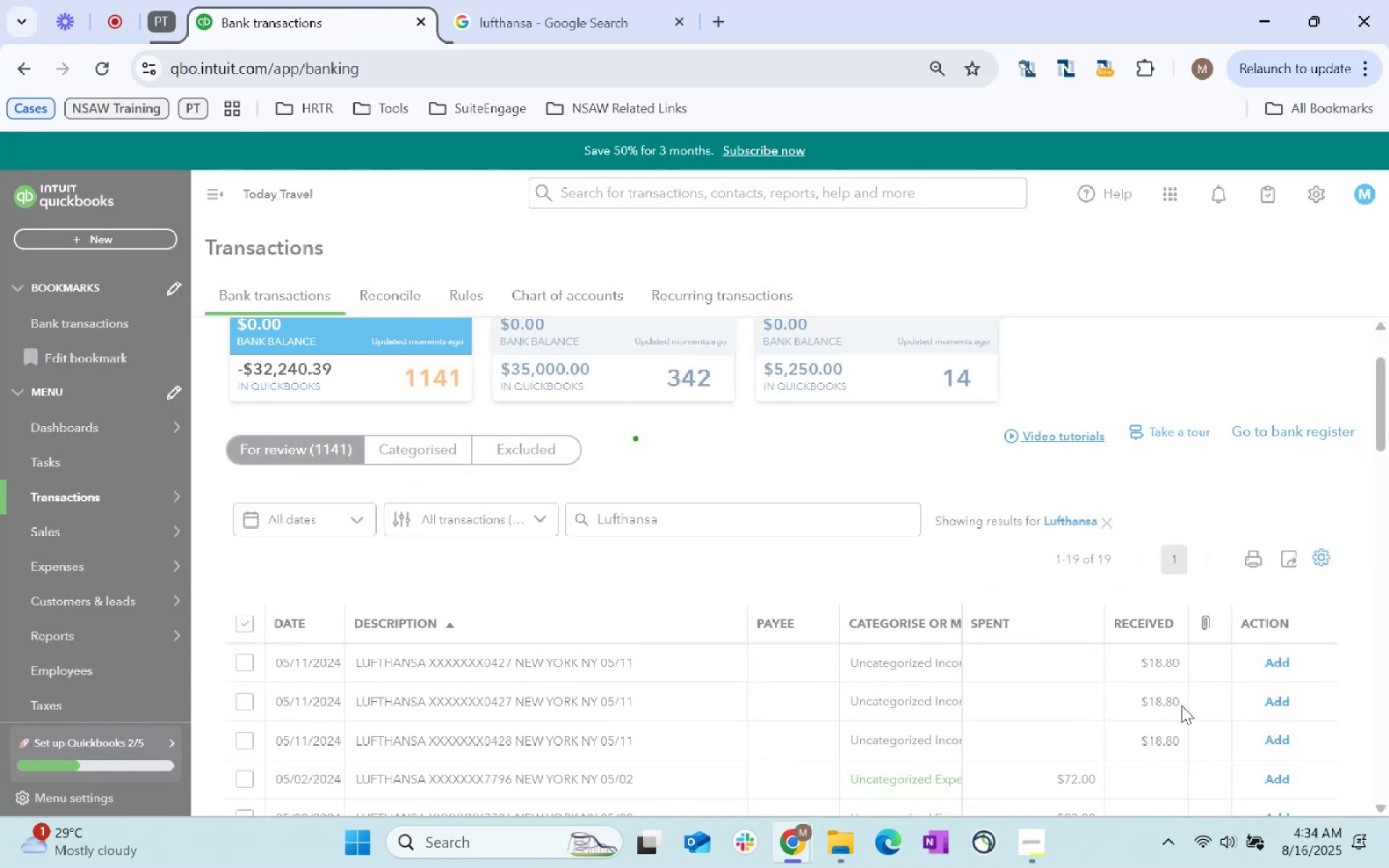 
wait(8.18)
 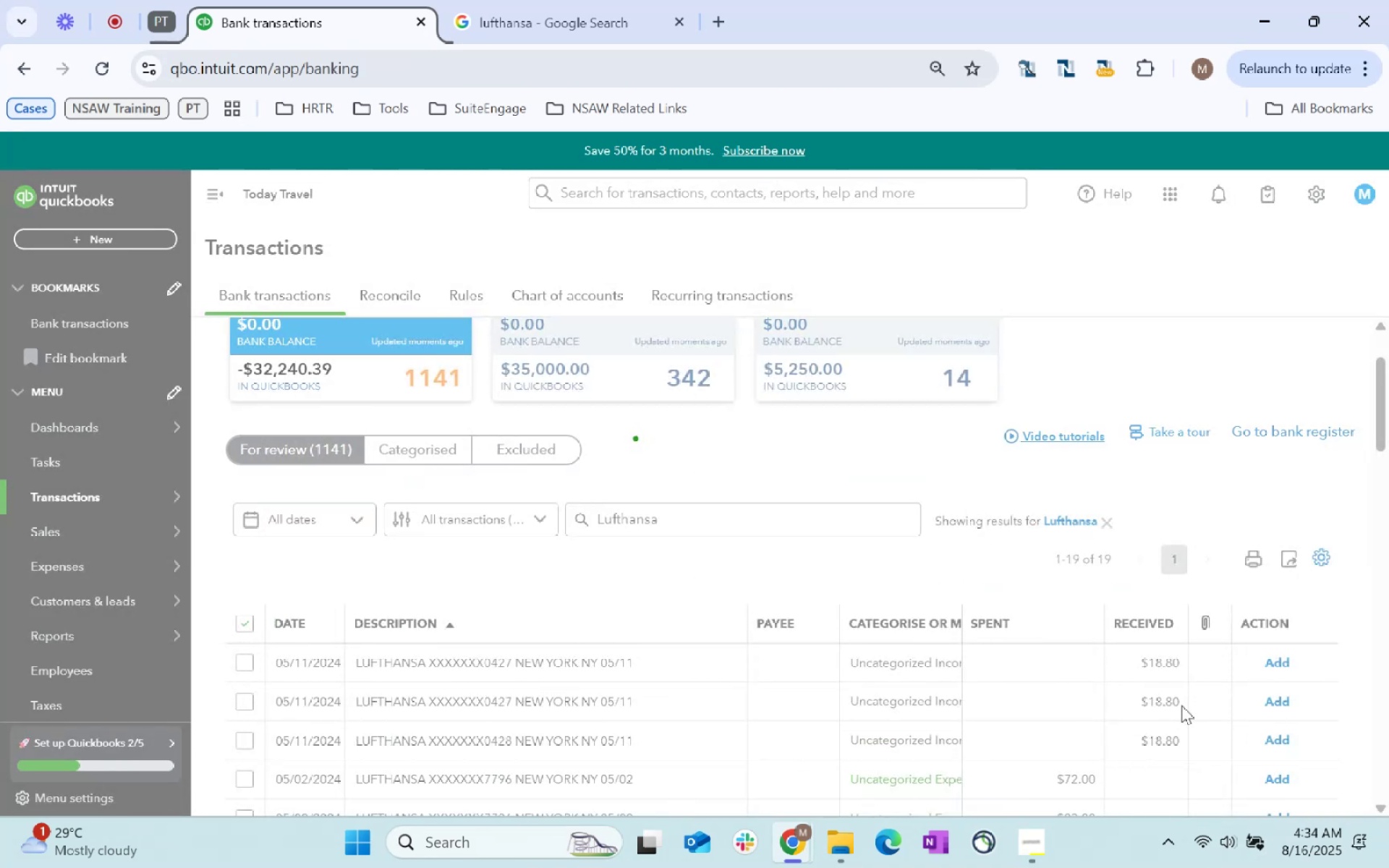 
left_click([1107, 521])
 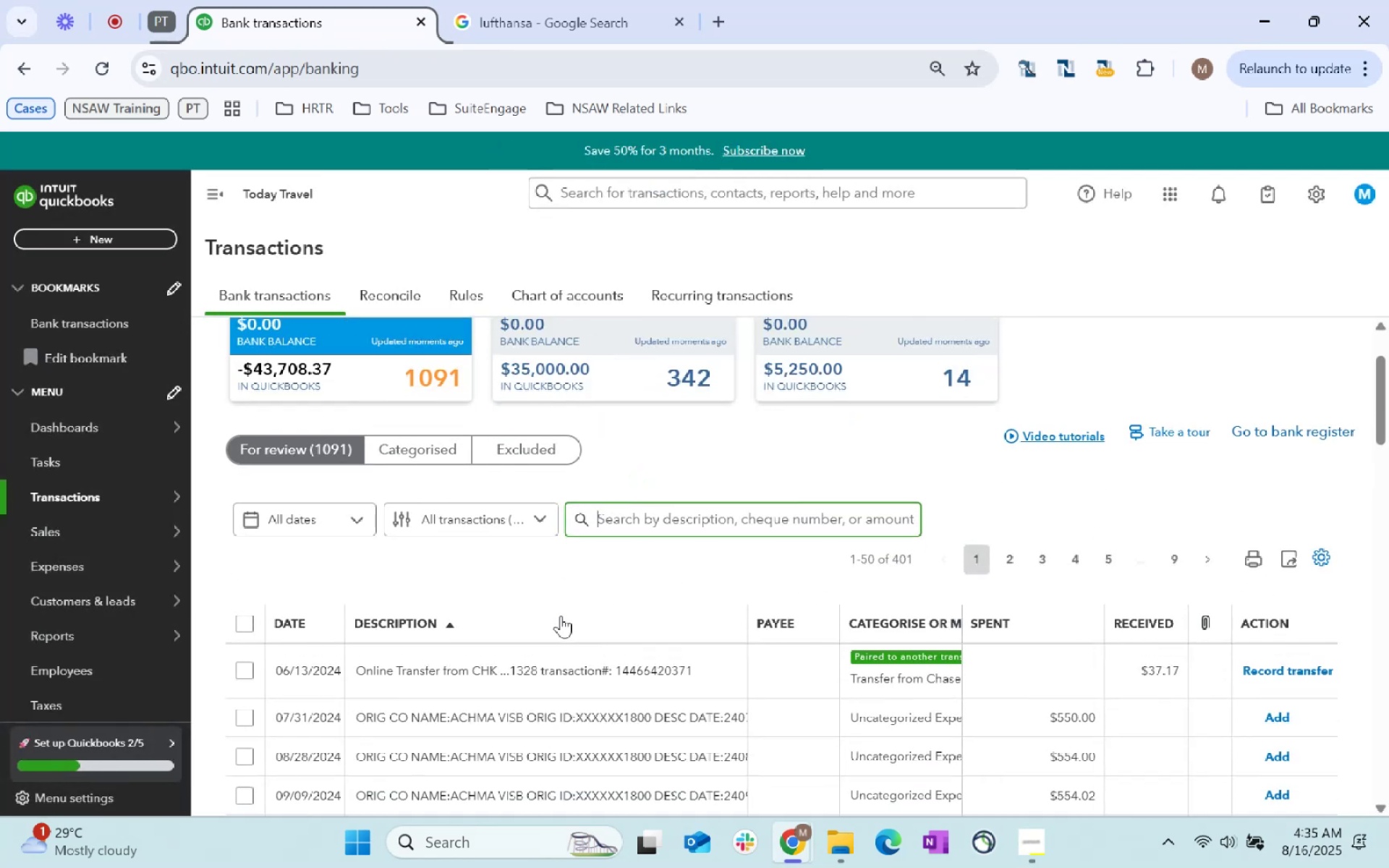 
scroll: coordinate [569, 539], scroll_direction: up, amount: 1.0
 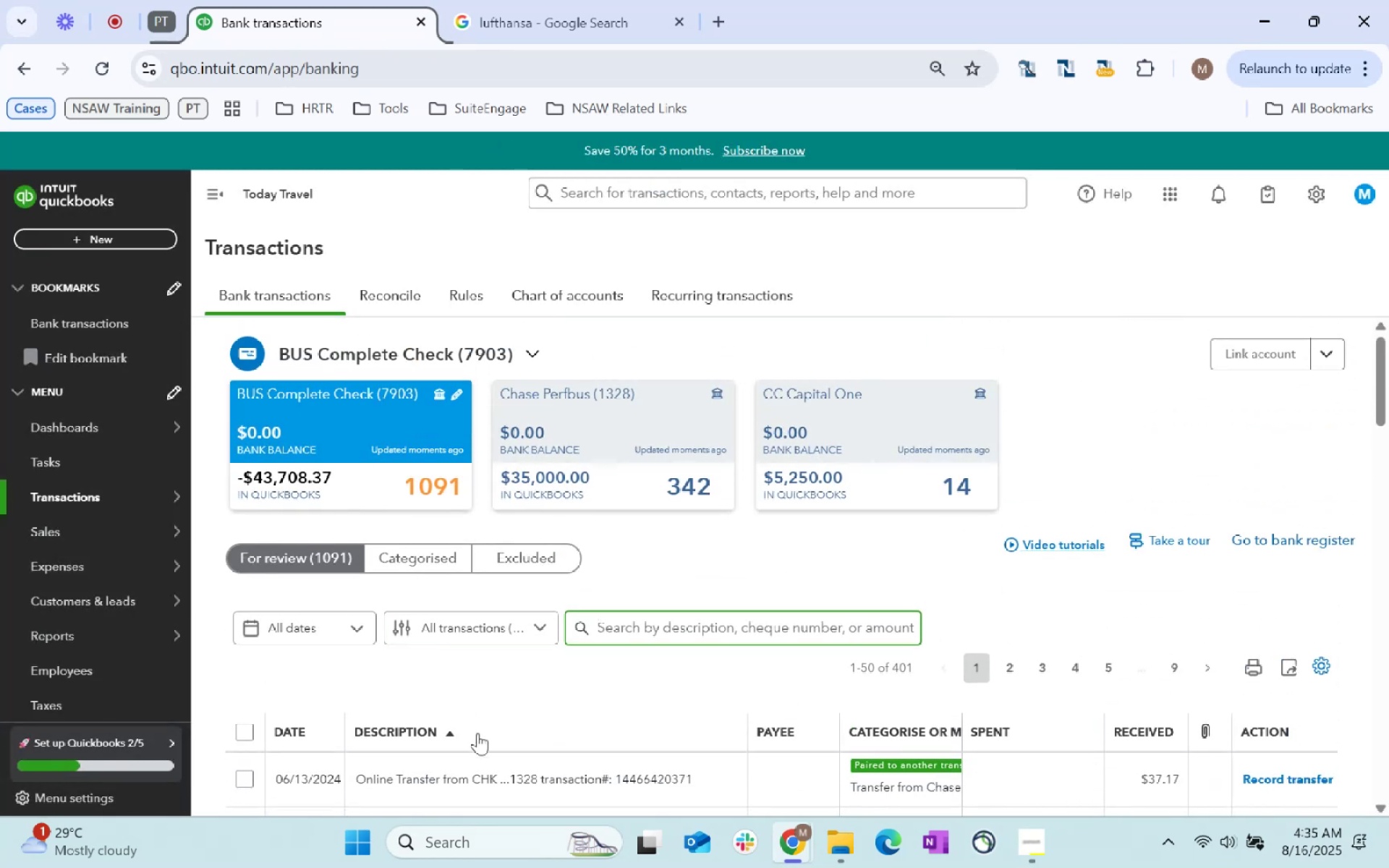 
scroll: coordinate [629, 681], scroll_direction: down, amount: 2.0
 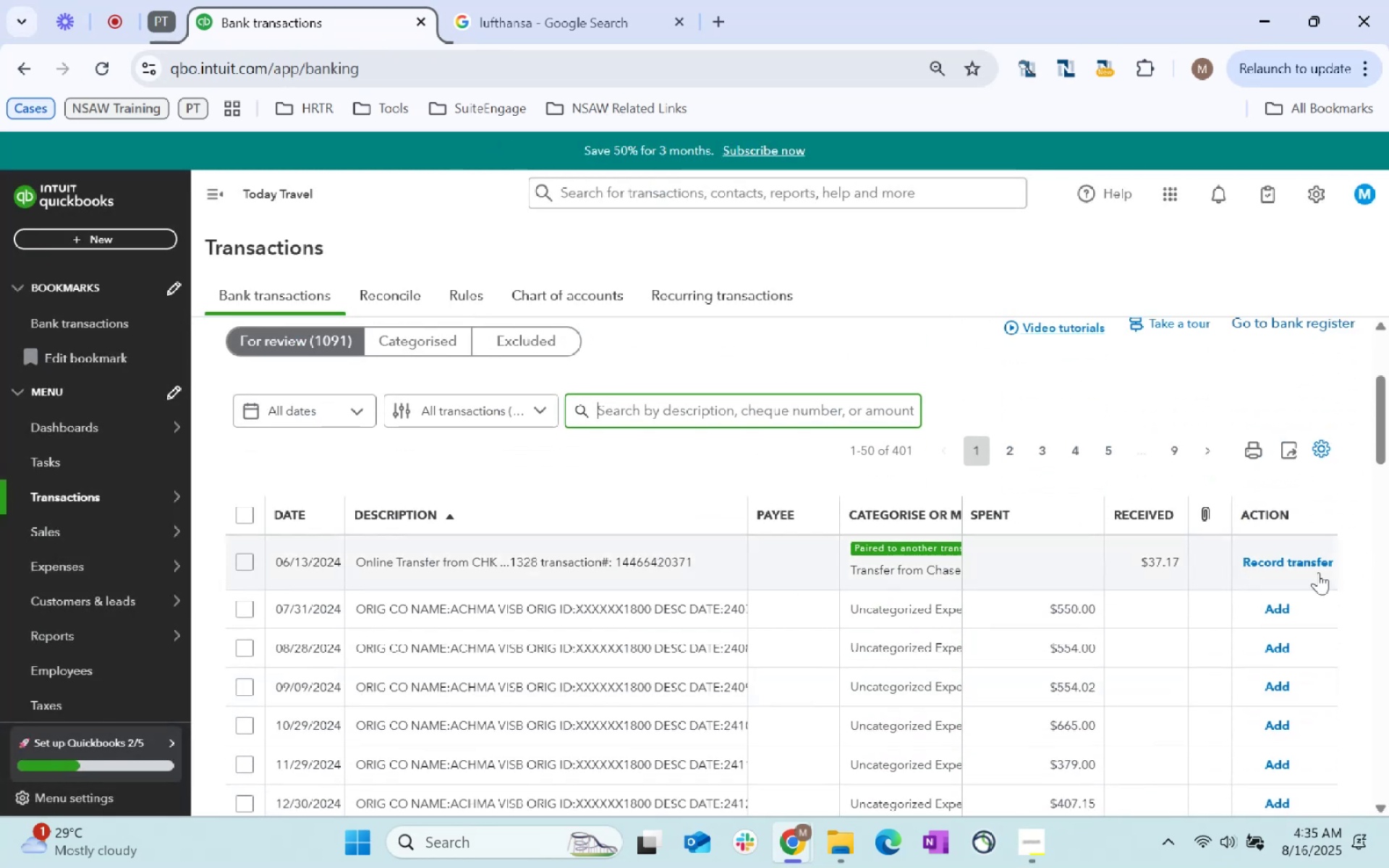 
left_click([1312, 560])
 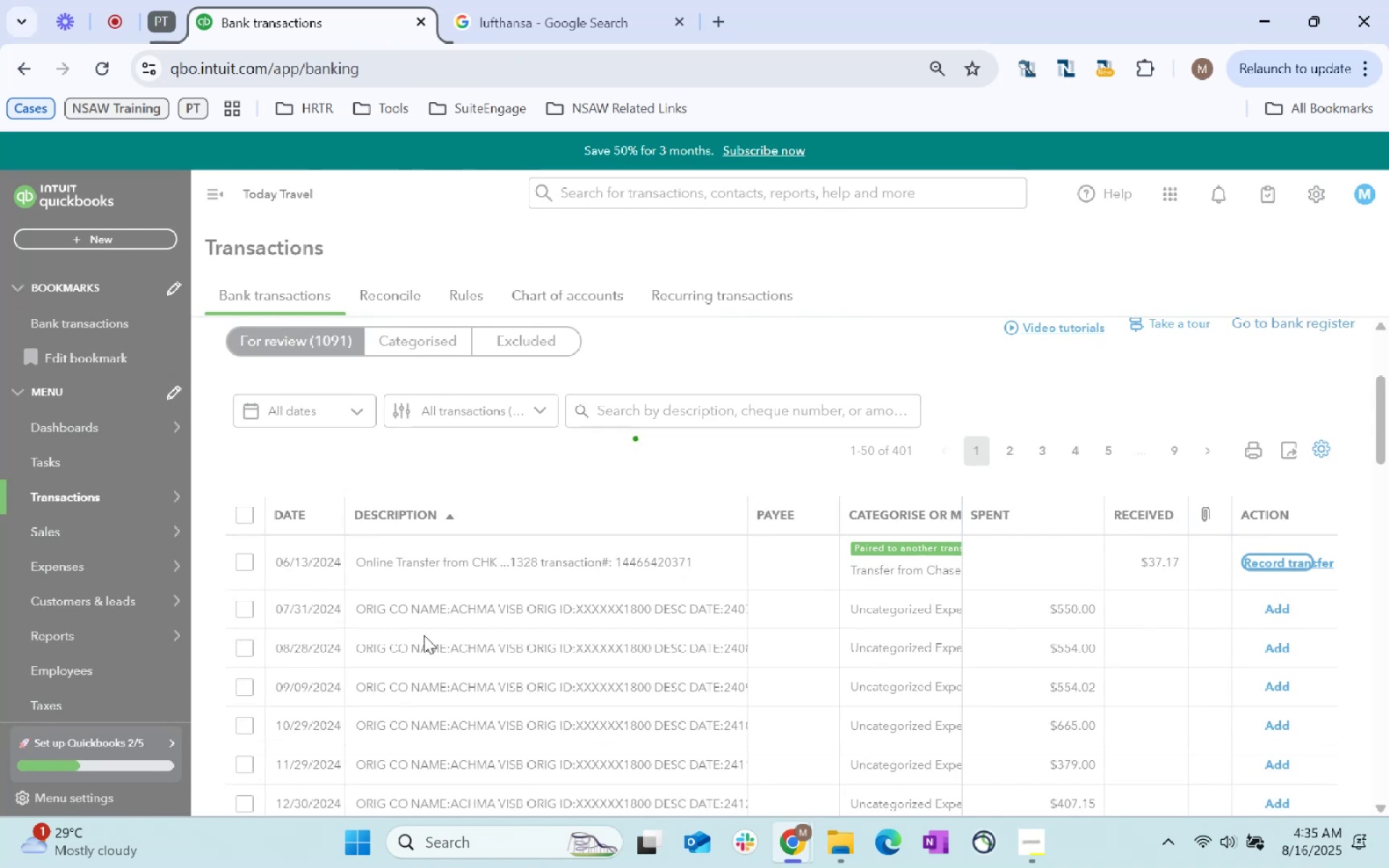 
scroll: coordinate [424, 635], scroll_direction: down, amount: 2.0
 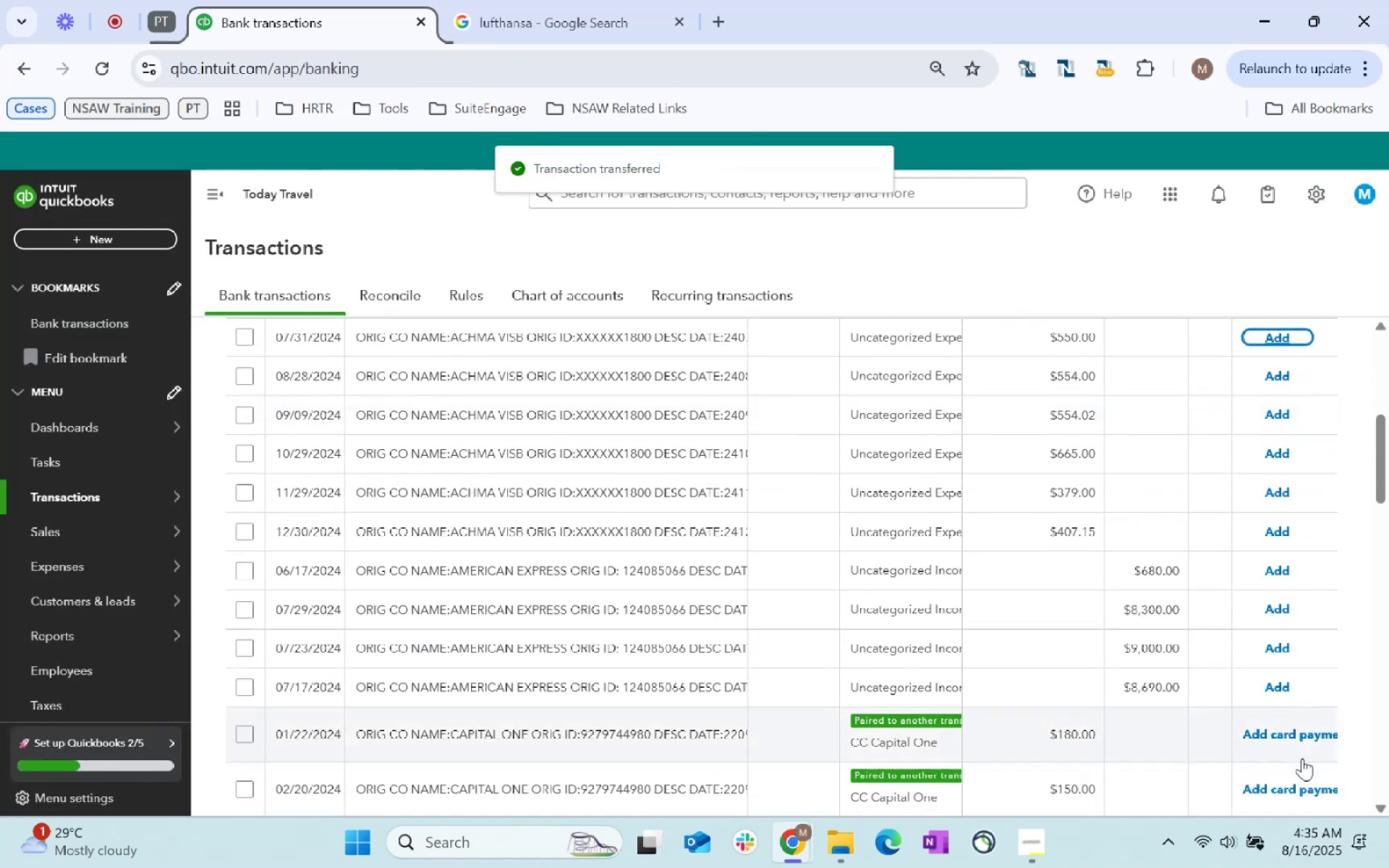 
left_click([1294, 739])
 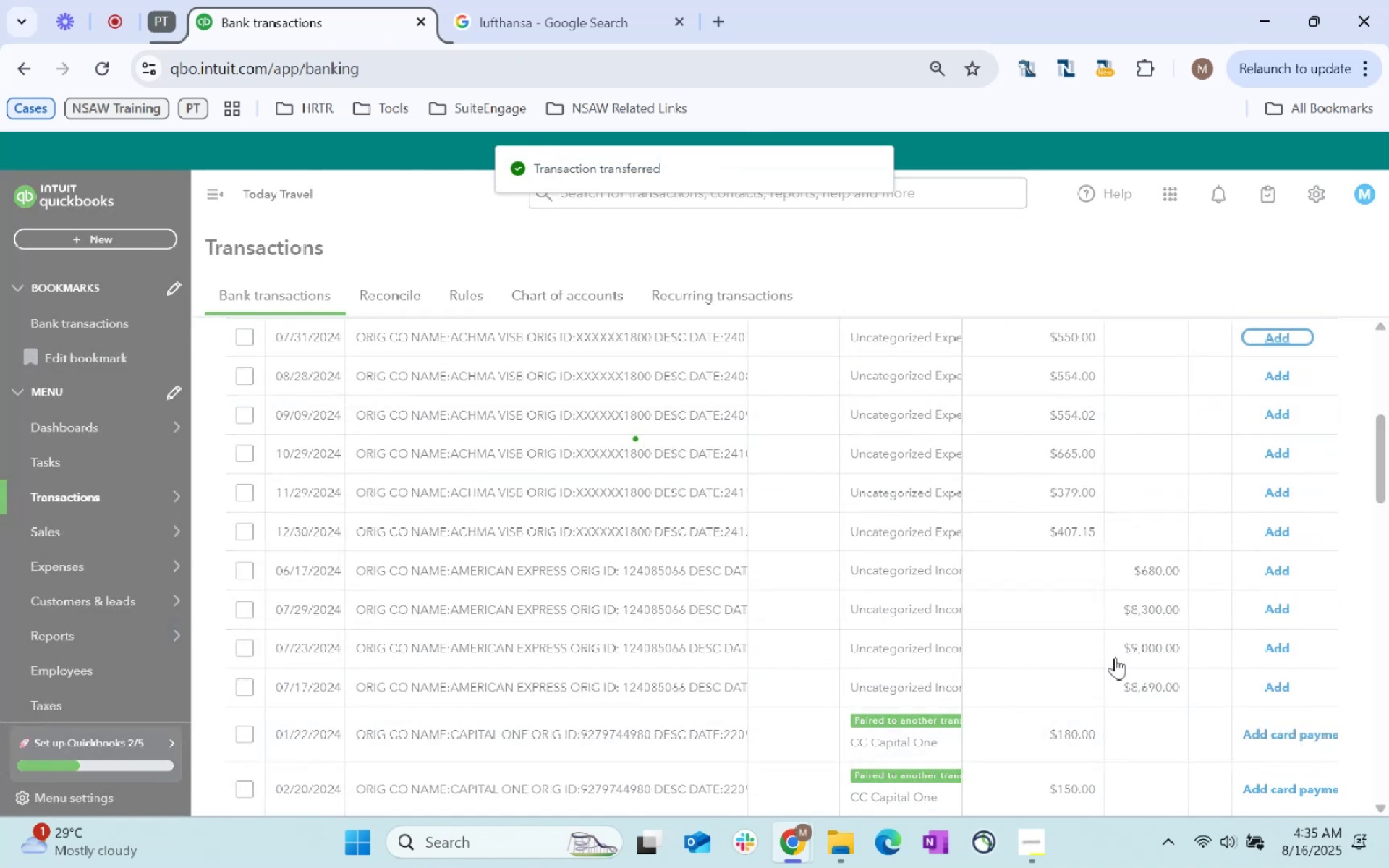 
scroll: coordinate [1254, 637], scroll_direction: down, amount: 1.0
 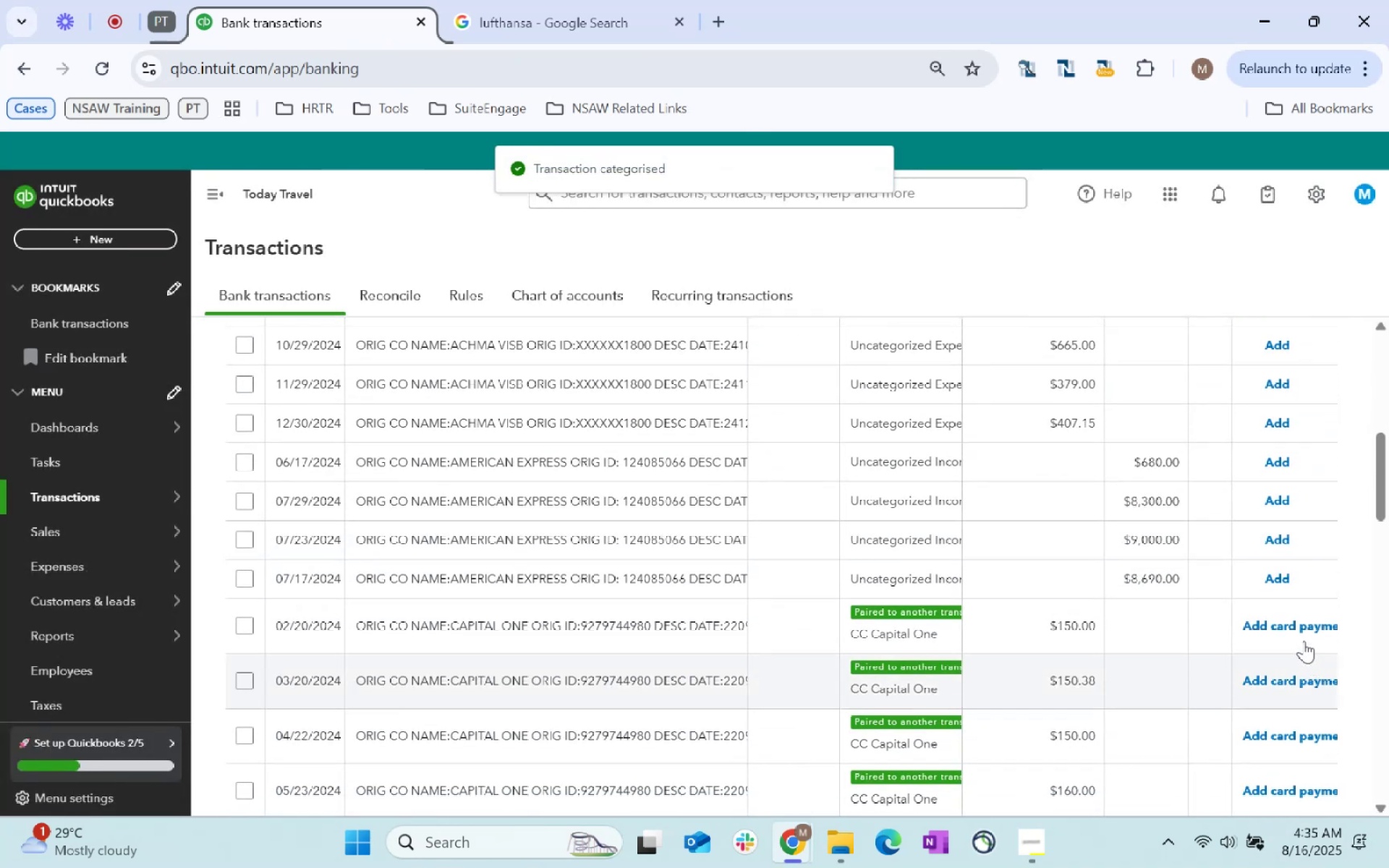 
left_click([1299, 633])
 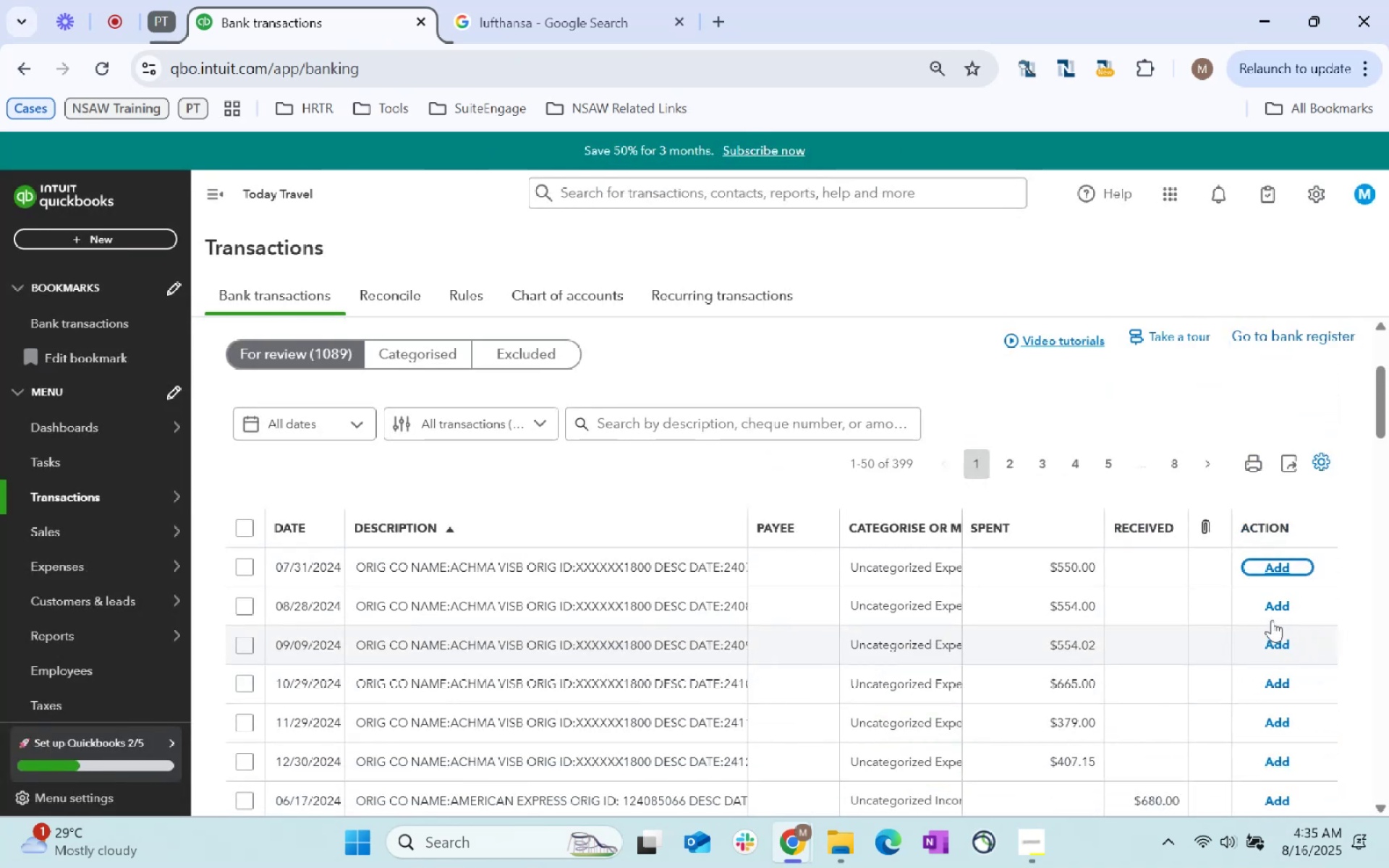 
scroll: coordinate [1108, 605], scroll_direction: down, amount: 3.0
 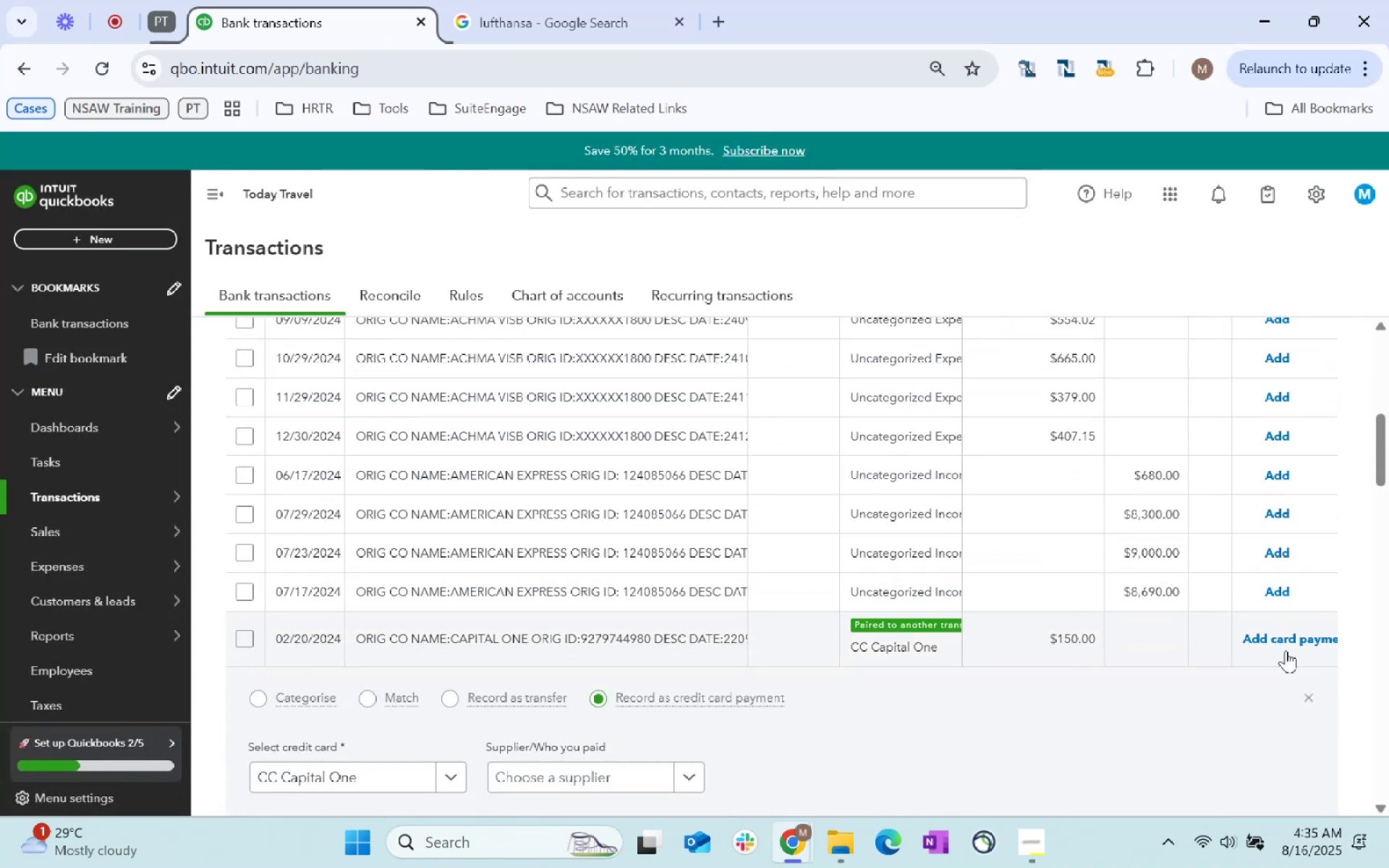 
left_click([1289, 647])
 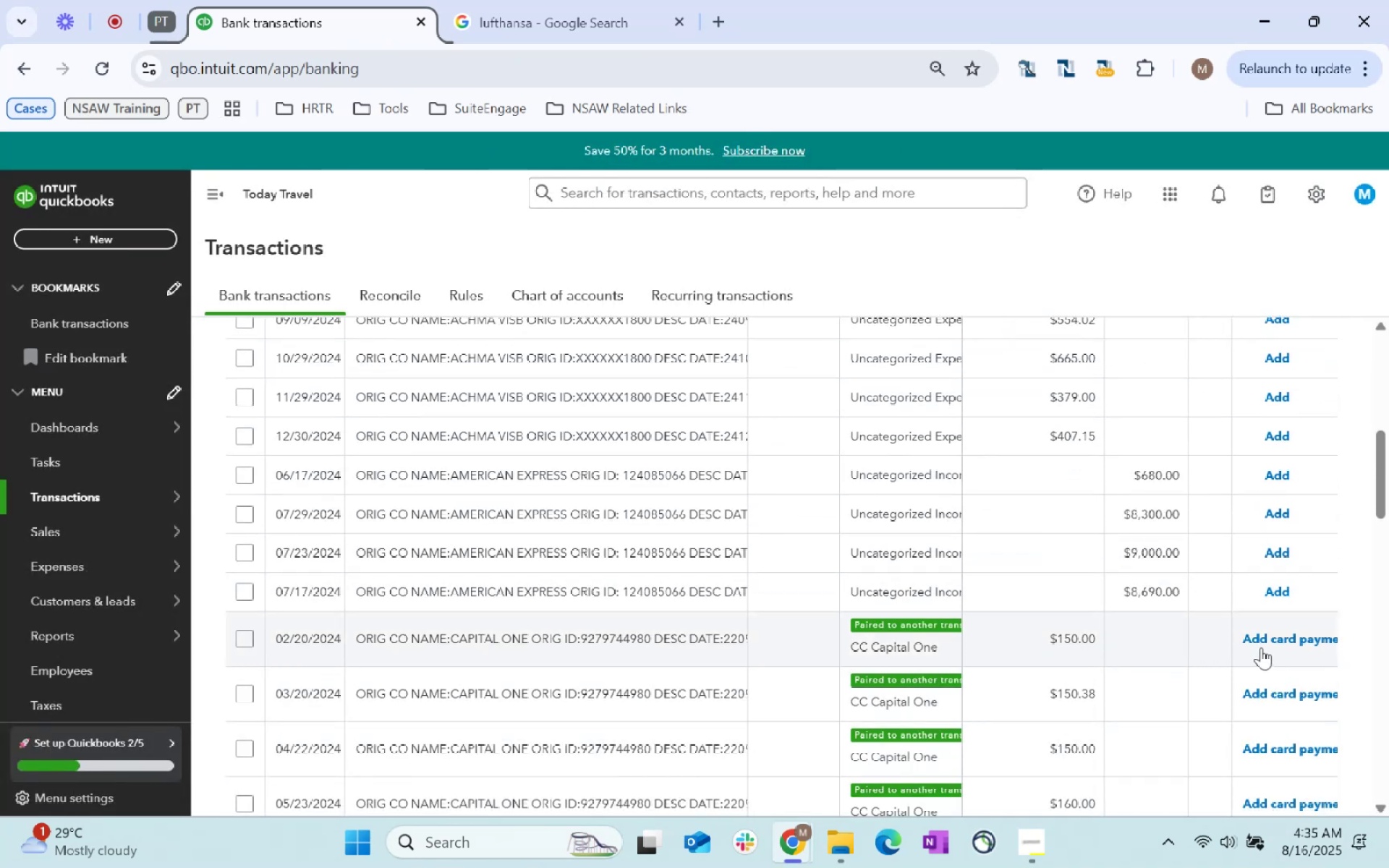 
left_click([1268, 641])
 